 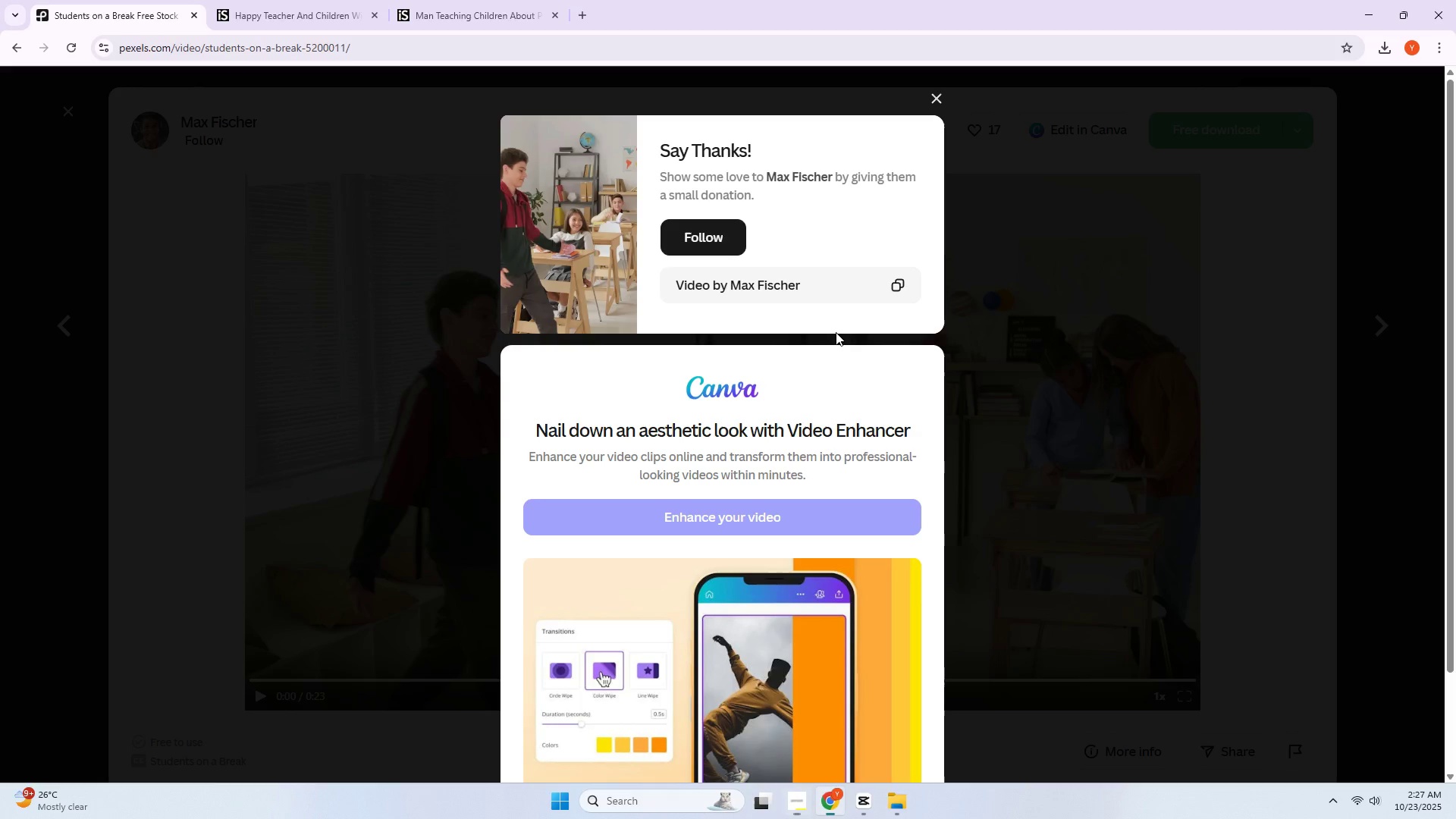 
key(Alt+Tab)
 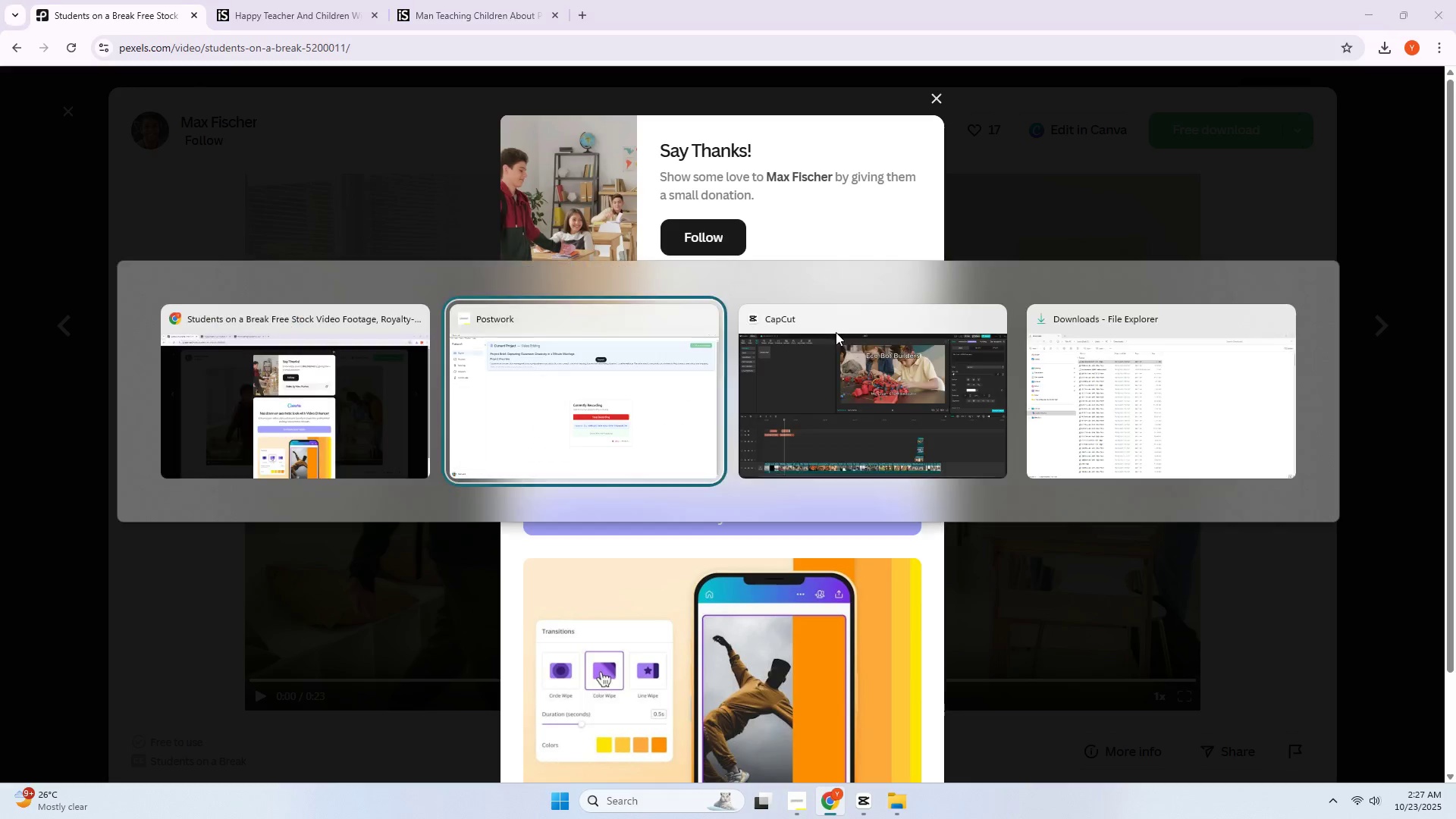 
key(Alt+Tab)
 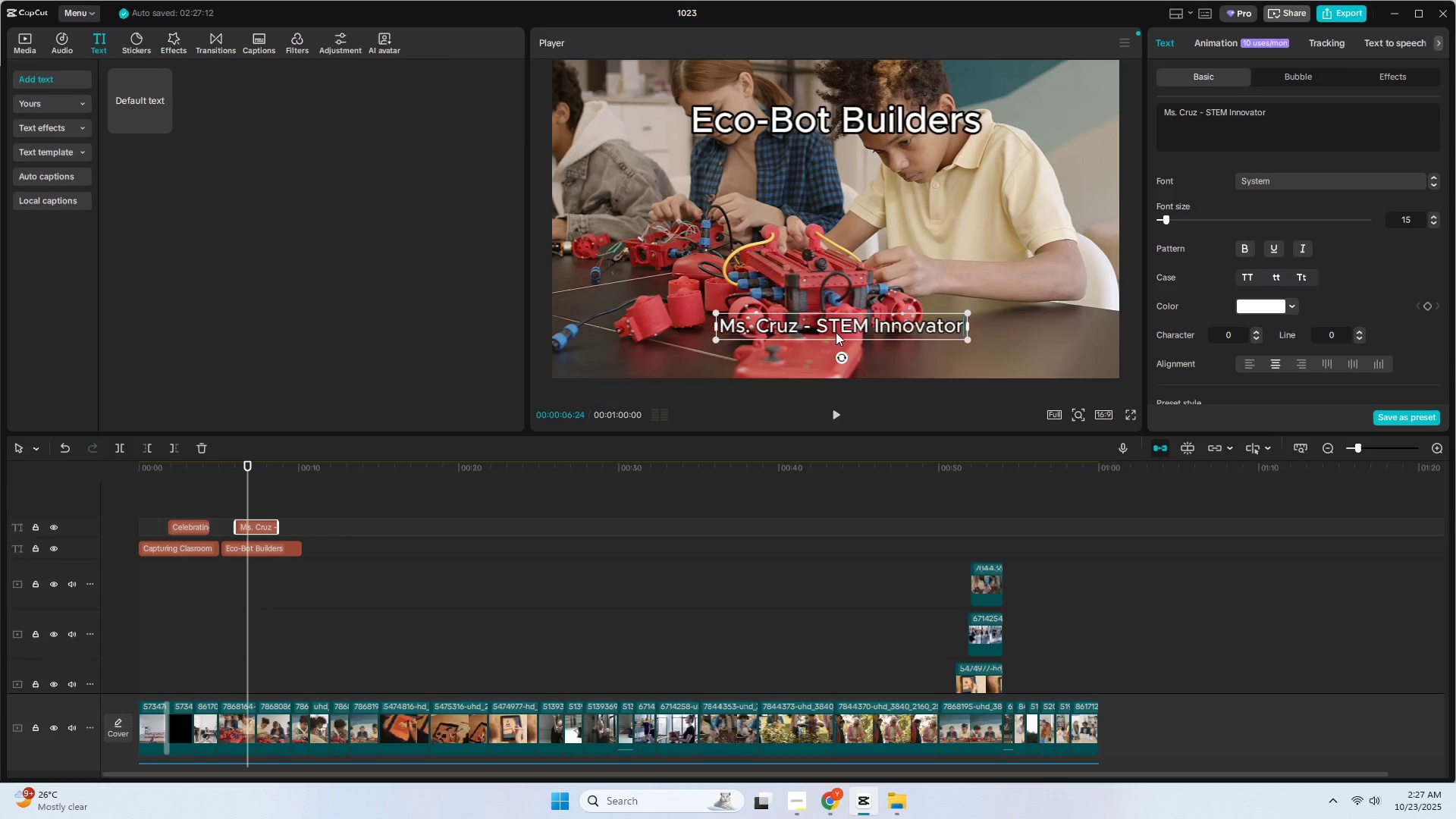 
key(Alt+Tab)
 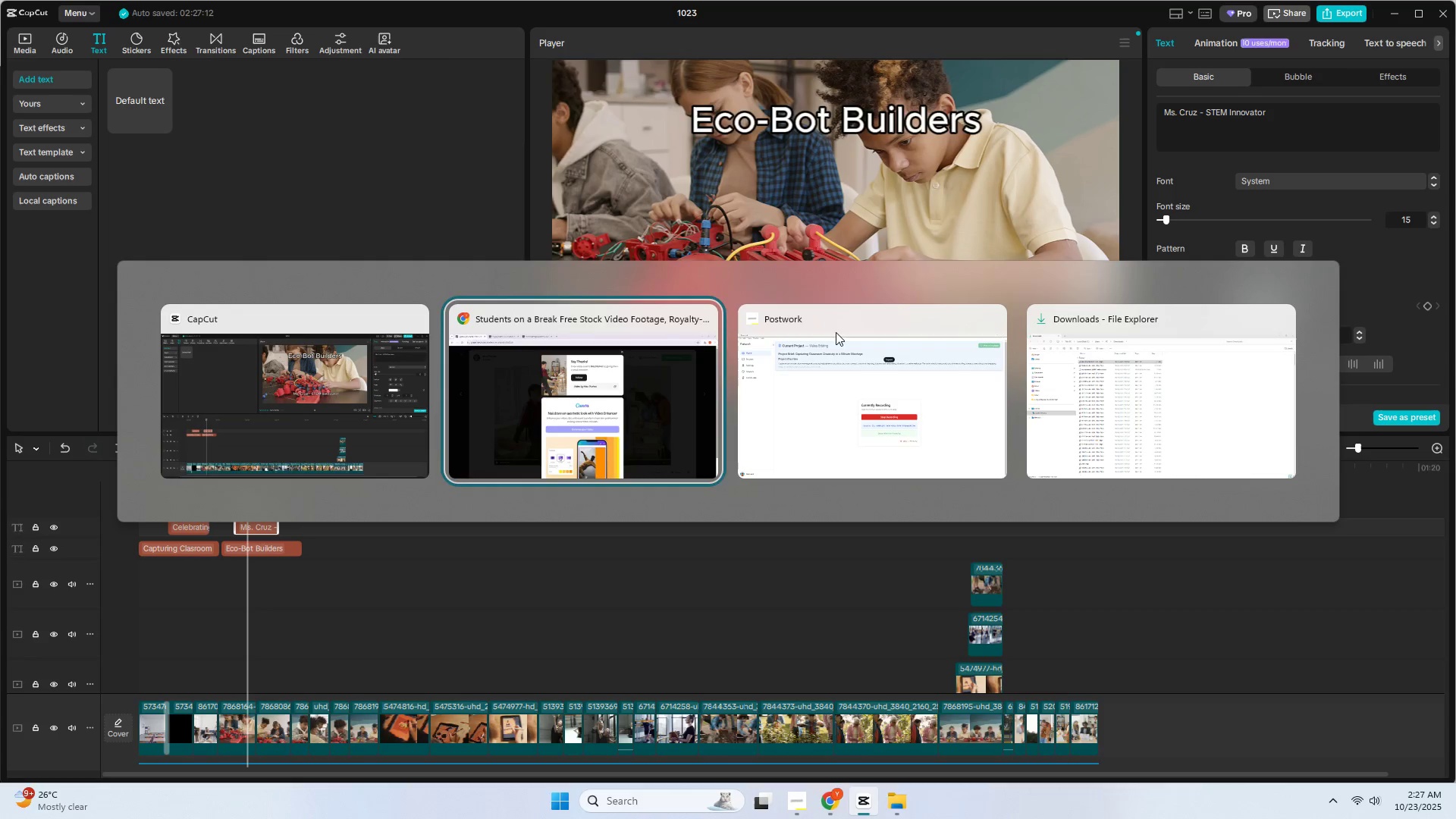 
key(Alt+Tab)
 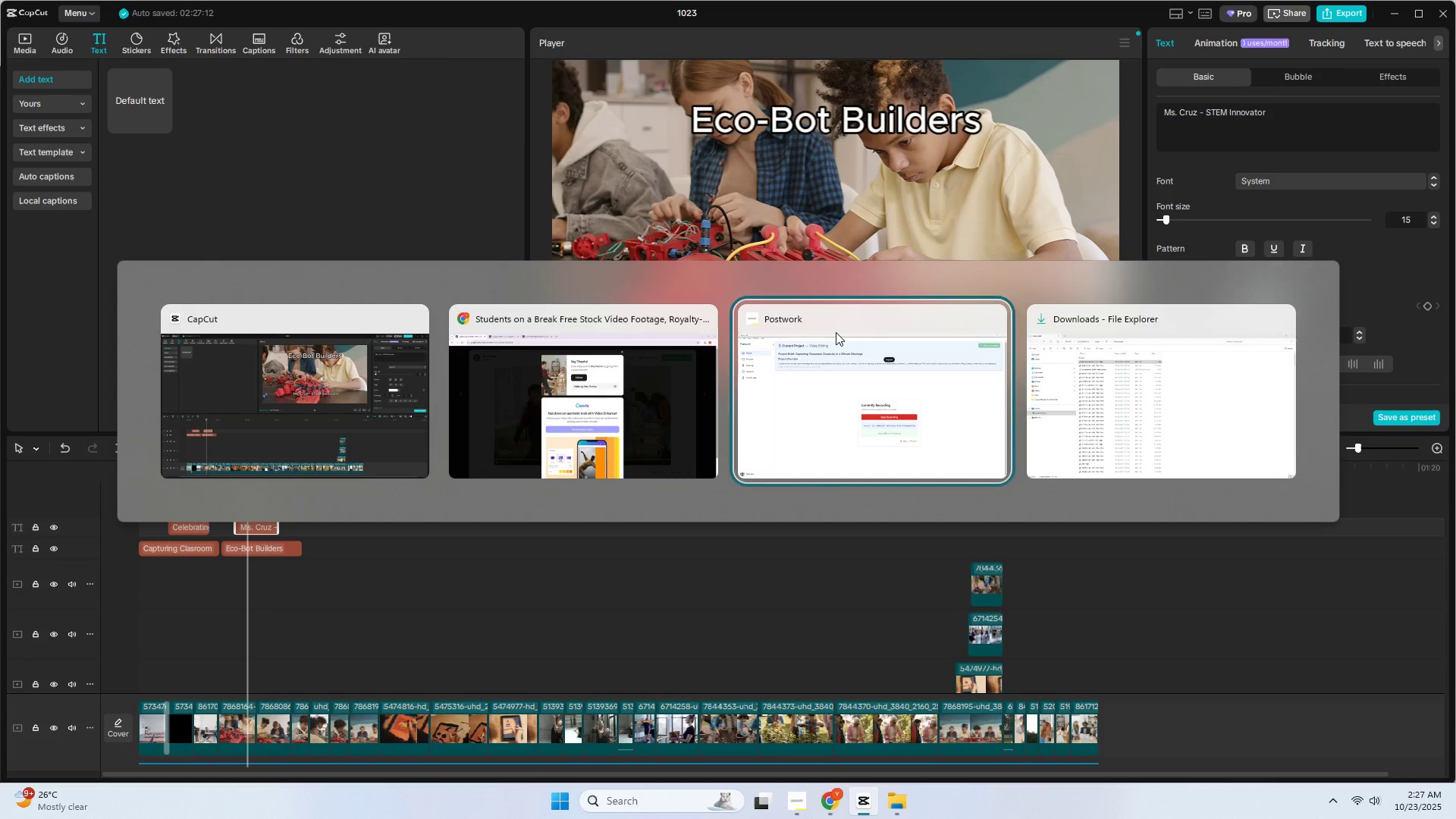 
key(Alt+Tab)
 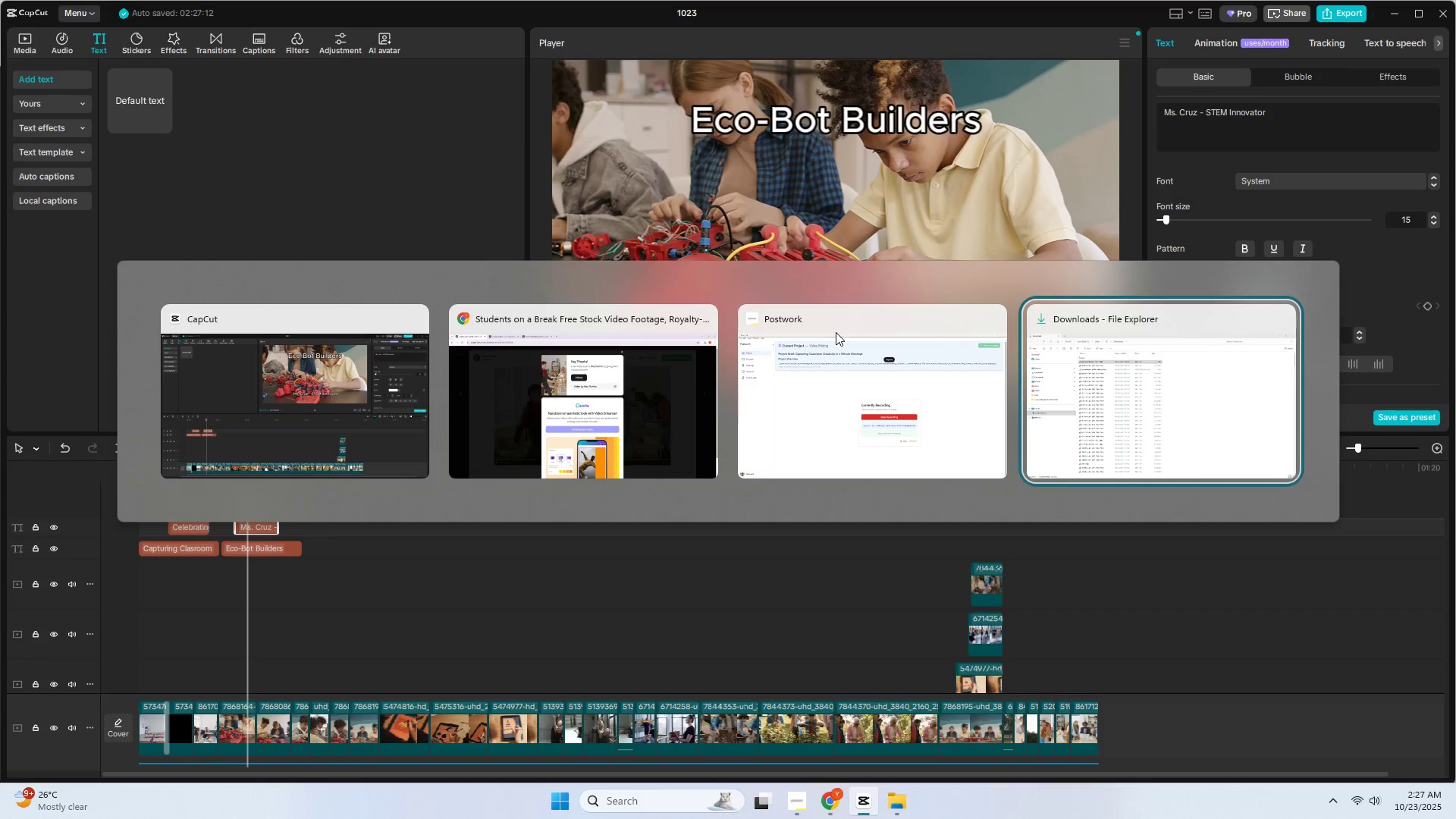 
key(Alt+Tab)
 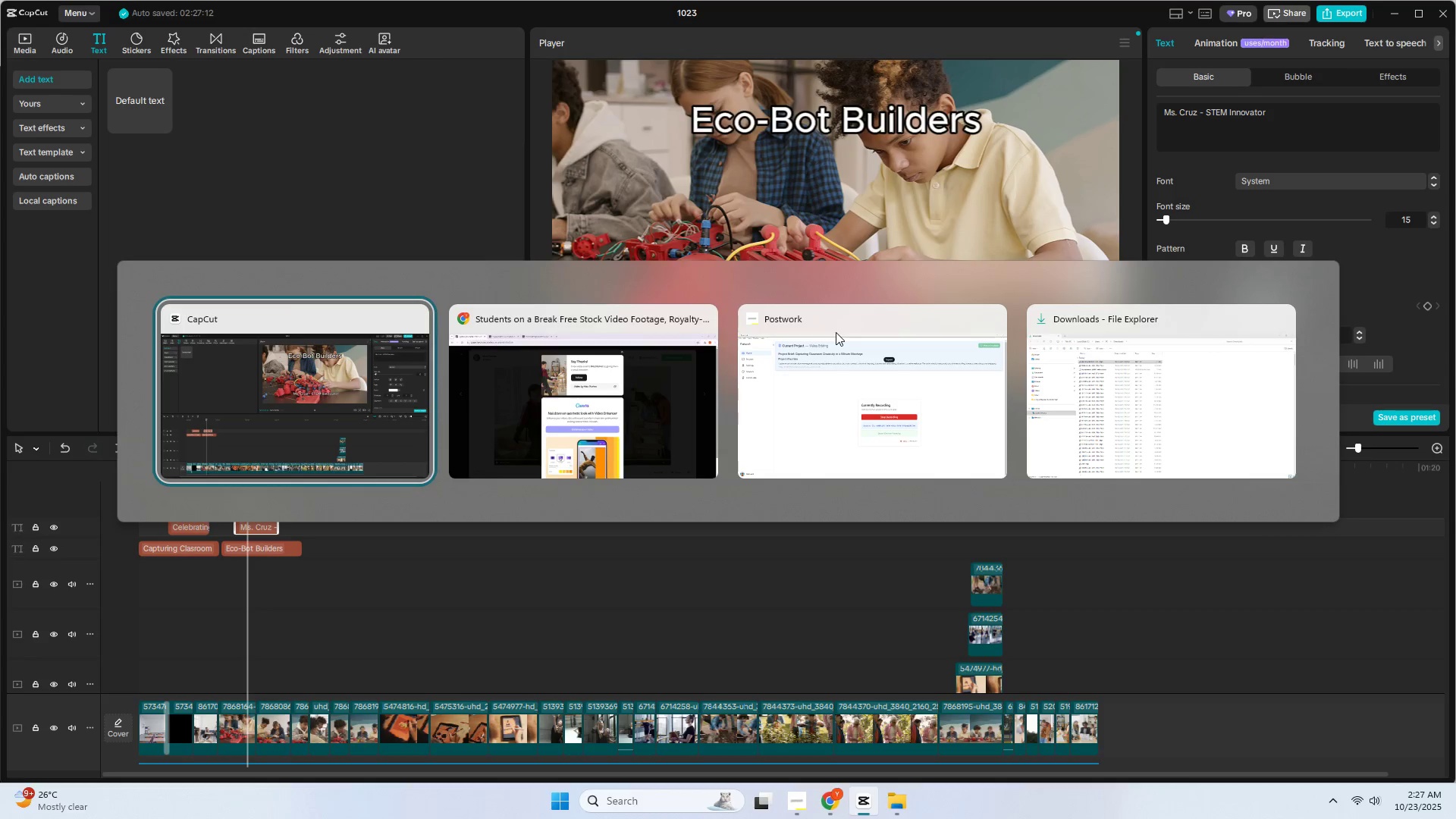 
key(Alt+Tab)
 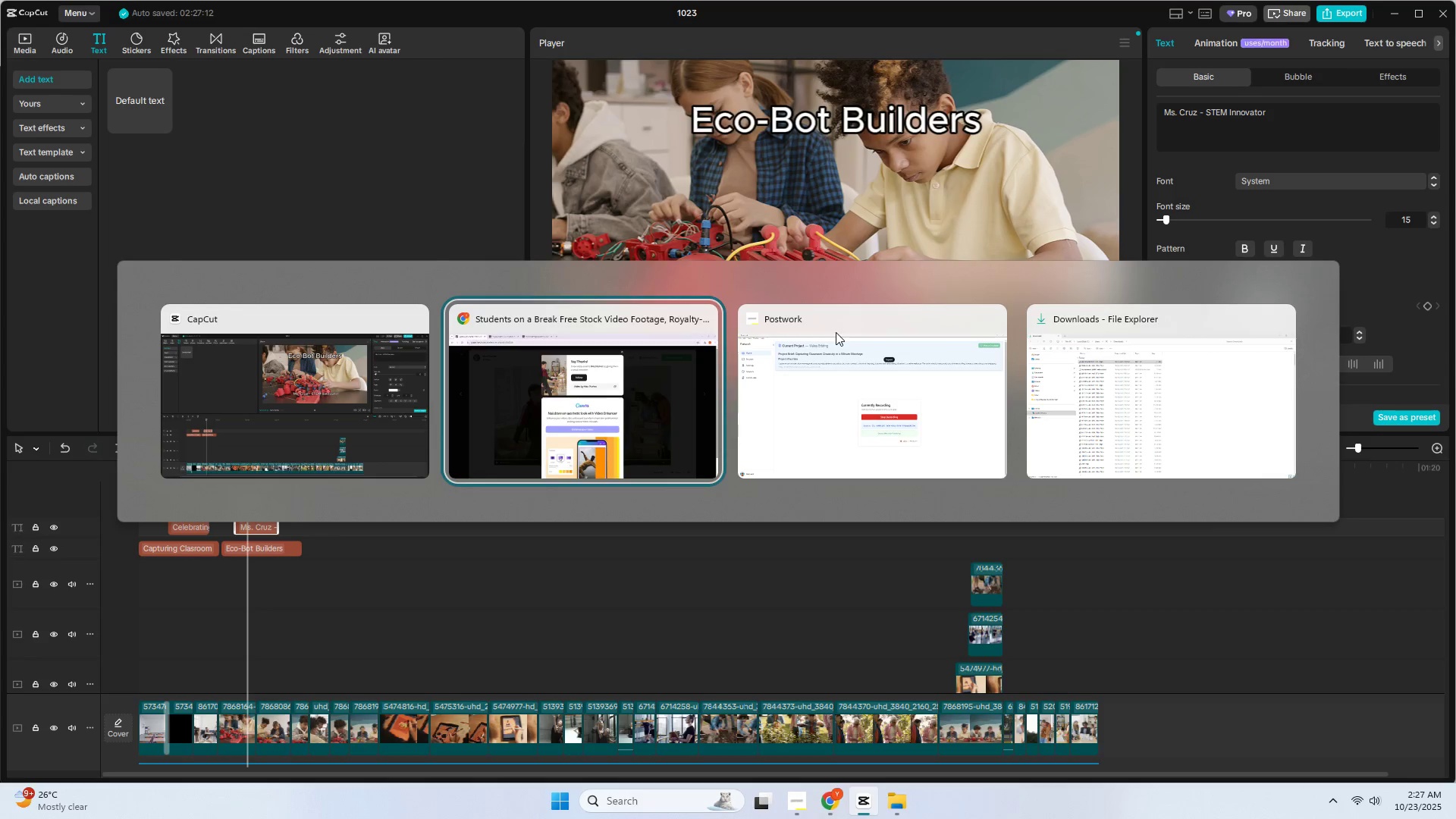 
key(Alt+Tab)
 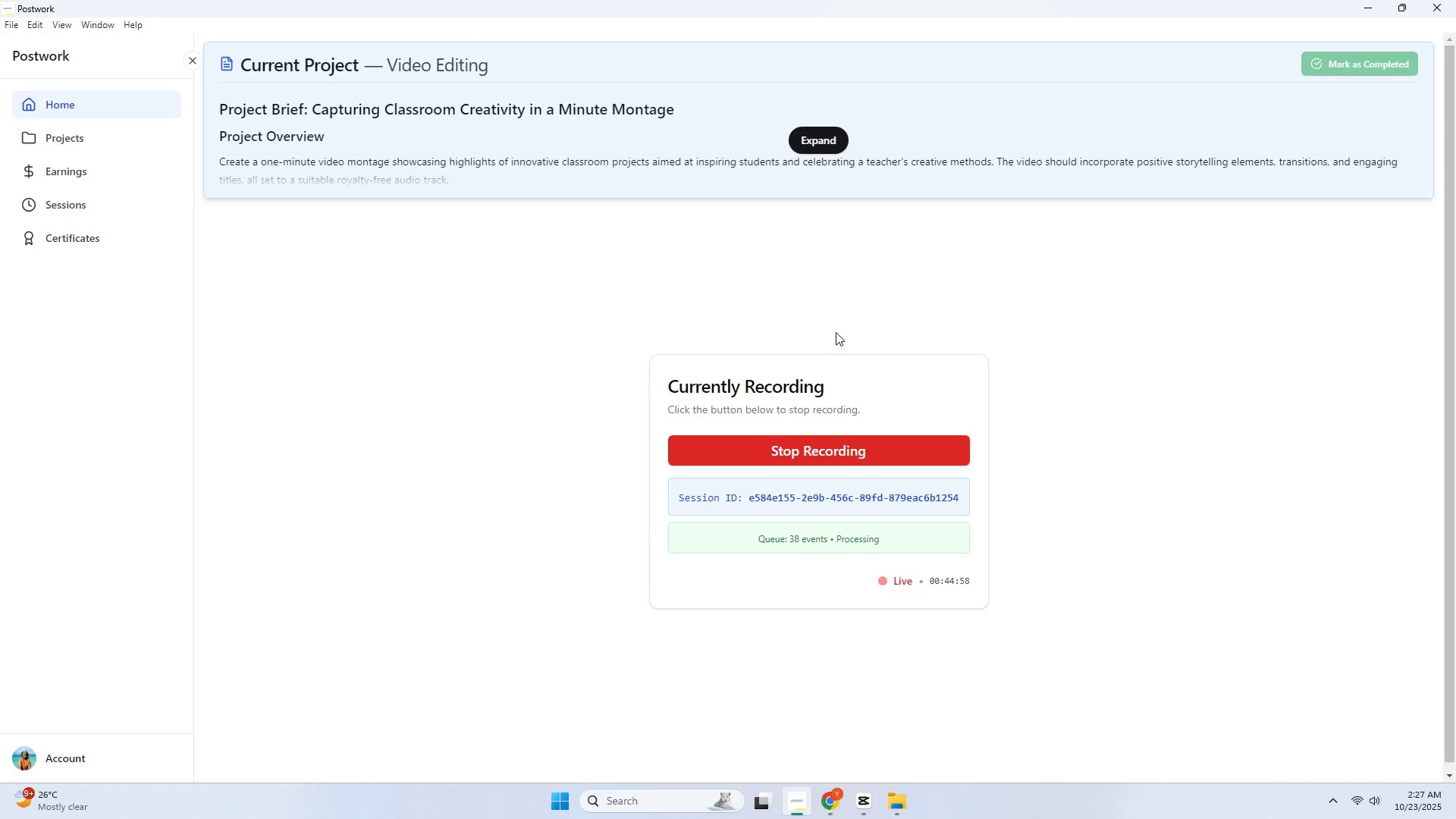 
key(Alt+AltLeft)
 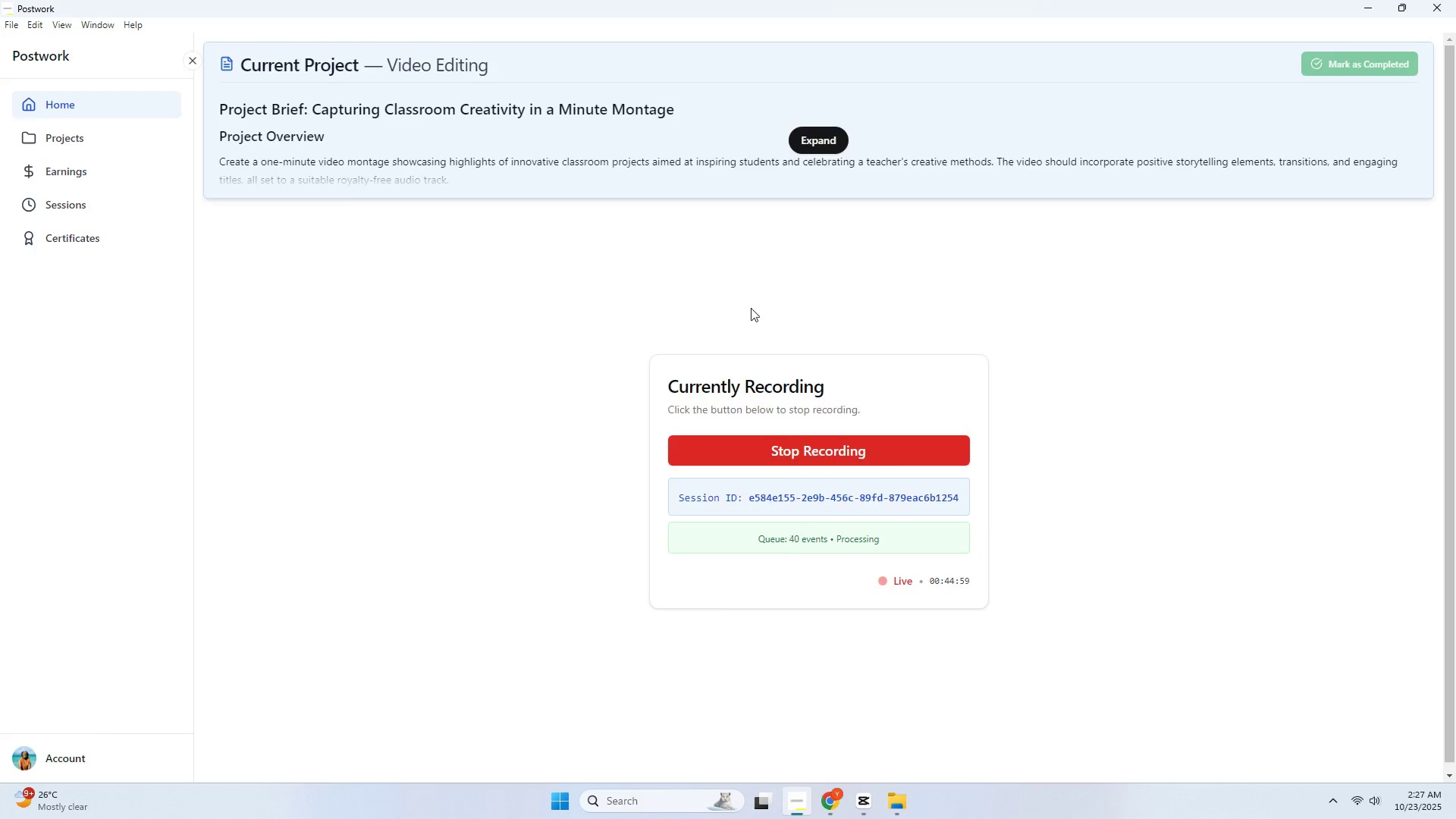 
key(Alt+Tab)
 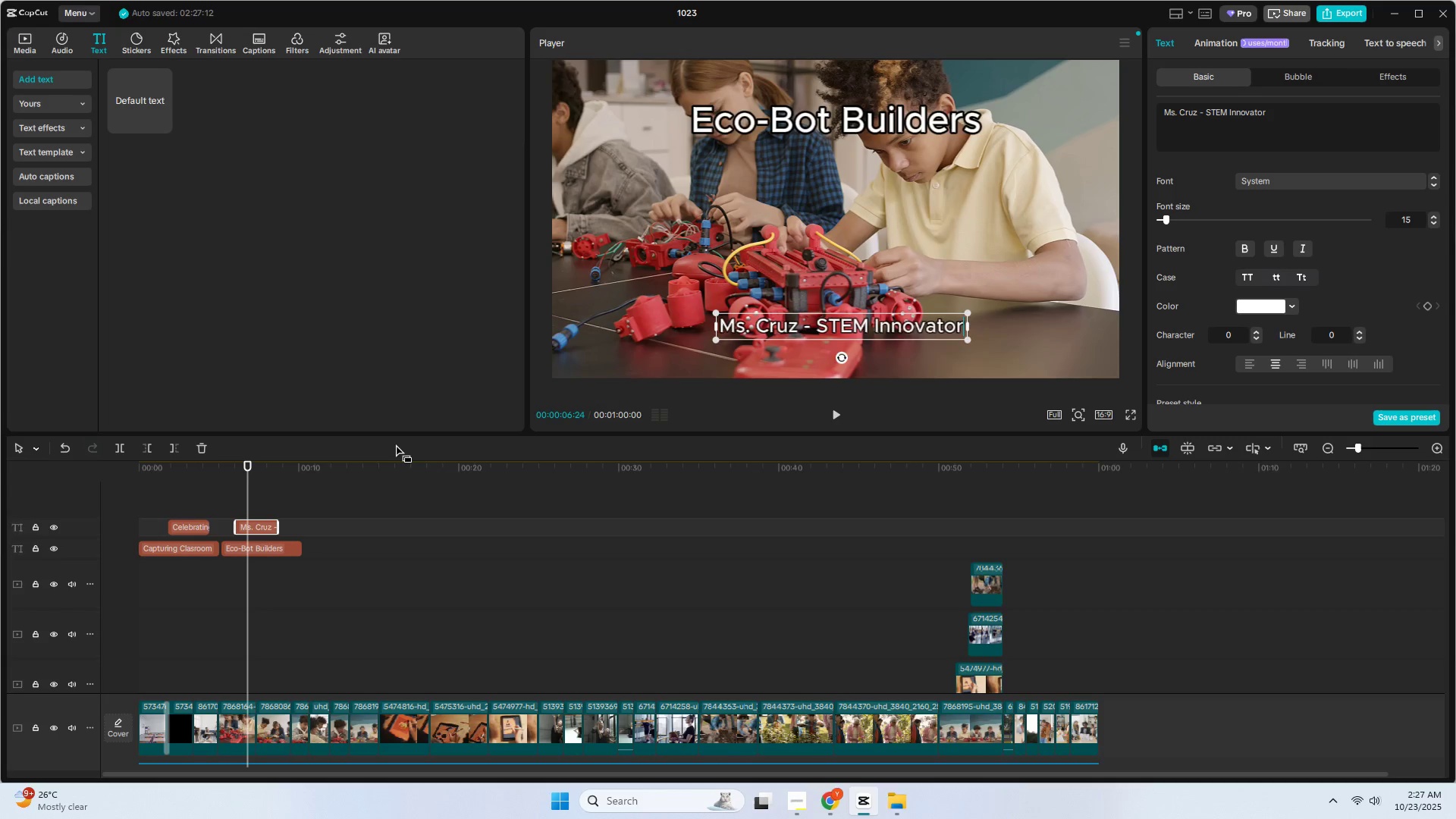 
key(Space)
 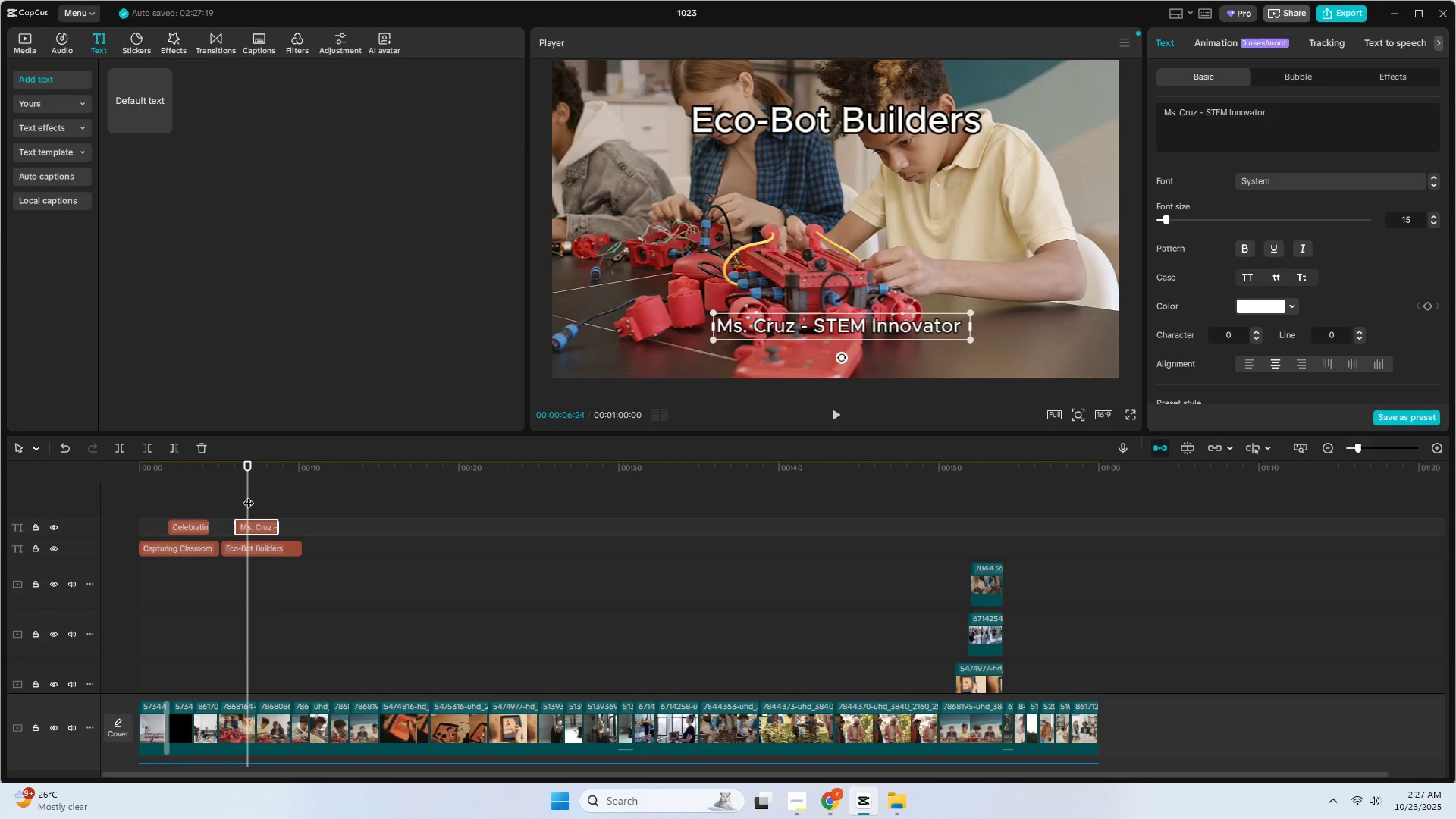 
left_click([240, 479])
 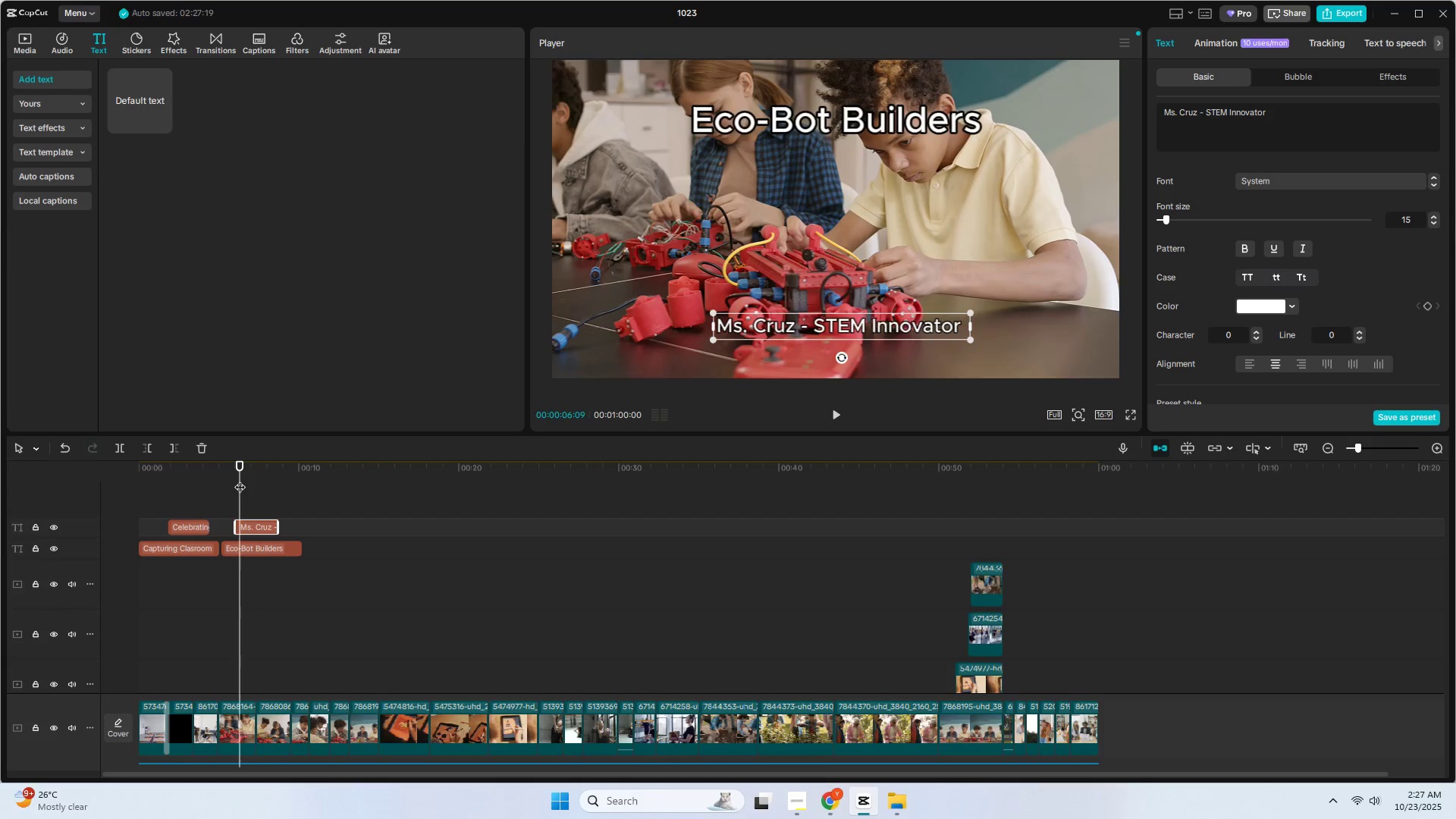 
key(Space)
 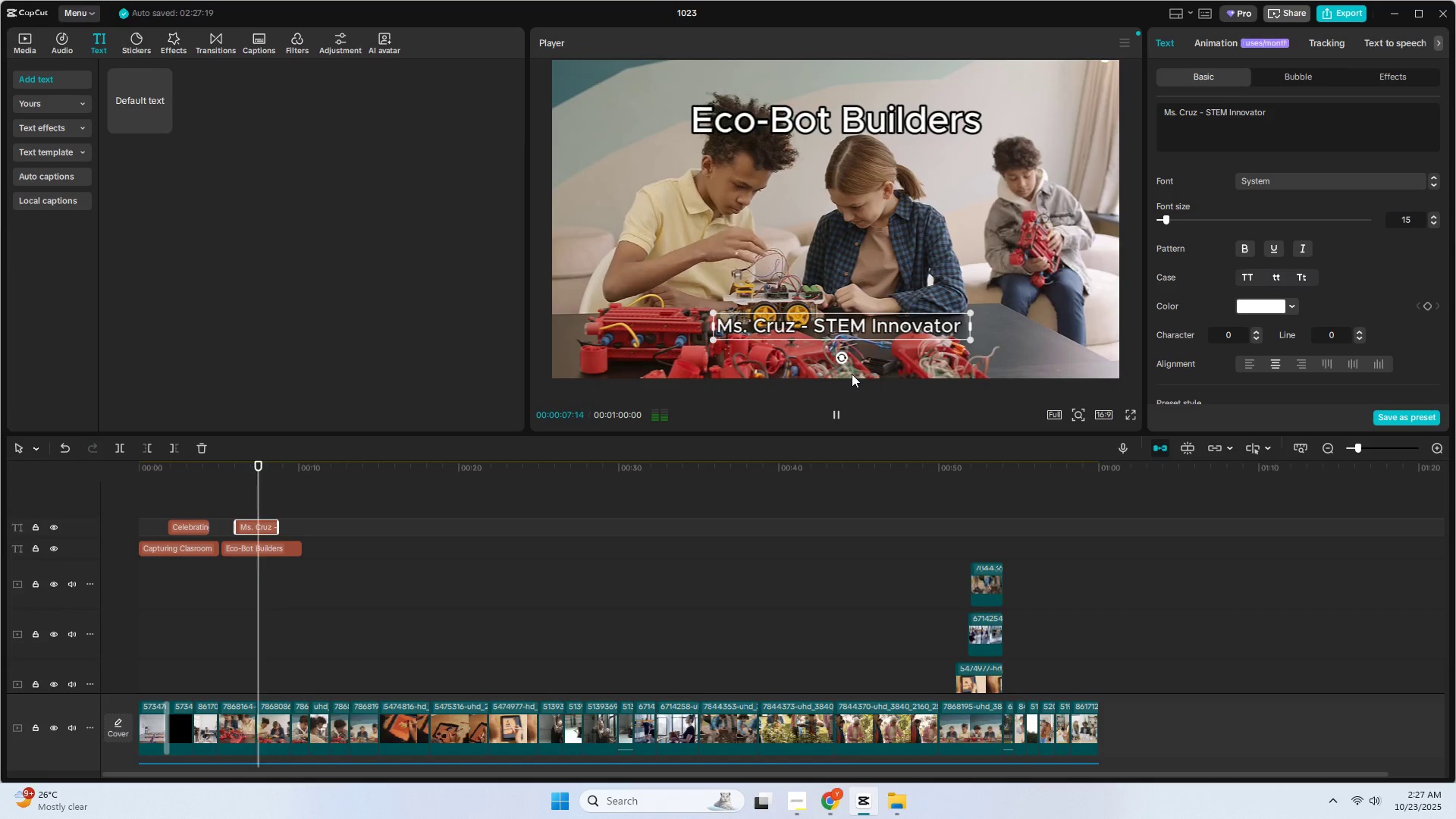 
key(Space)
 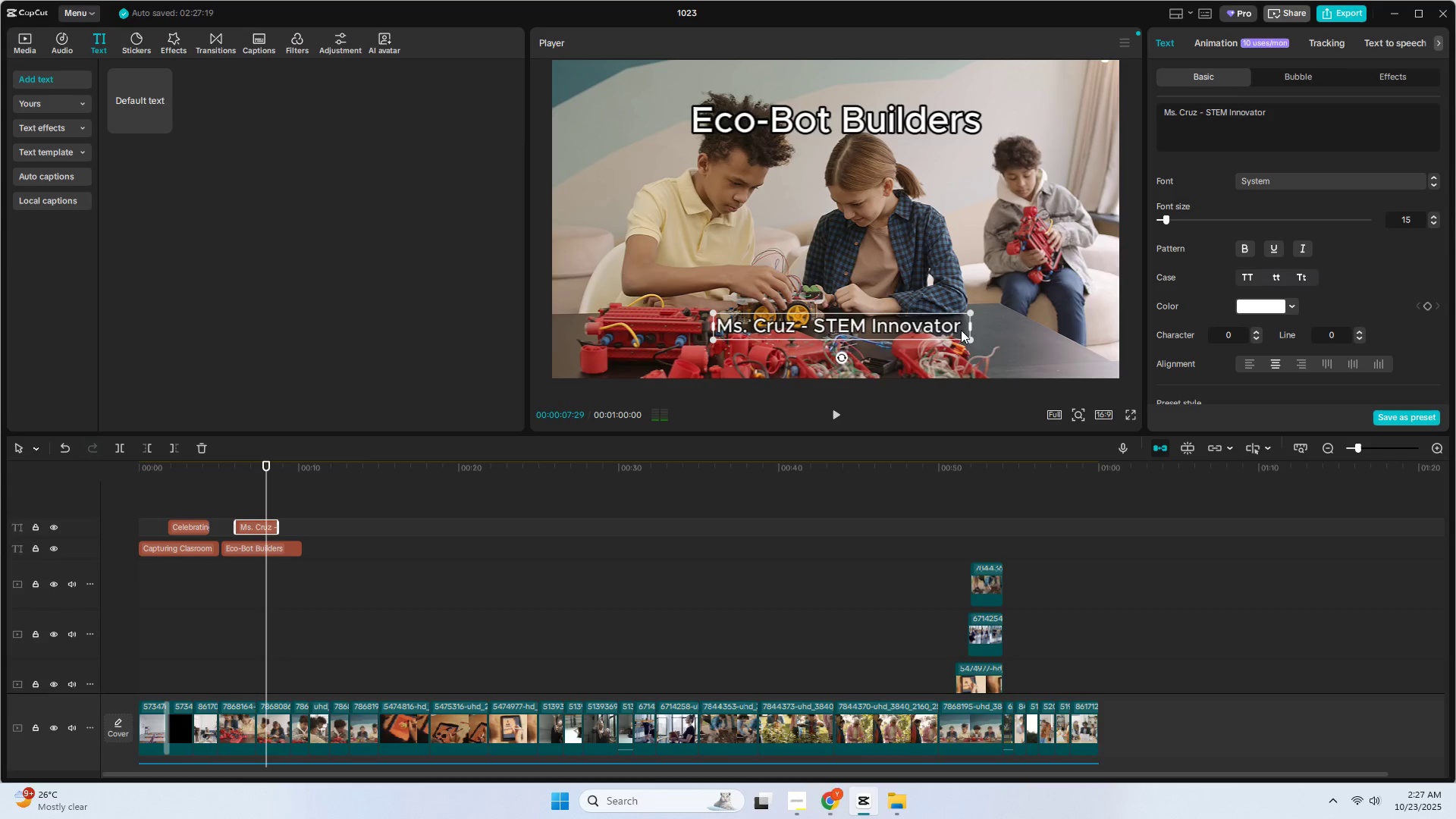 
double_click([961, 330])
 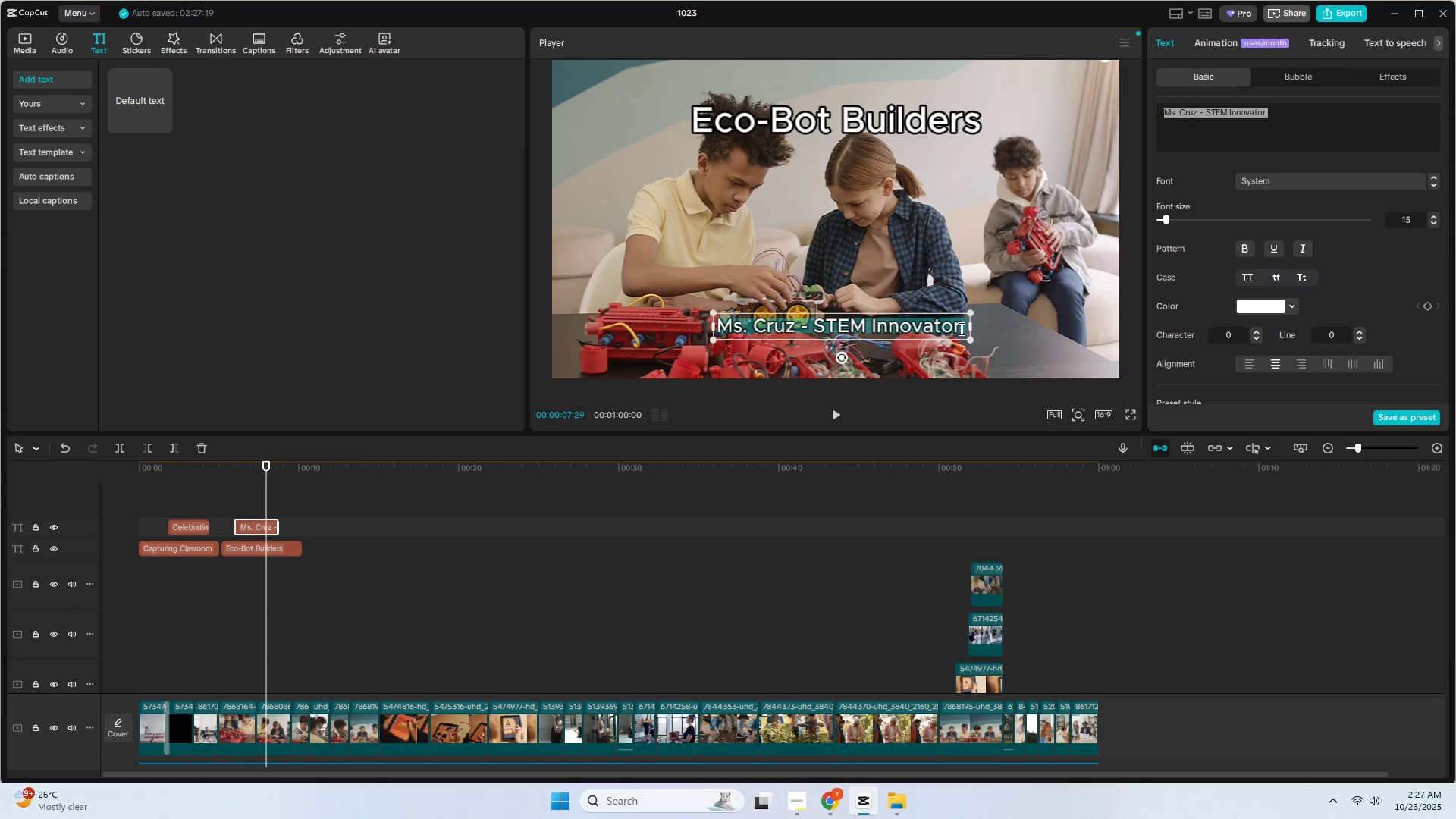 
left_click([965, 328])
 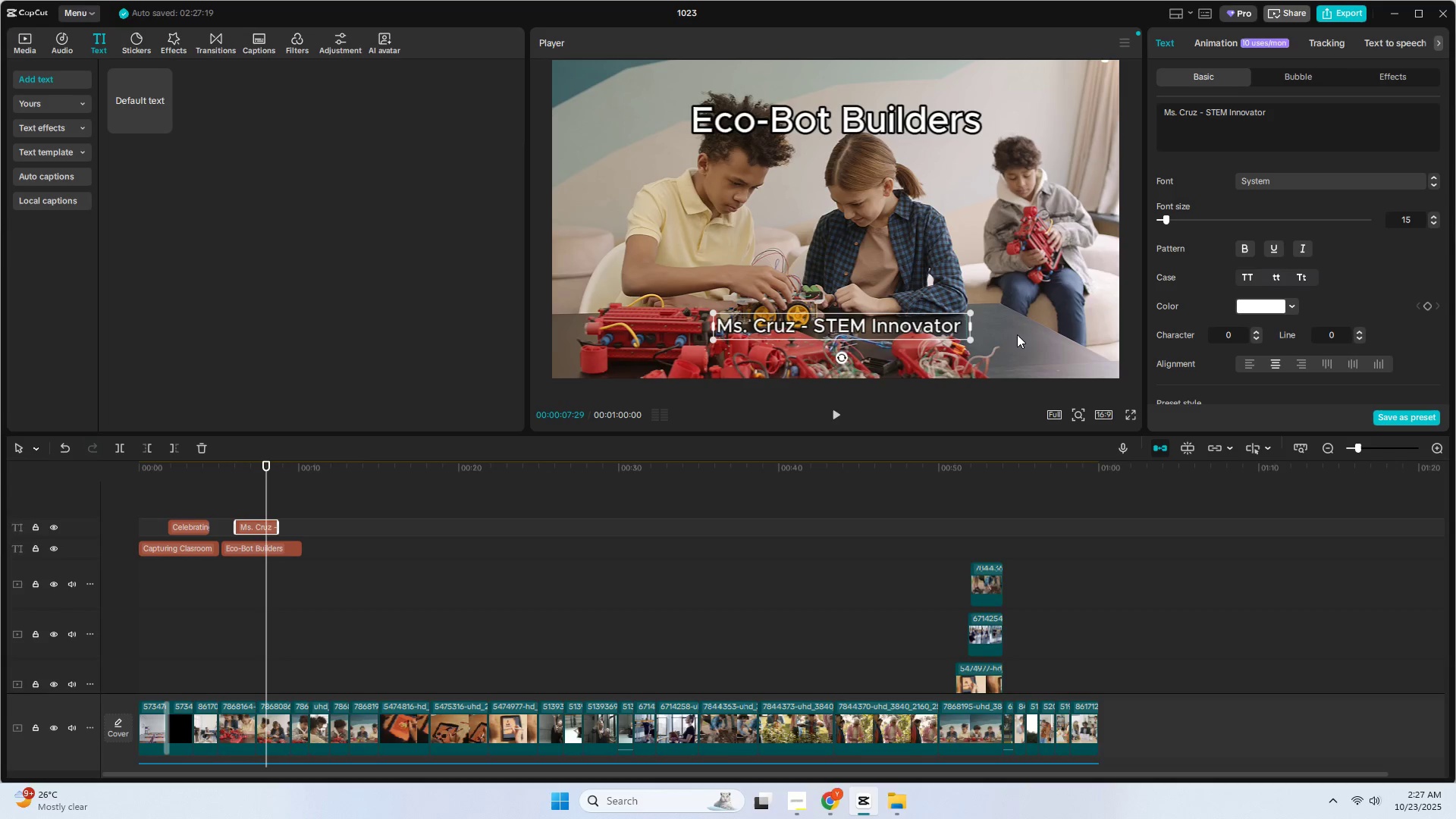 
key(Backspace)
 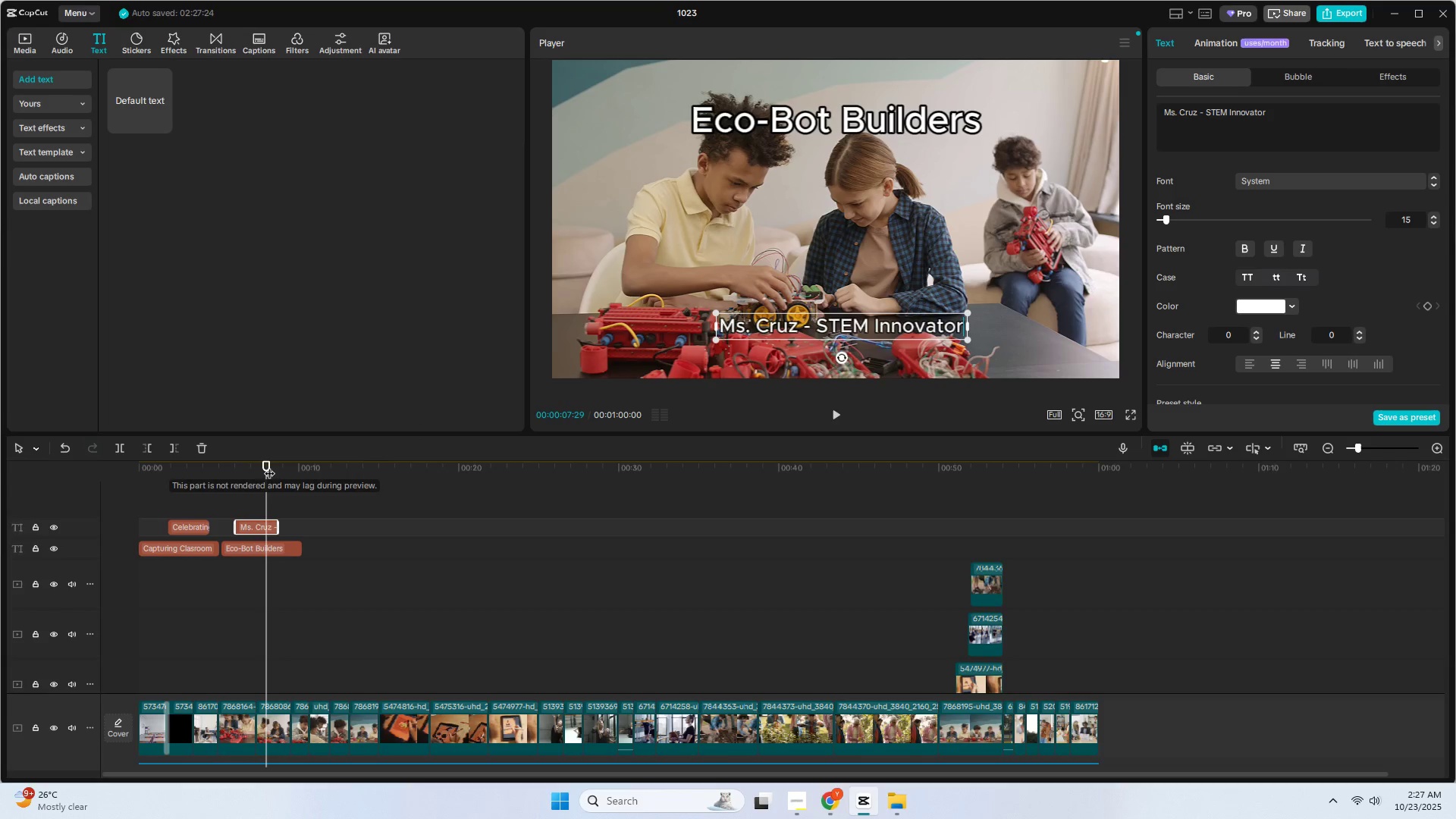 
left_click_drag(start_coordinate=[237, 467], to_coordinate=[233, 468])
 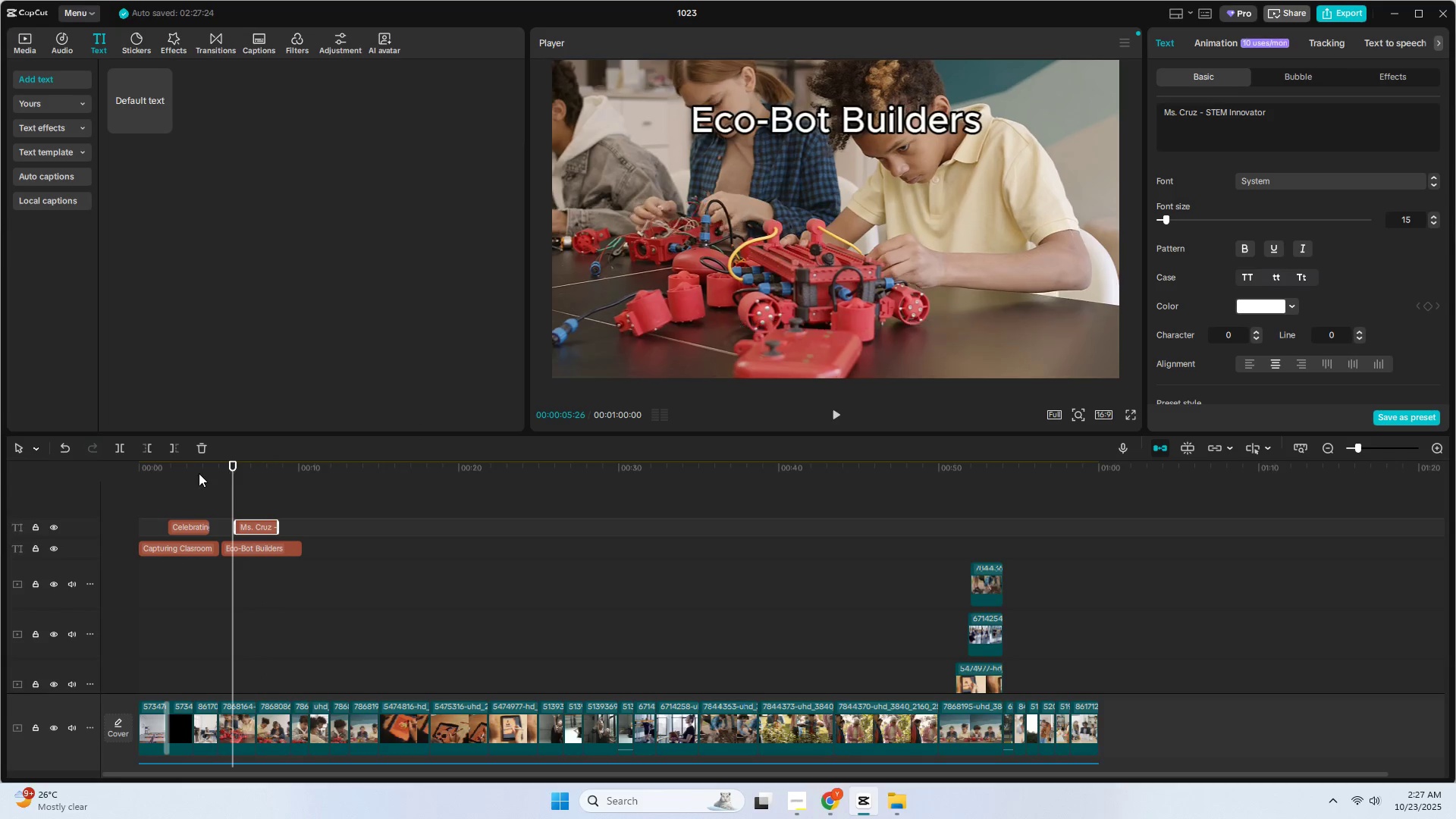 
double_click([195, 475])
 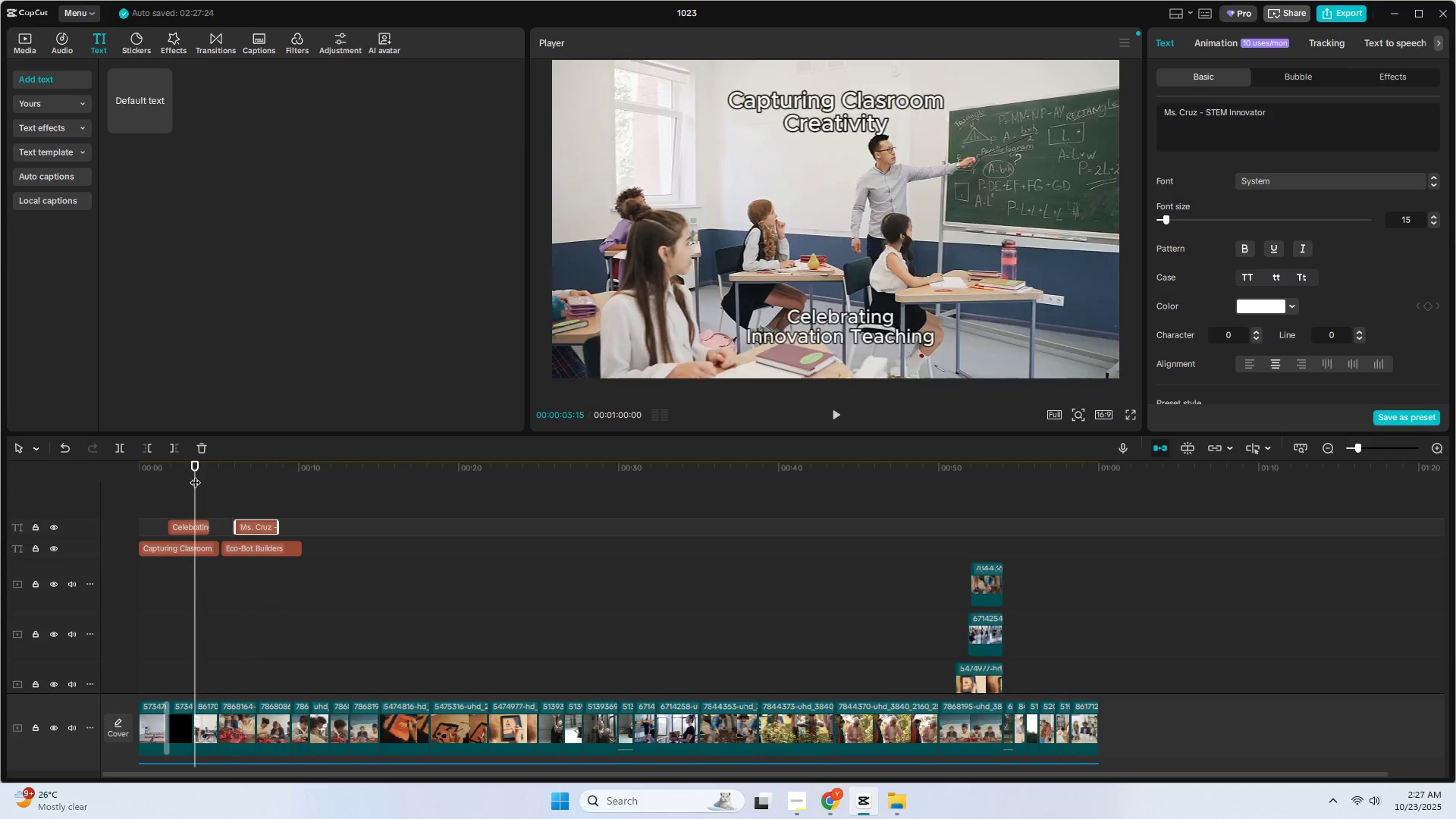 
key(Space)
 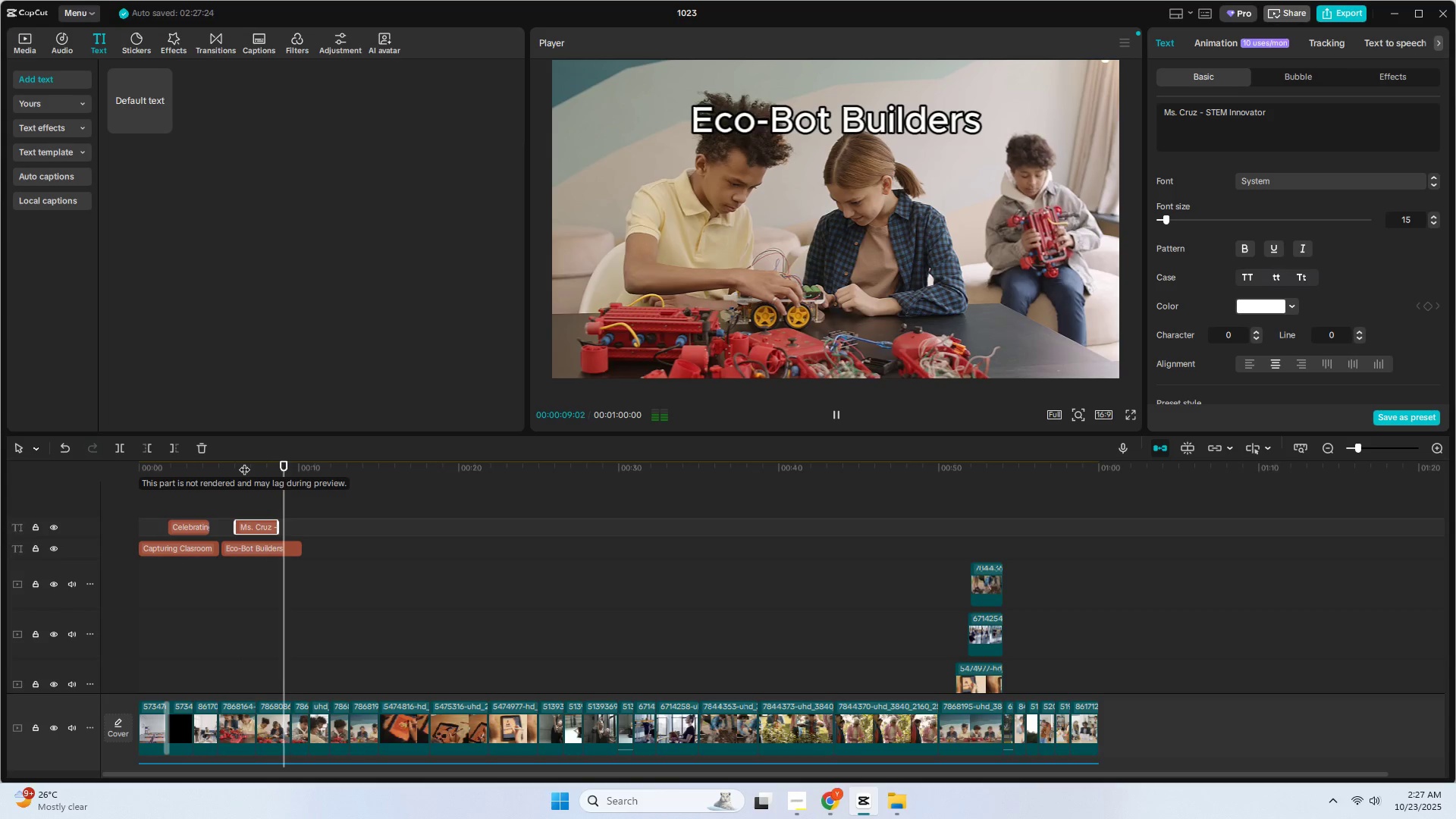 
wait(7.59)
 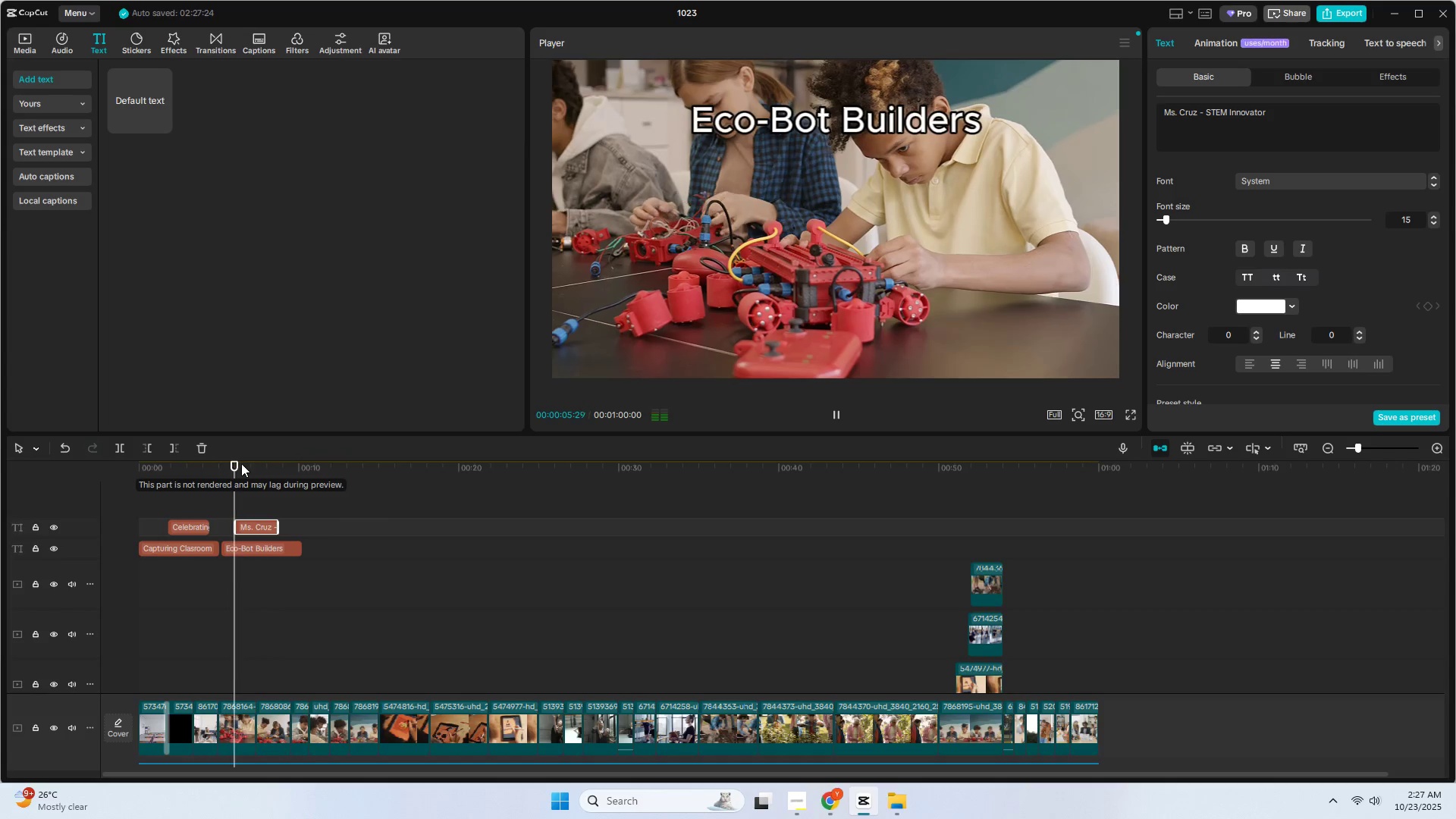 
key(Space)
 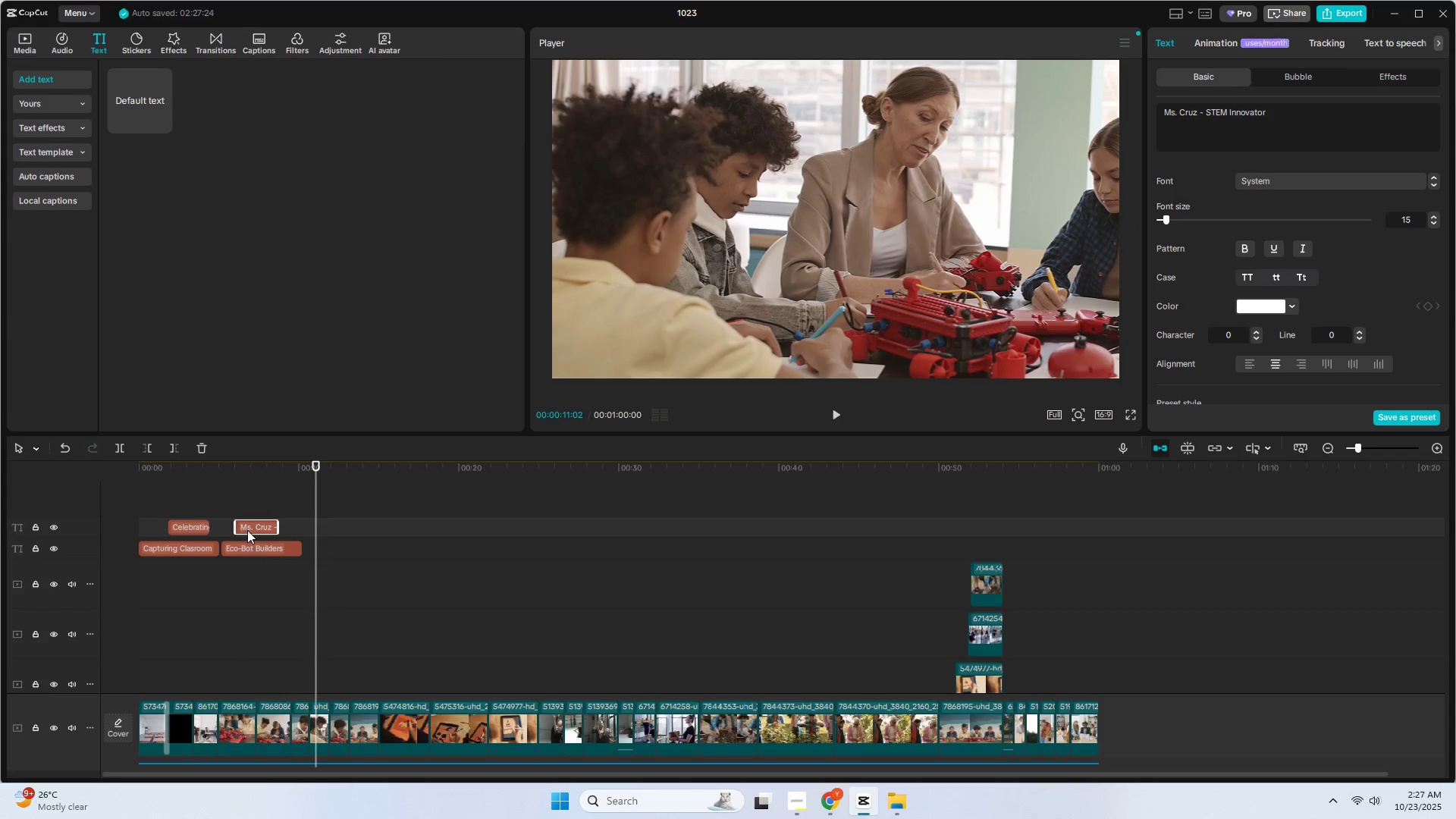 
left_click([249, 529])
 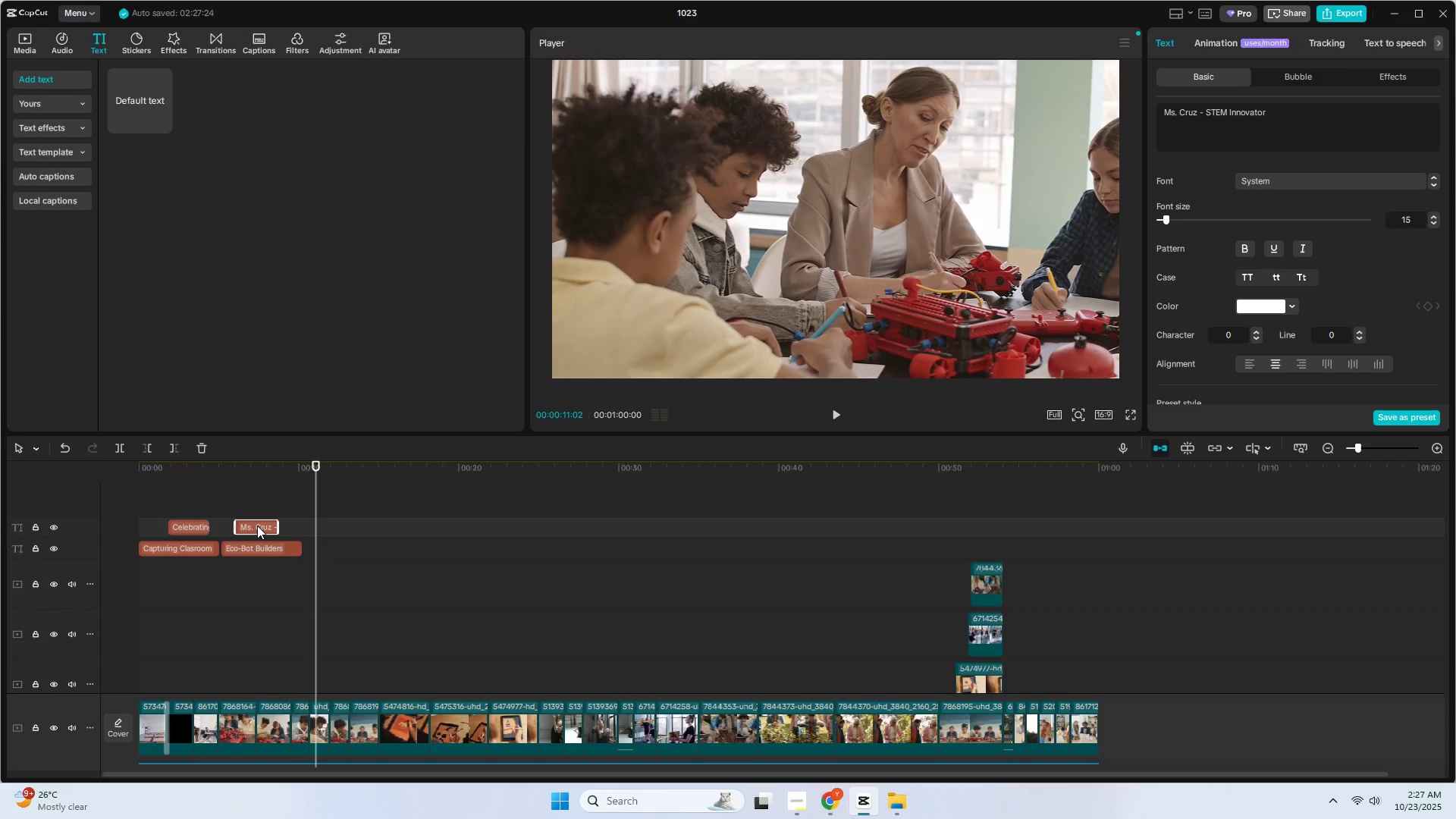 
left_click_drag(start_coordinate=[257, 526], to_coordinate=[339, 529])
 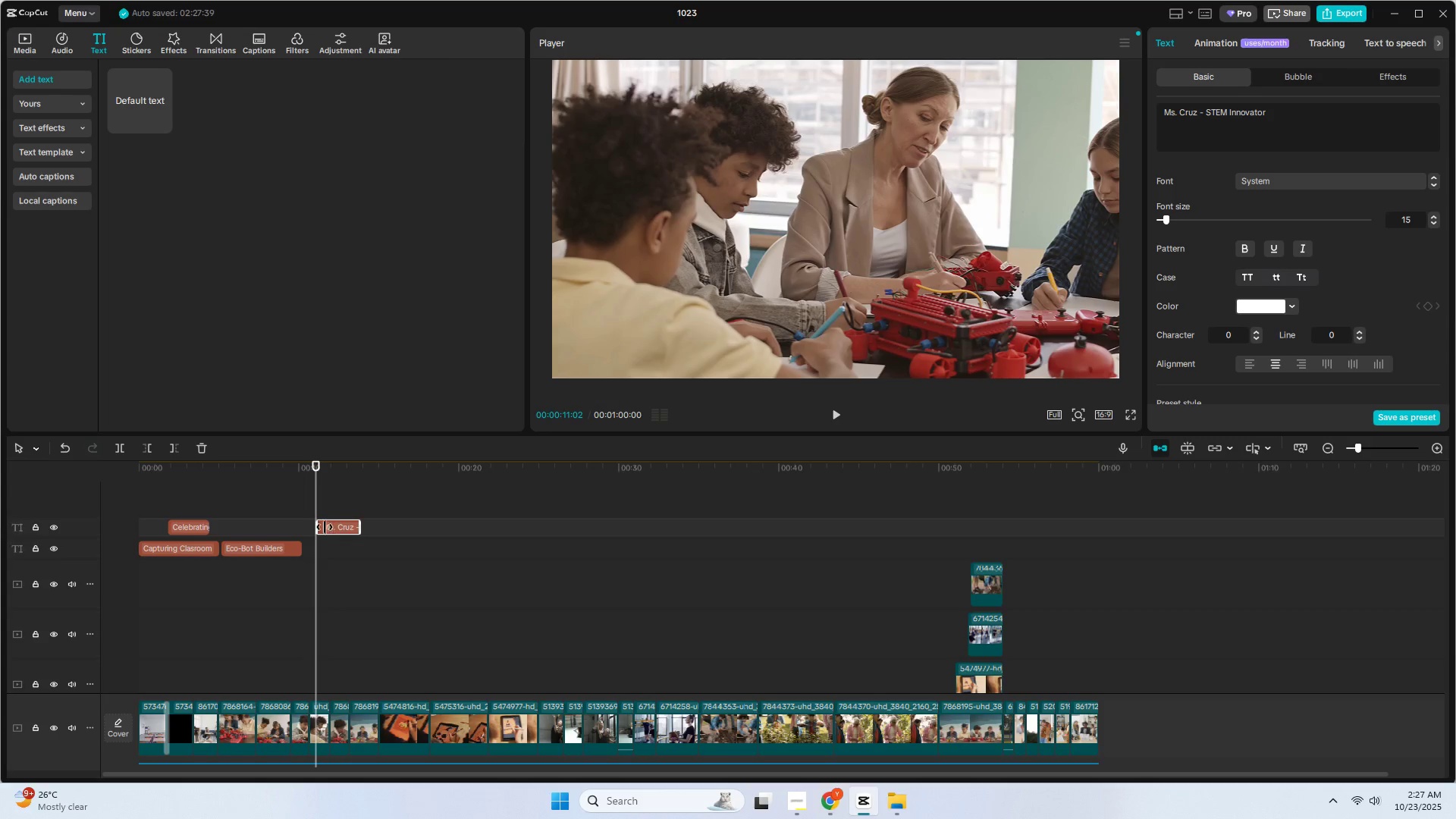 
left_click_drag(start_coordinate=[307, 488], to_coordinate=[300, 487])
 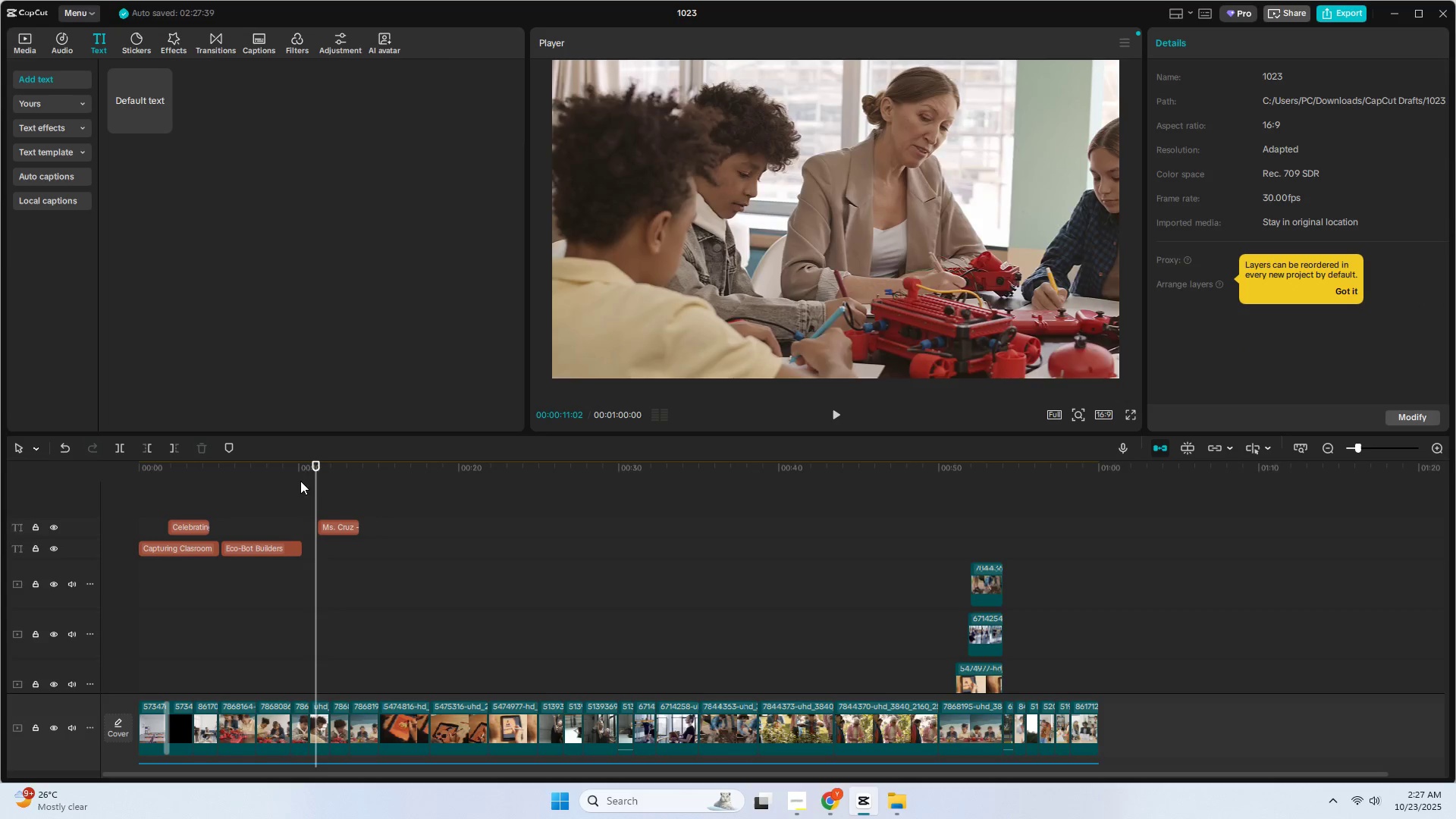 
left_click([300, 480])
 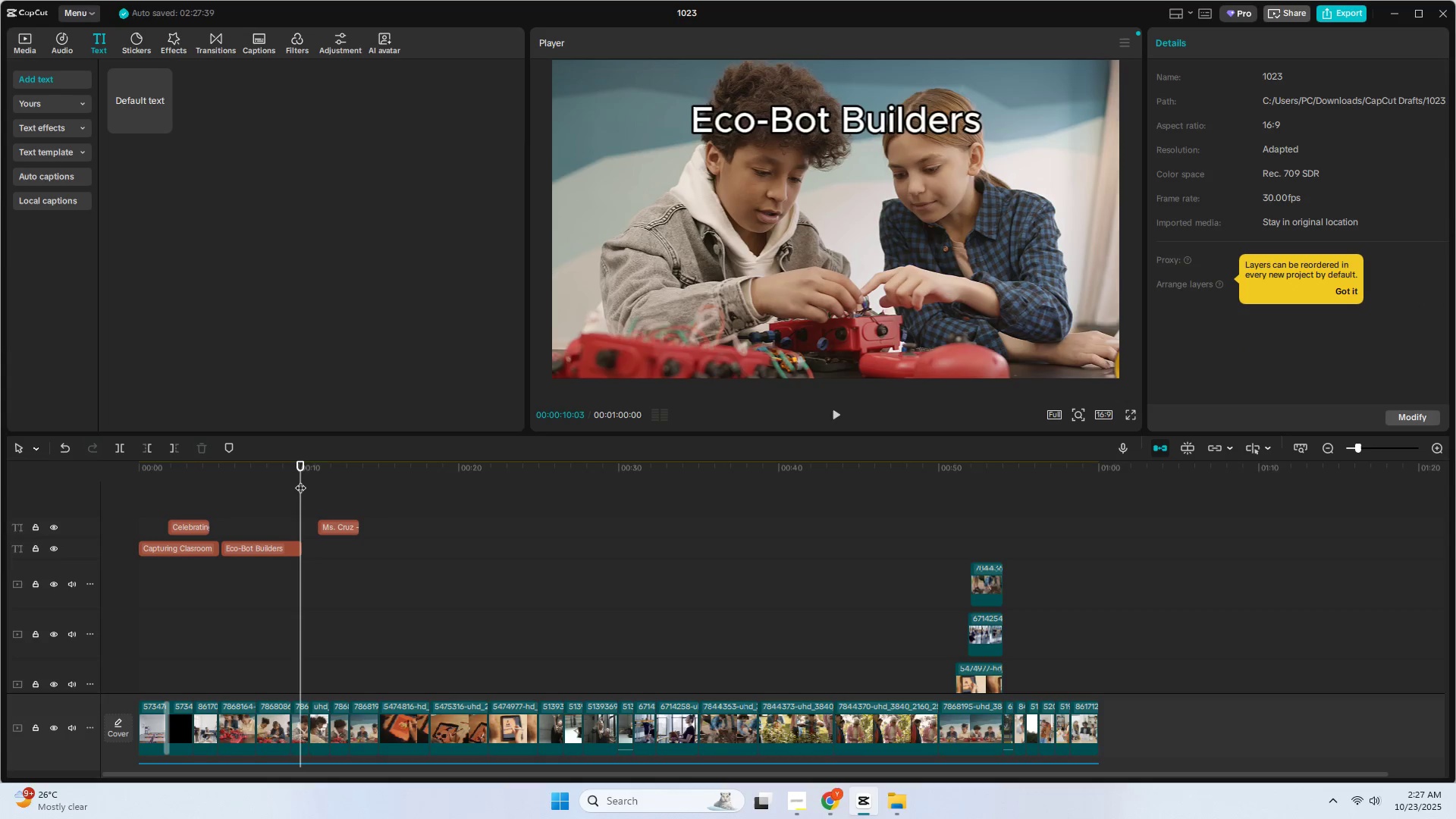 
key(Space)
 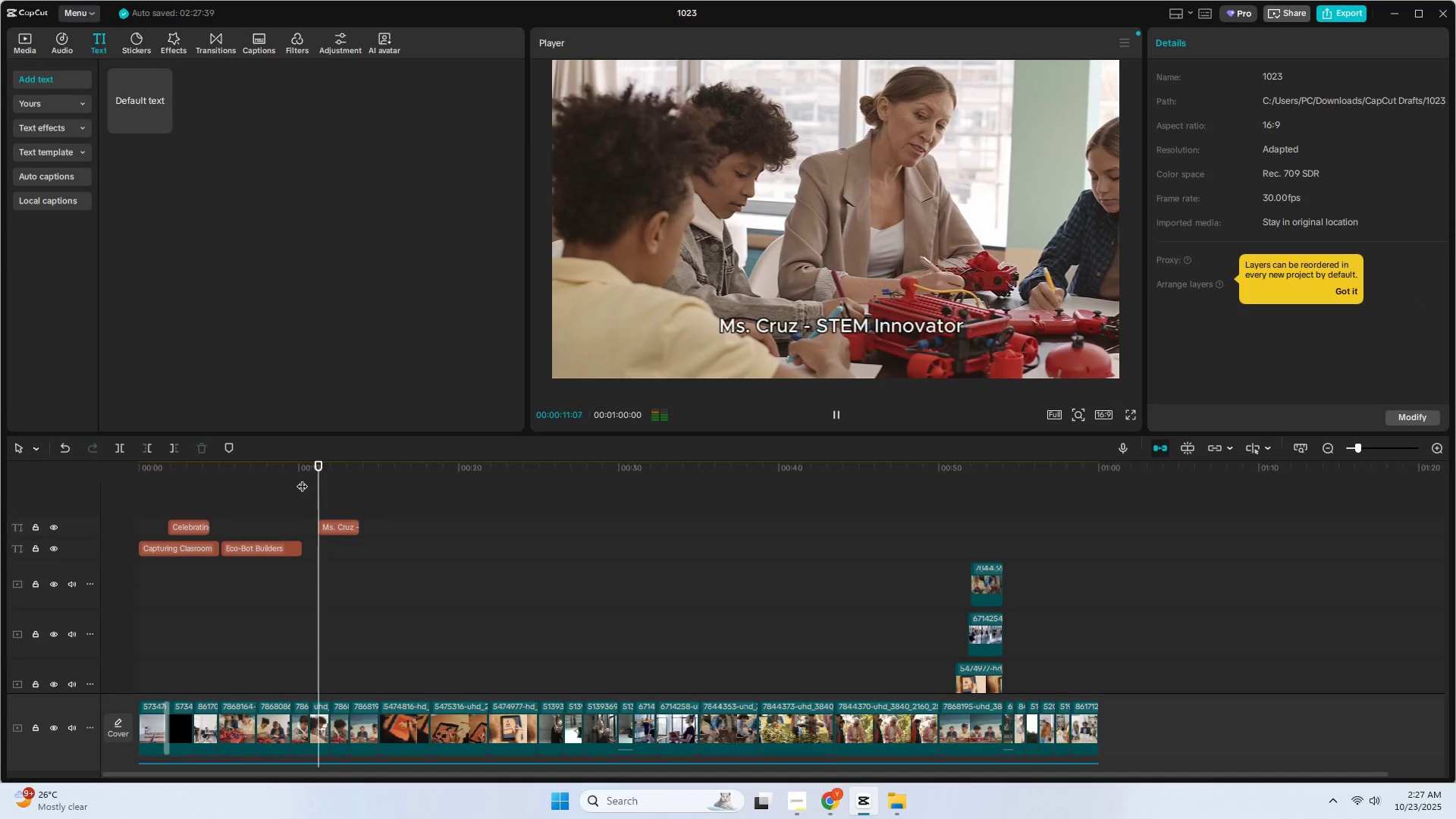 
key(Space)
 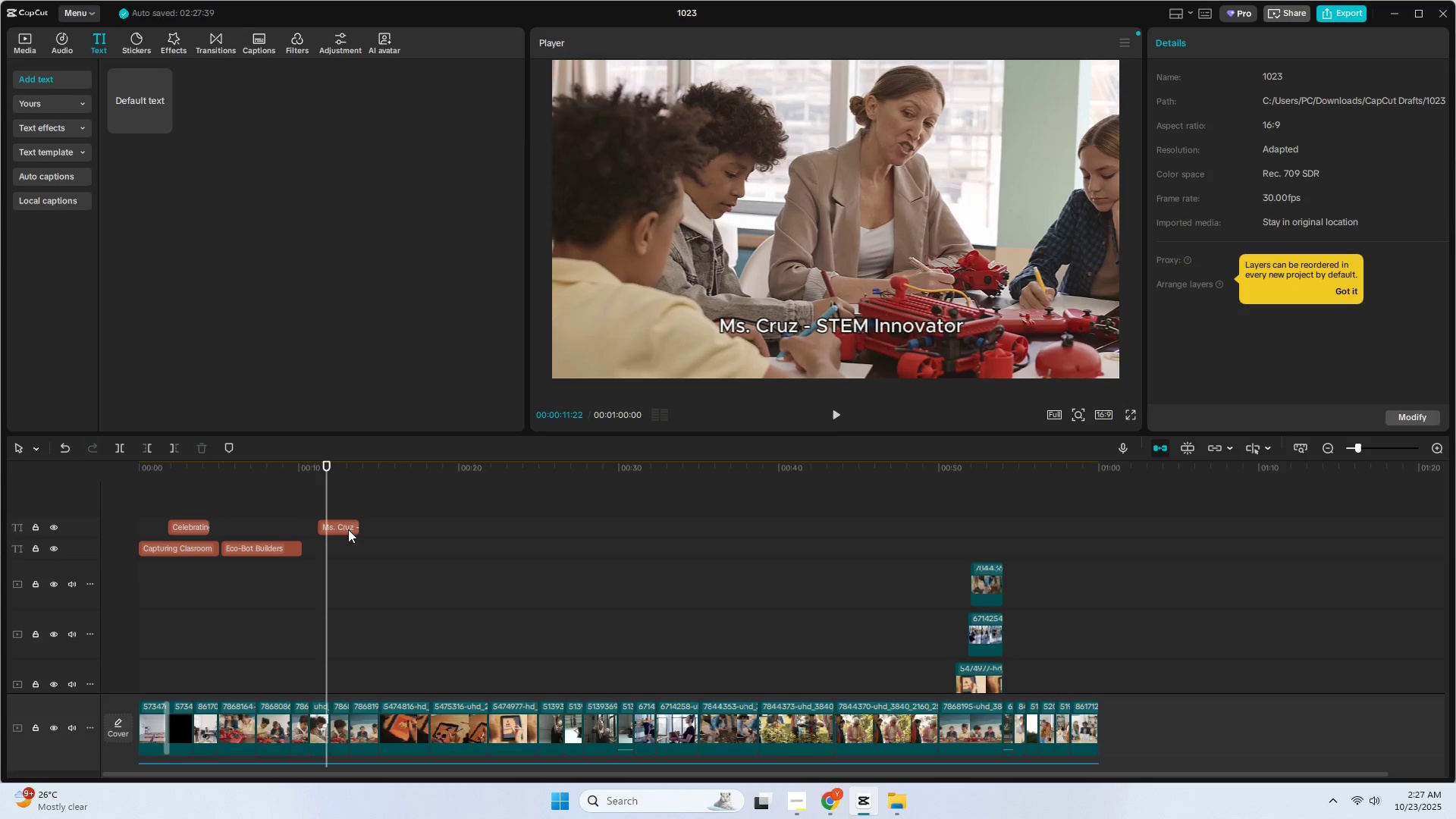 
left_click_drag(start_coordinate=[345, 526], to_coordinate=[336, 525])
 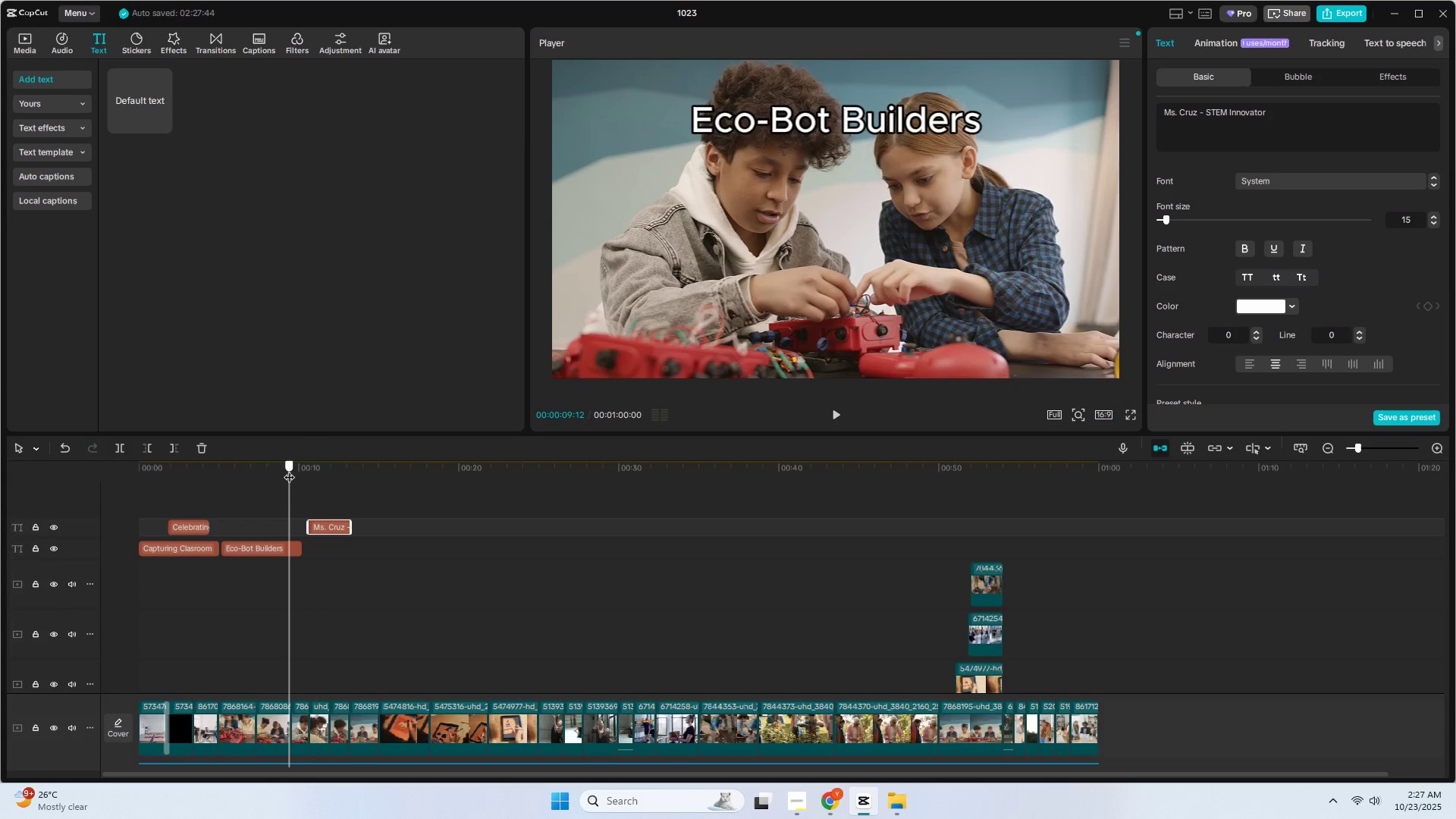 
key(Space)
 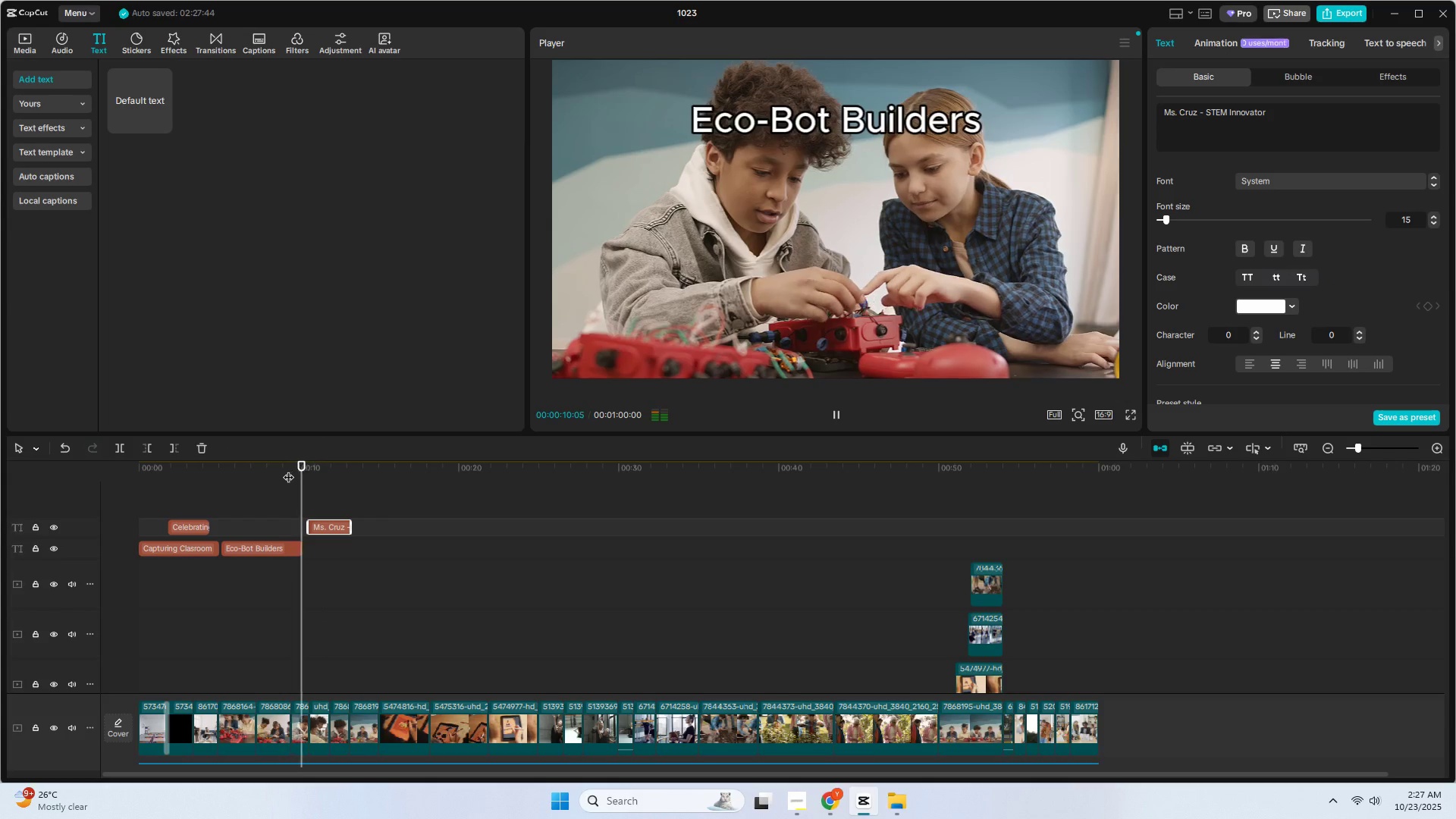 
key(Space)
 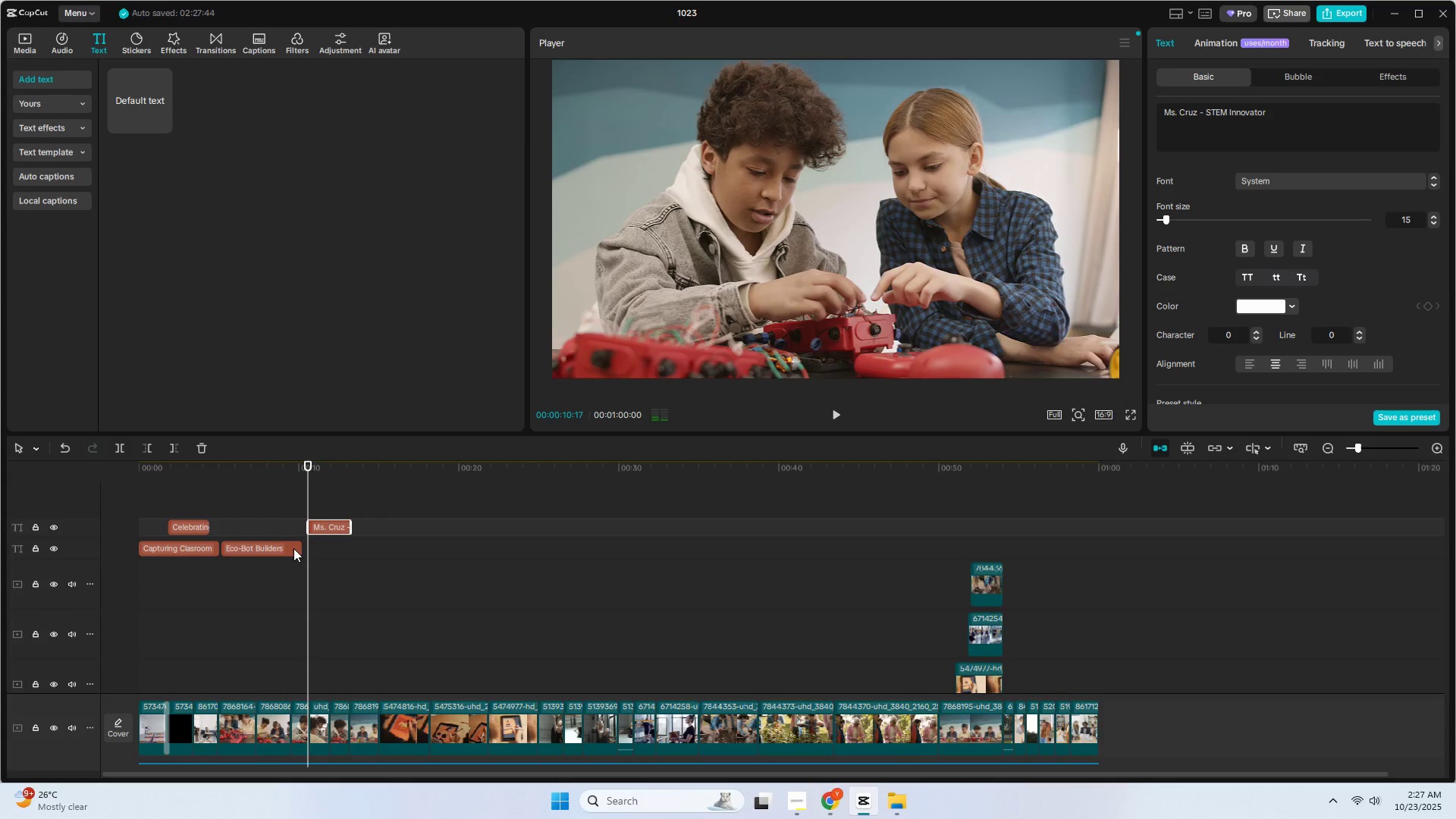 
key(Space)
 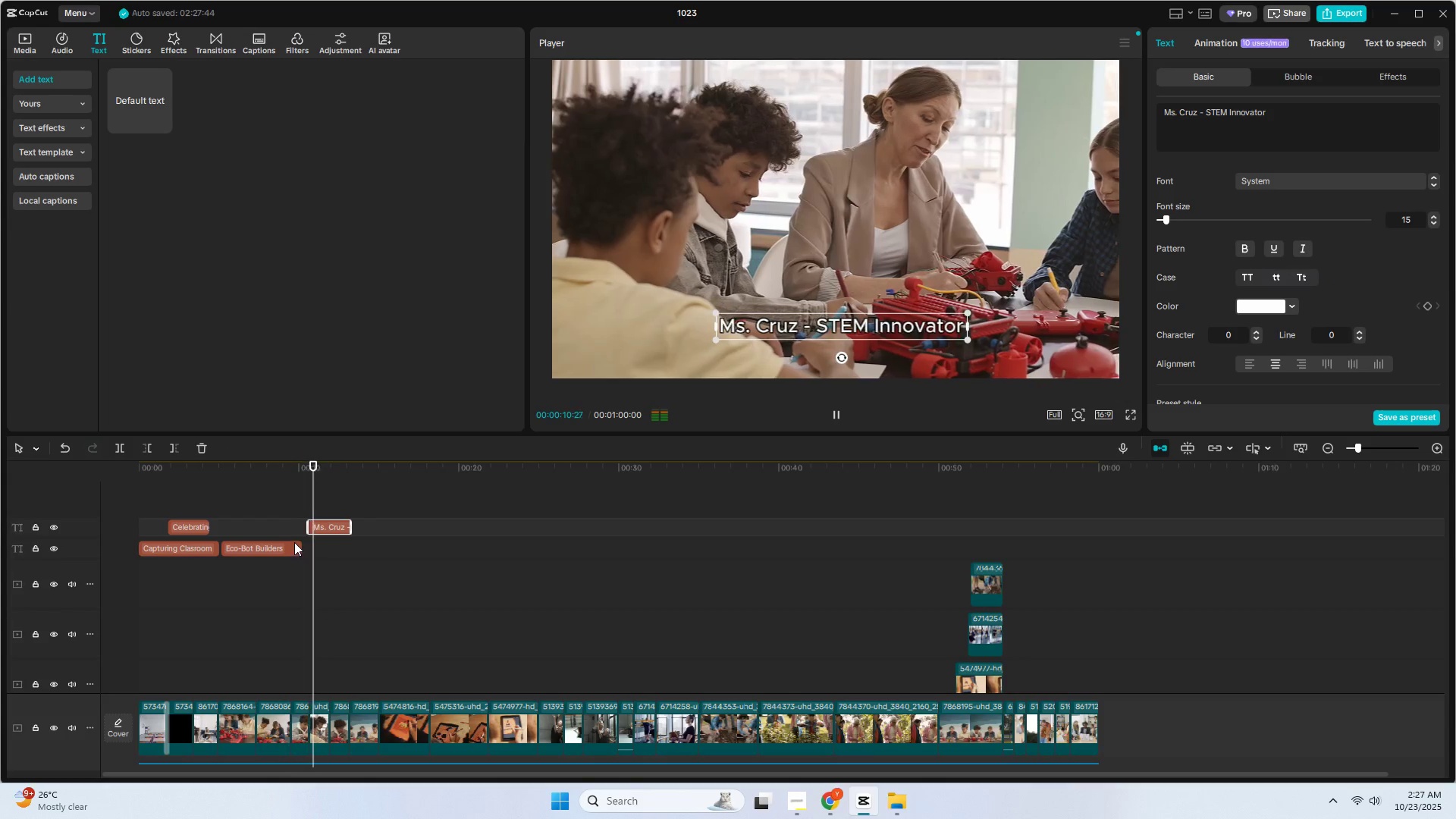 
key(Space)
 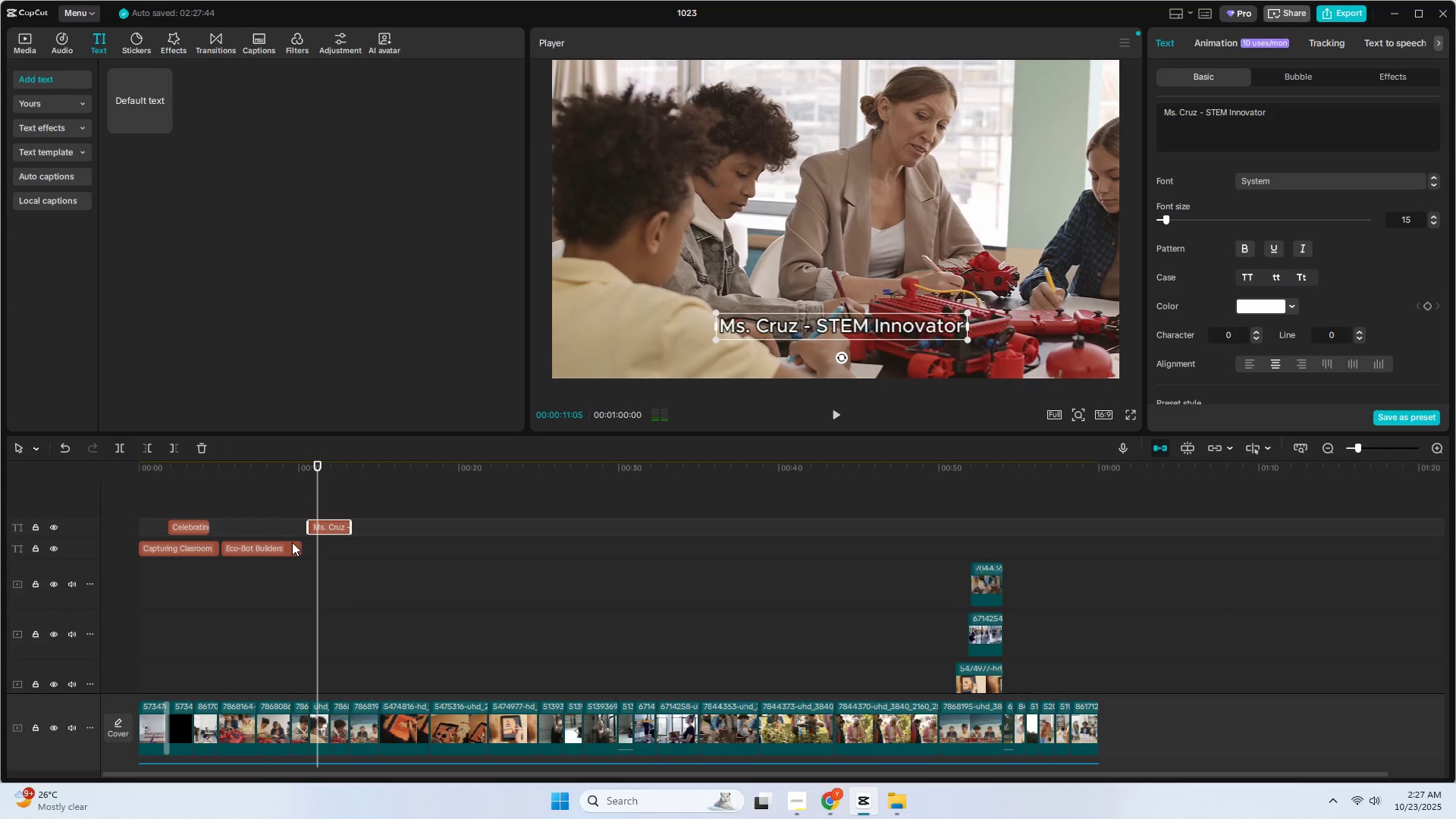 
left_click([290, 545])
 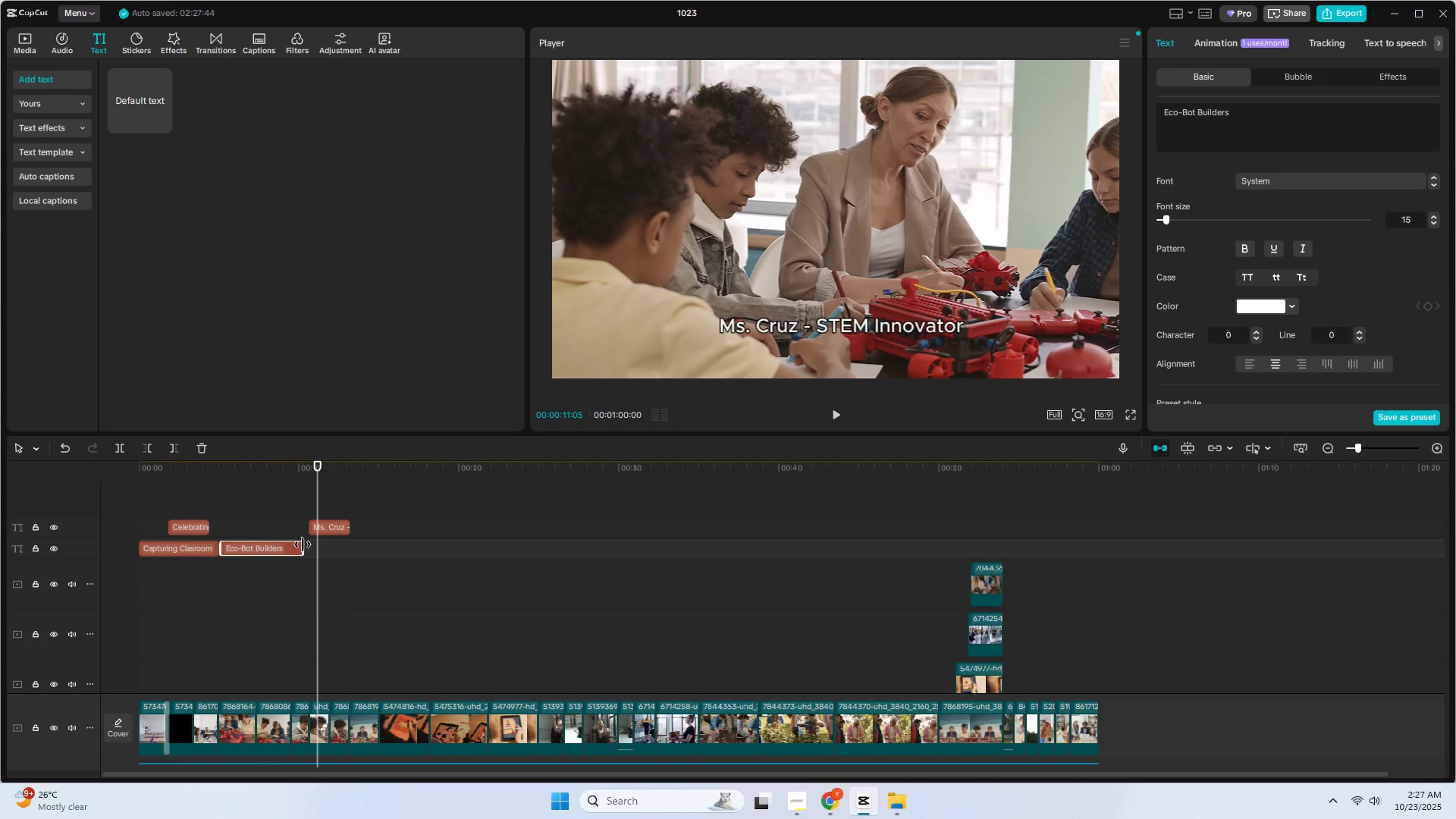 
left_click_drag(start_coordinate=[303, 544], to_coordinate=[372, 551])
 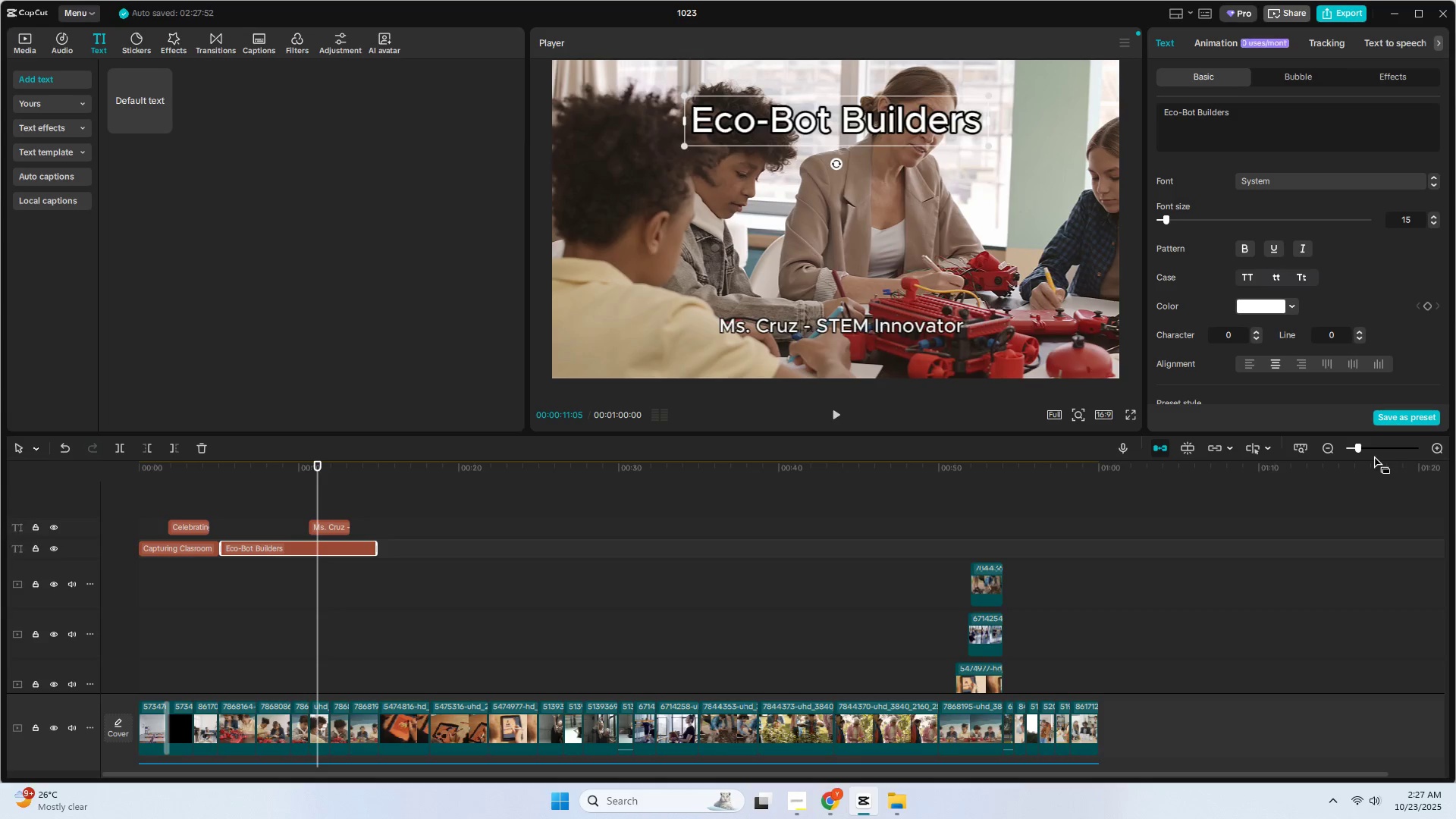 
left_click([1369, 449])
 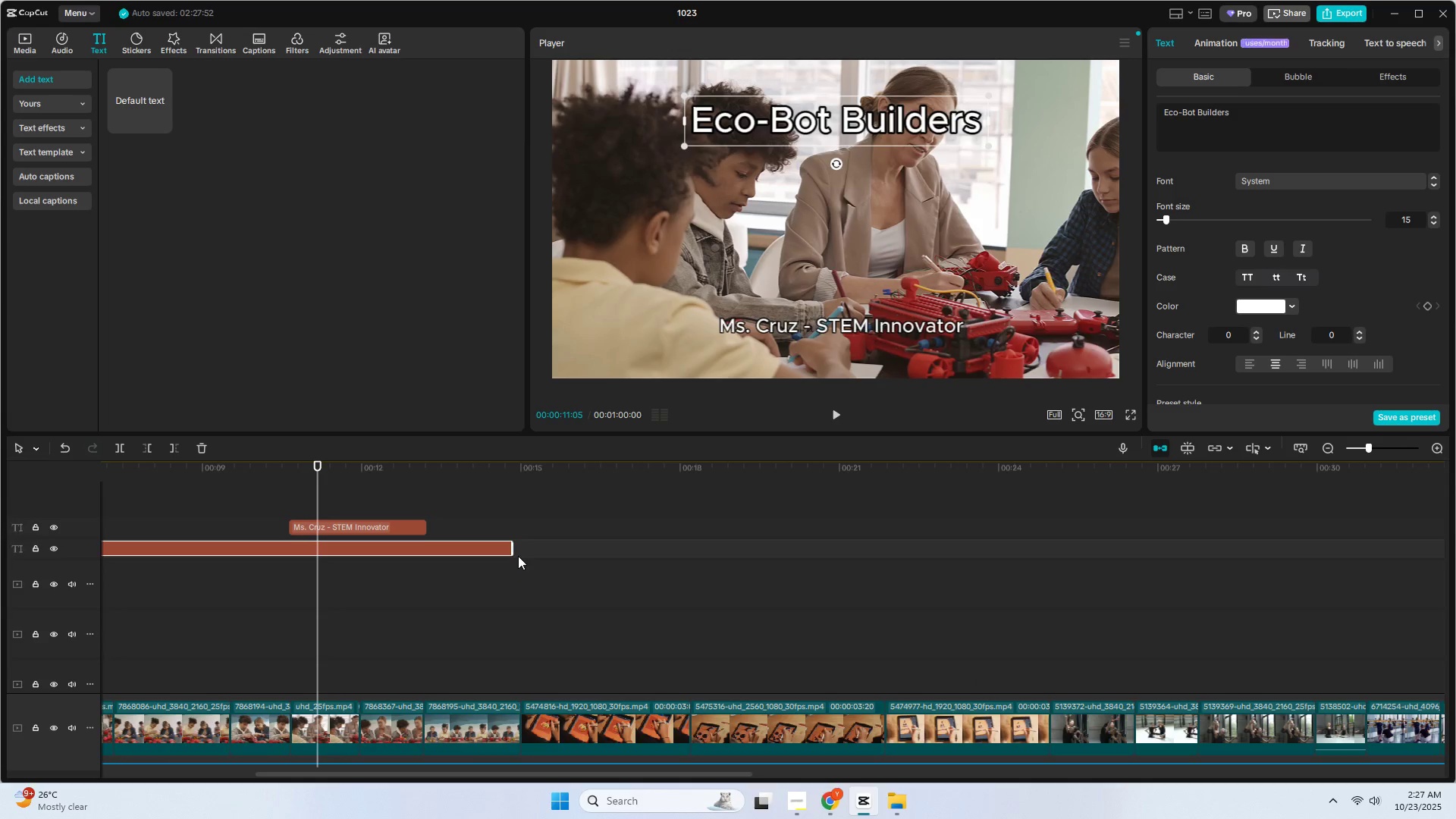 
left_click_drag(start_coordinate=[511, 472], to_coordinate=[522, 474])
 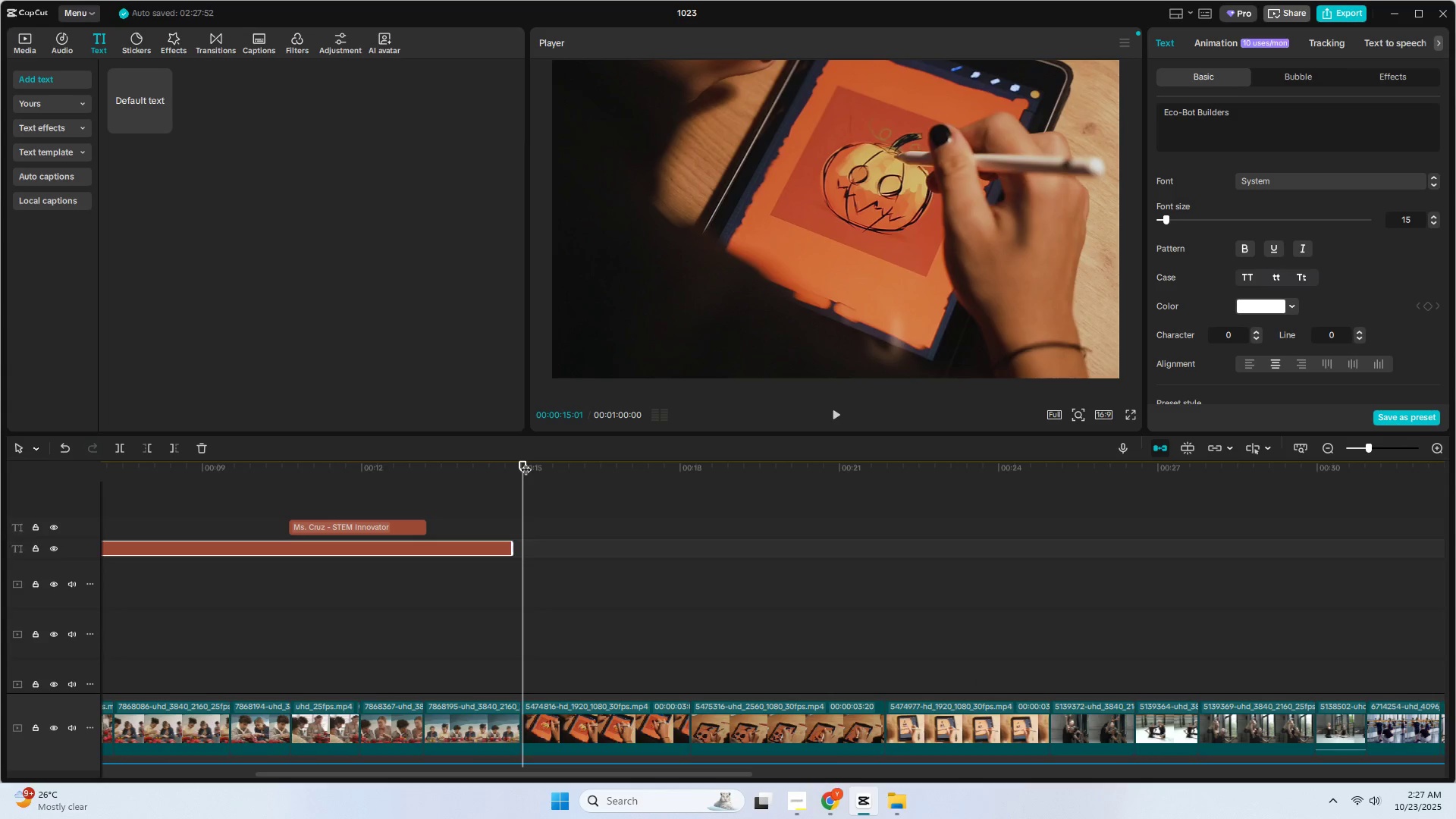 
key(ArrowLeft)
 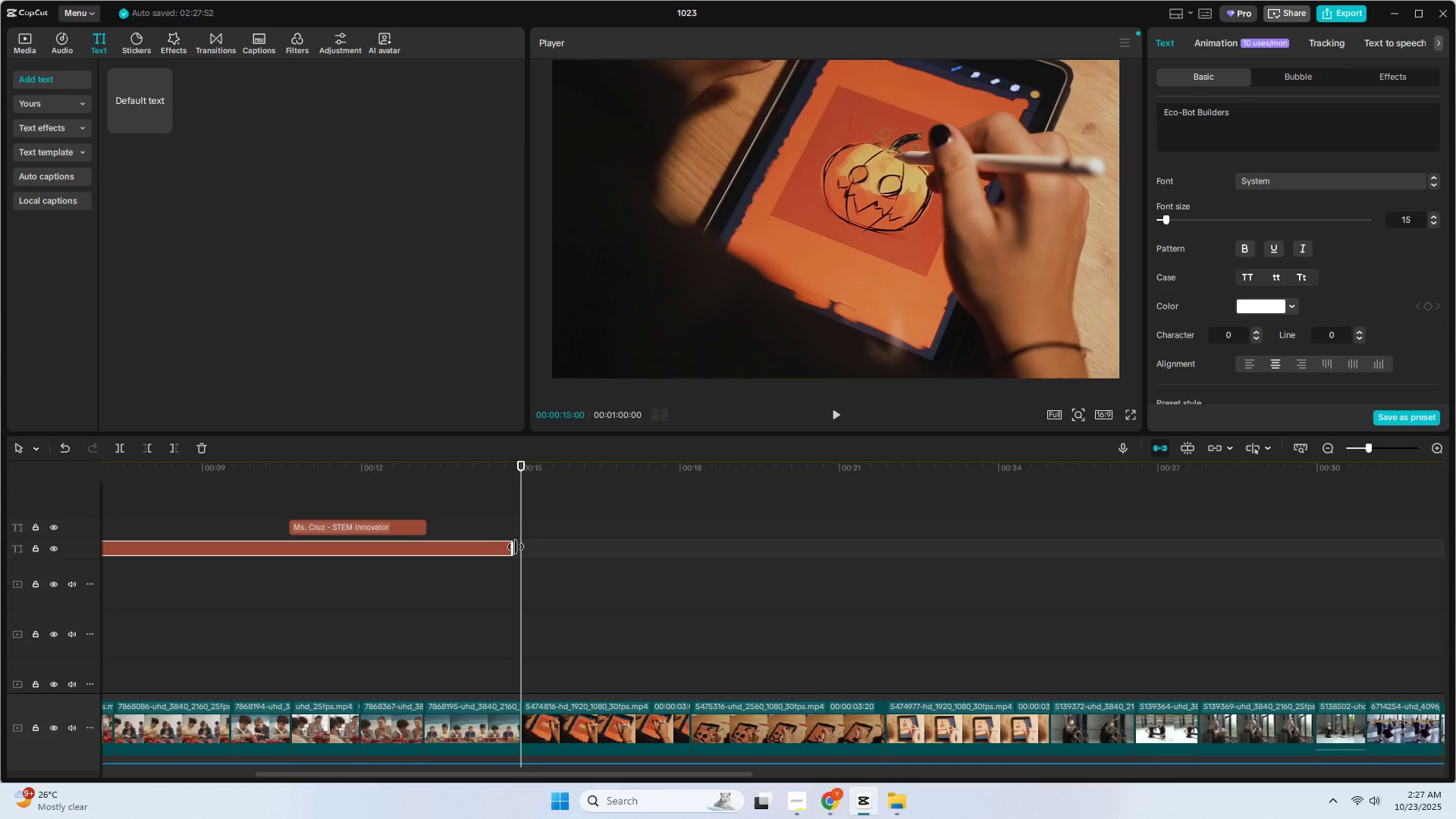 
left_click_drag(start_coordinate=[513, 542], to_coordinate=[518, 542])
 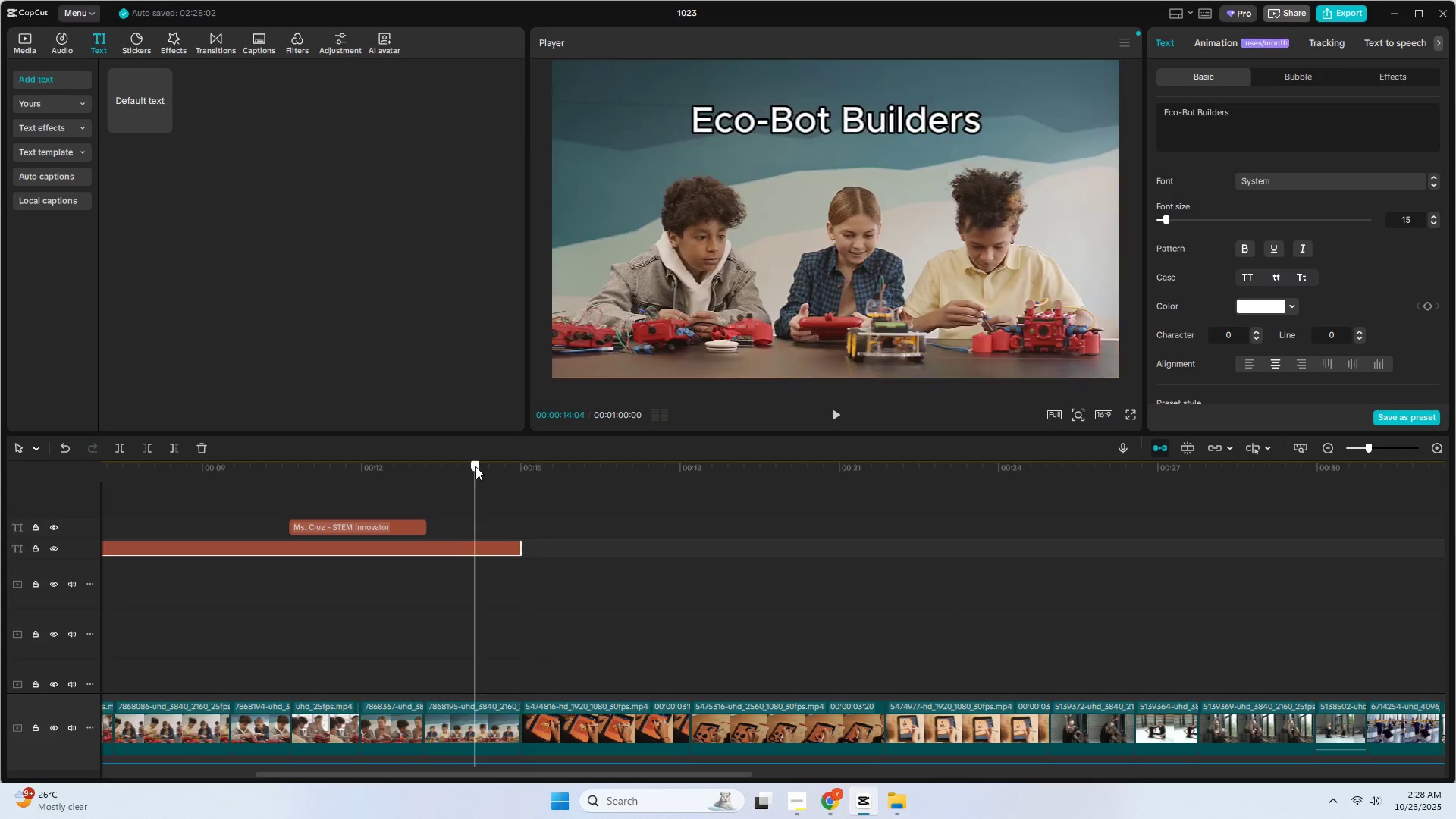 
key(Space)
 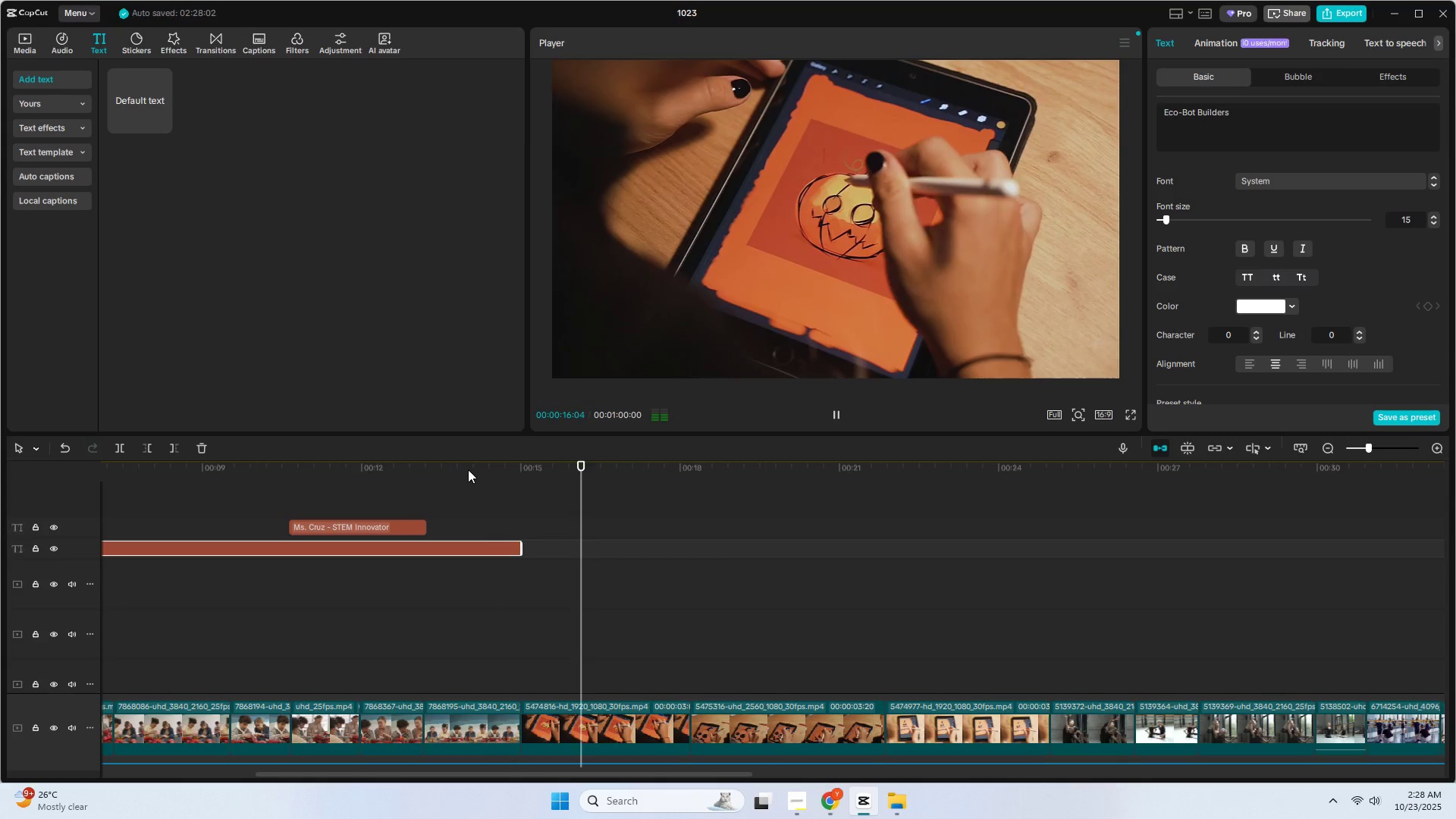 
key(Space)
 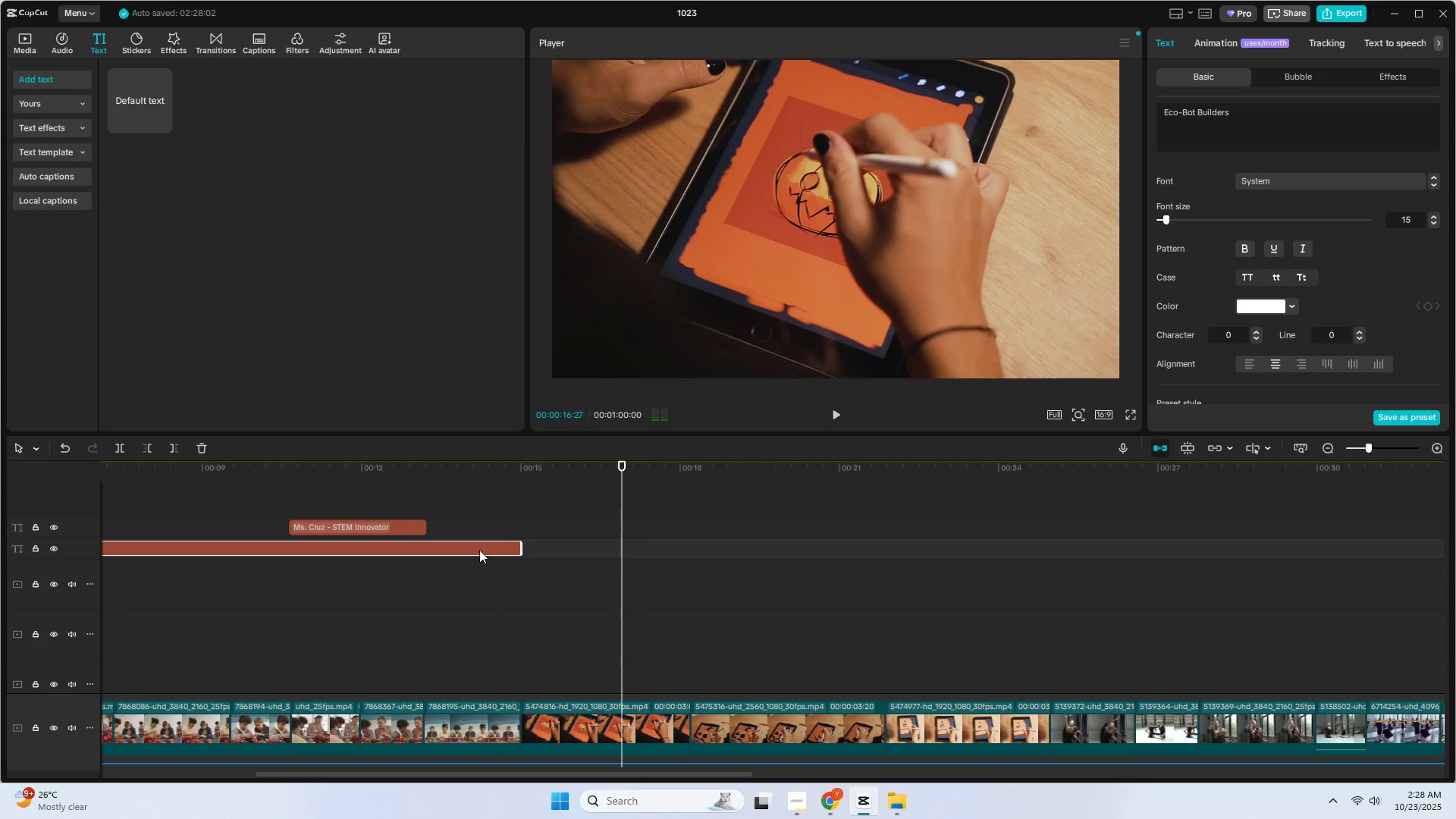 
hold_key(key=AltLeft, duration=1.5)
left_click_drag(start_coordinate=[477, 550], to_coordinate=[999, 553])
 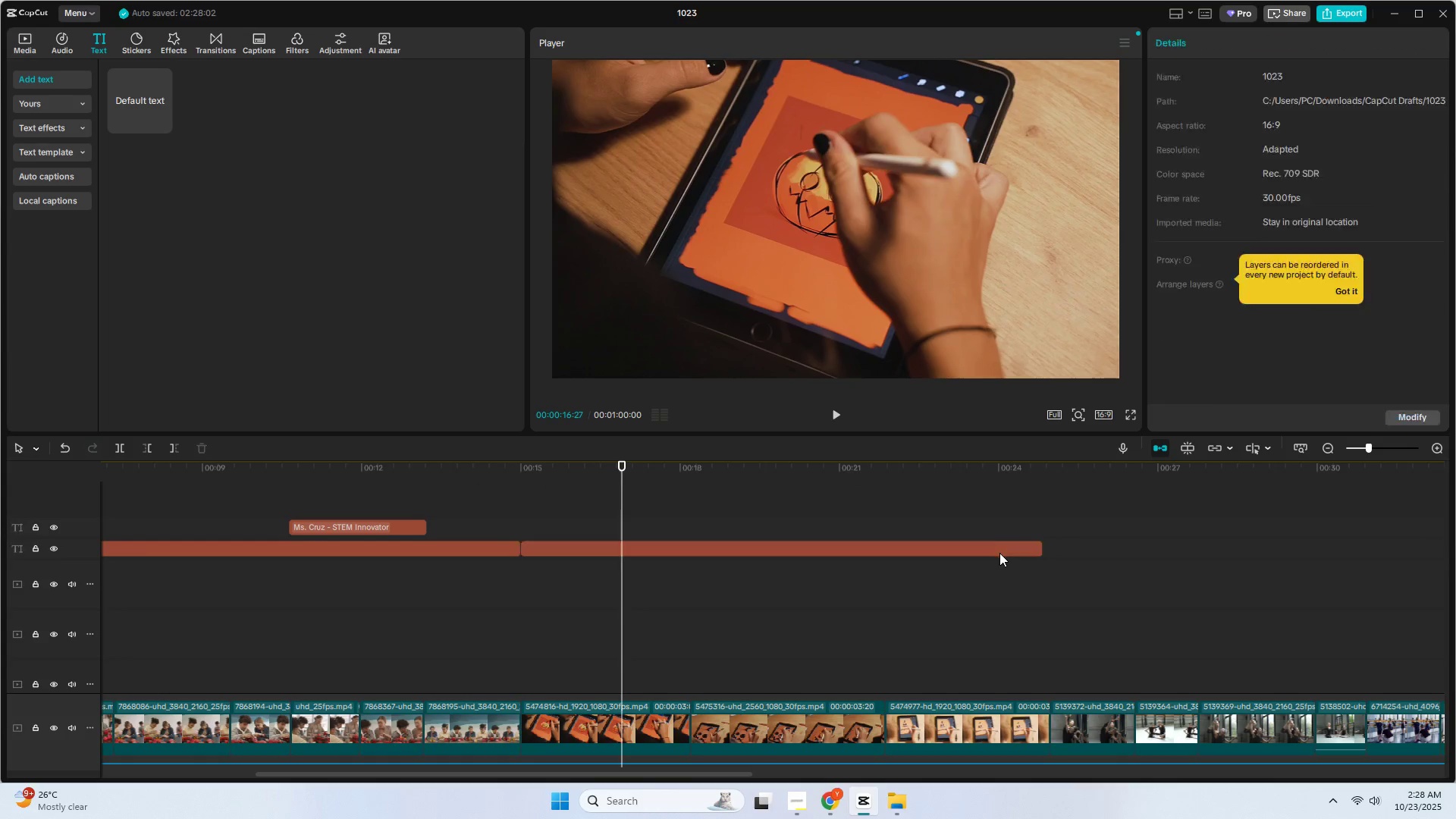 
key(Alt+AltLeft)
 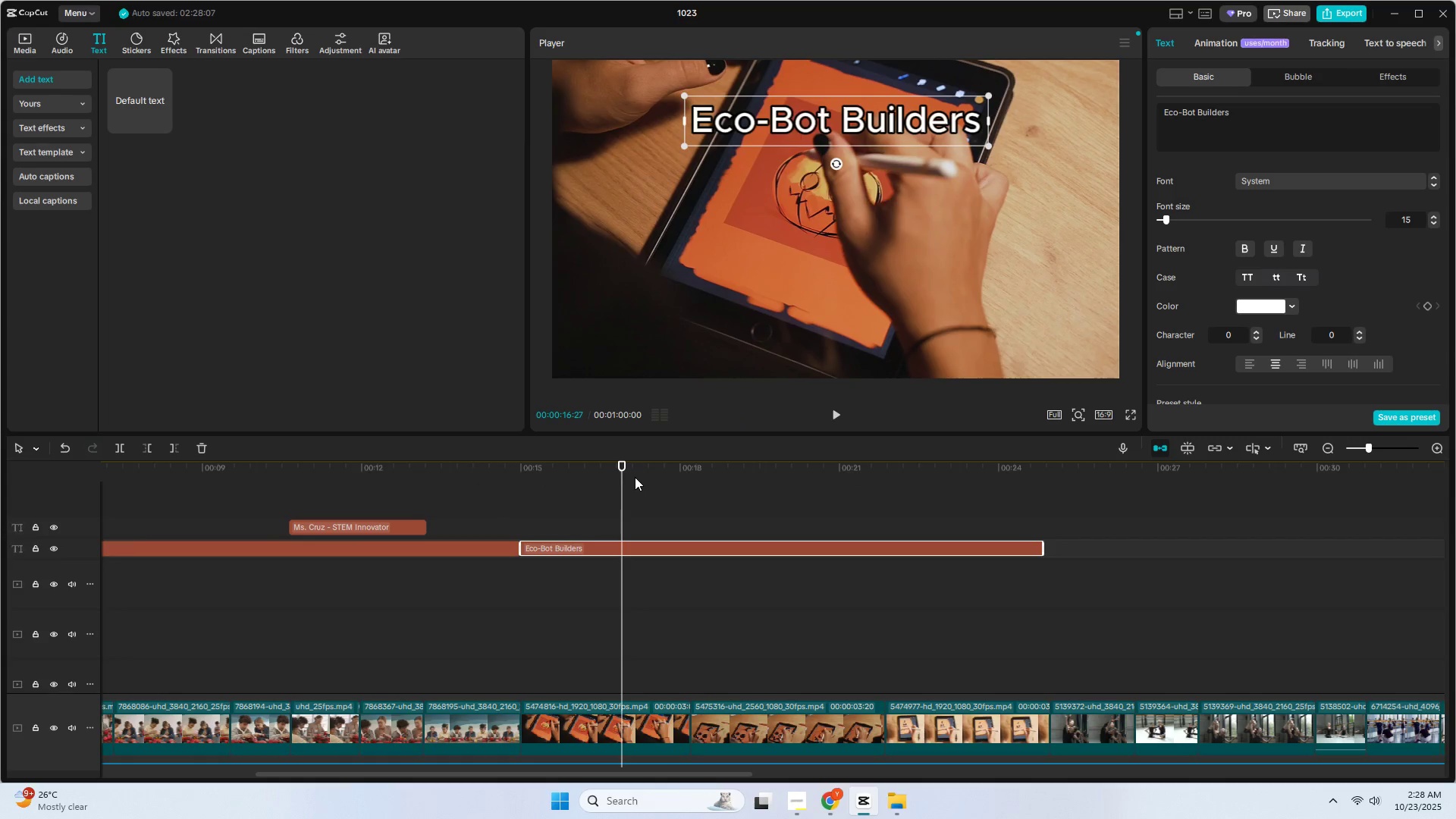 
left_click([855, 109])
 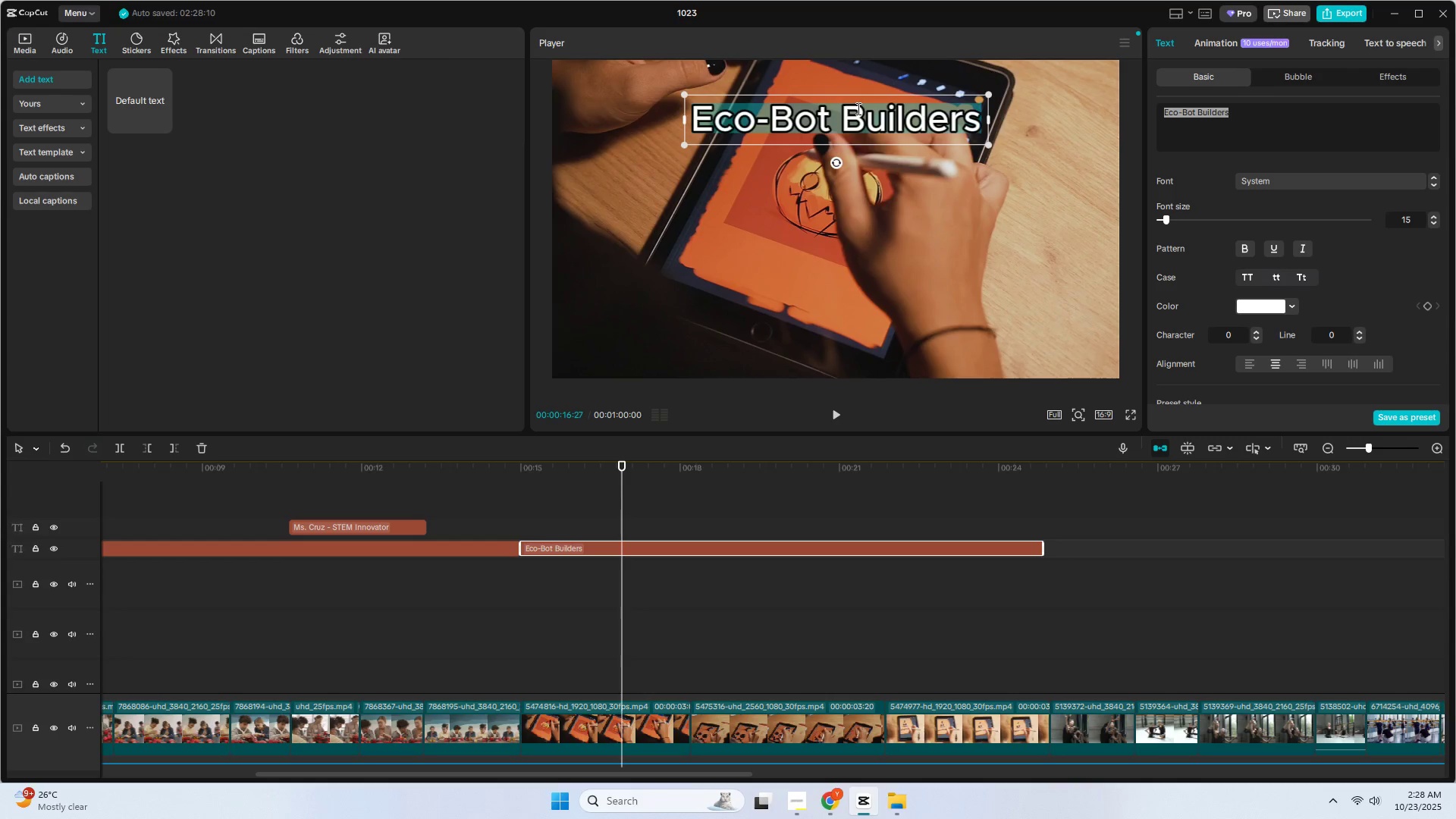 
type(Paint)
 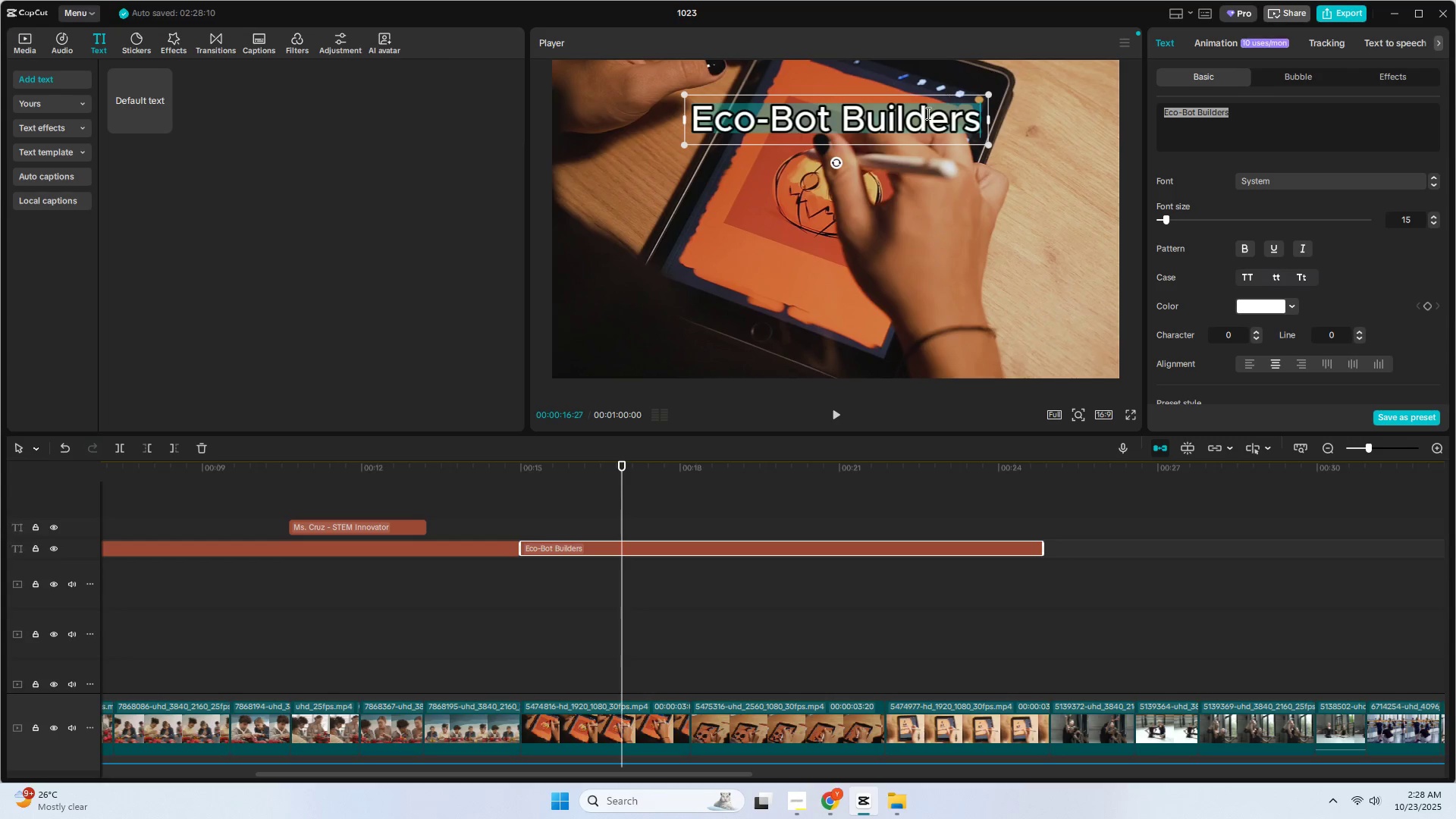 
double_click([924, 114])
 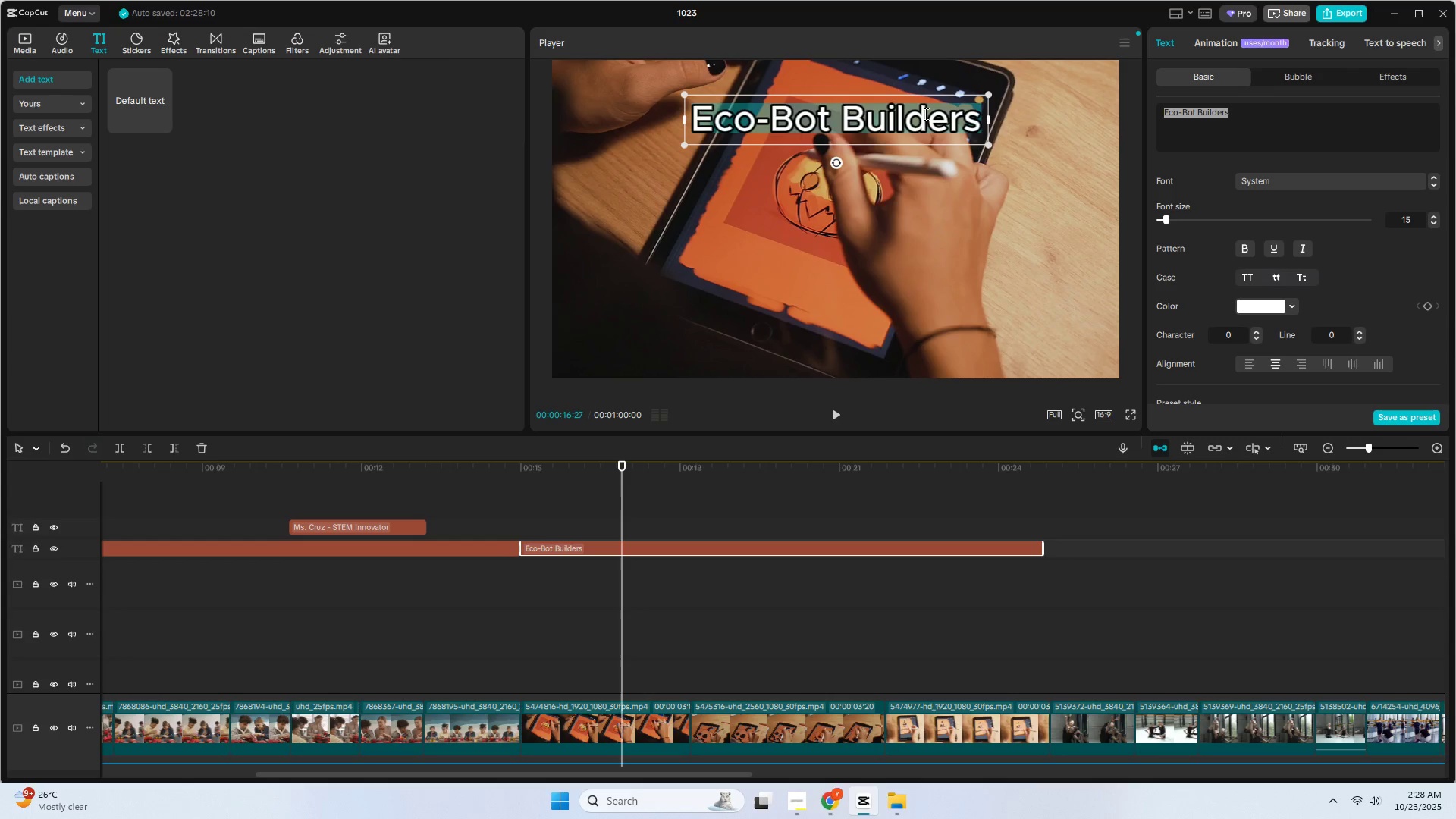 
type(Paint wio)
key(Backspace)
type(th Pixels)
 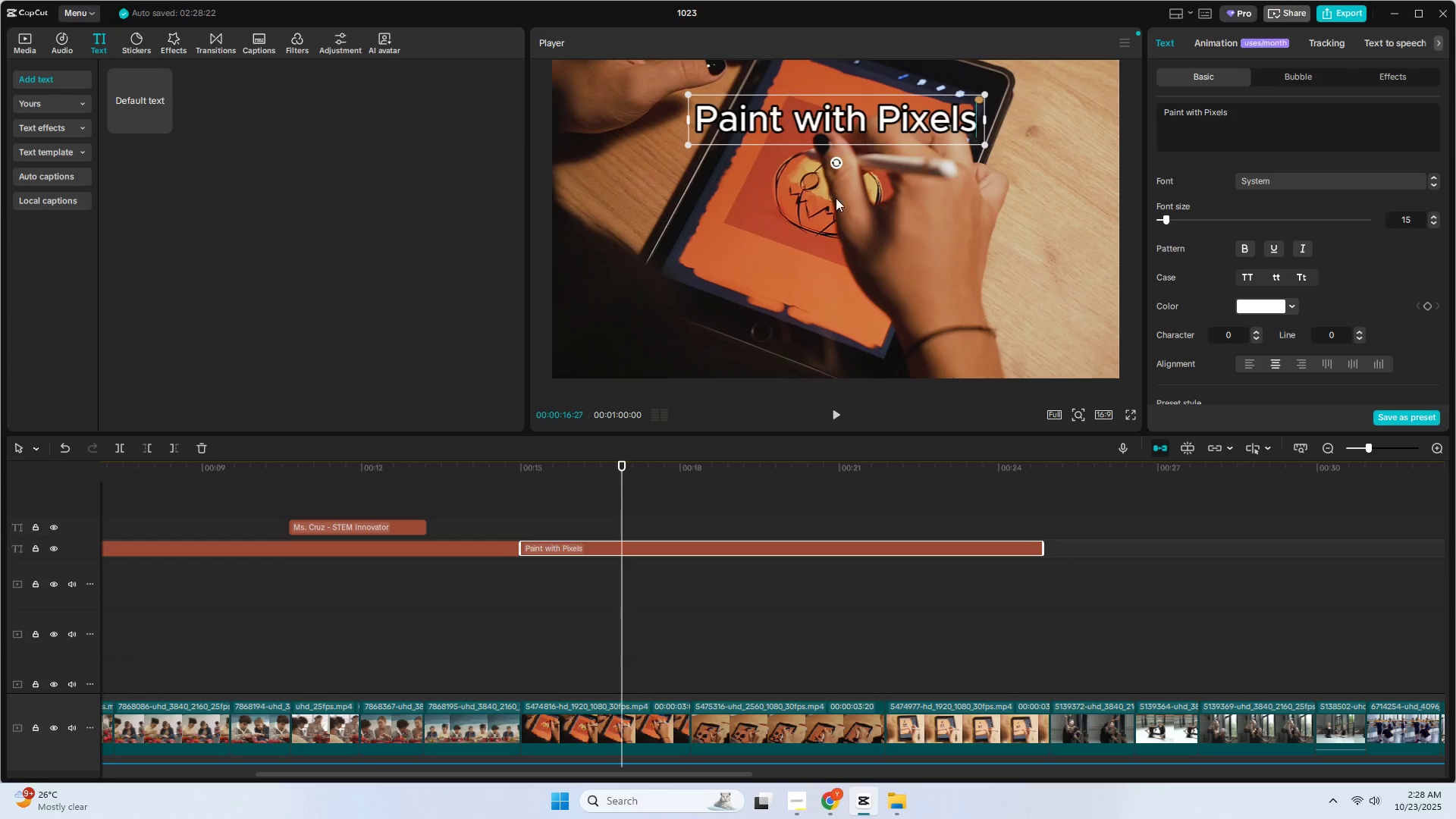 
left_click([475, 482])
 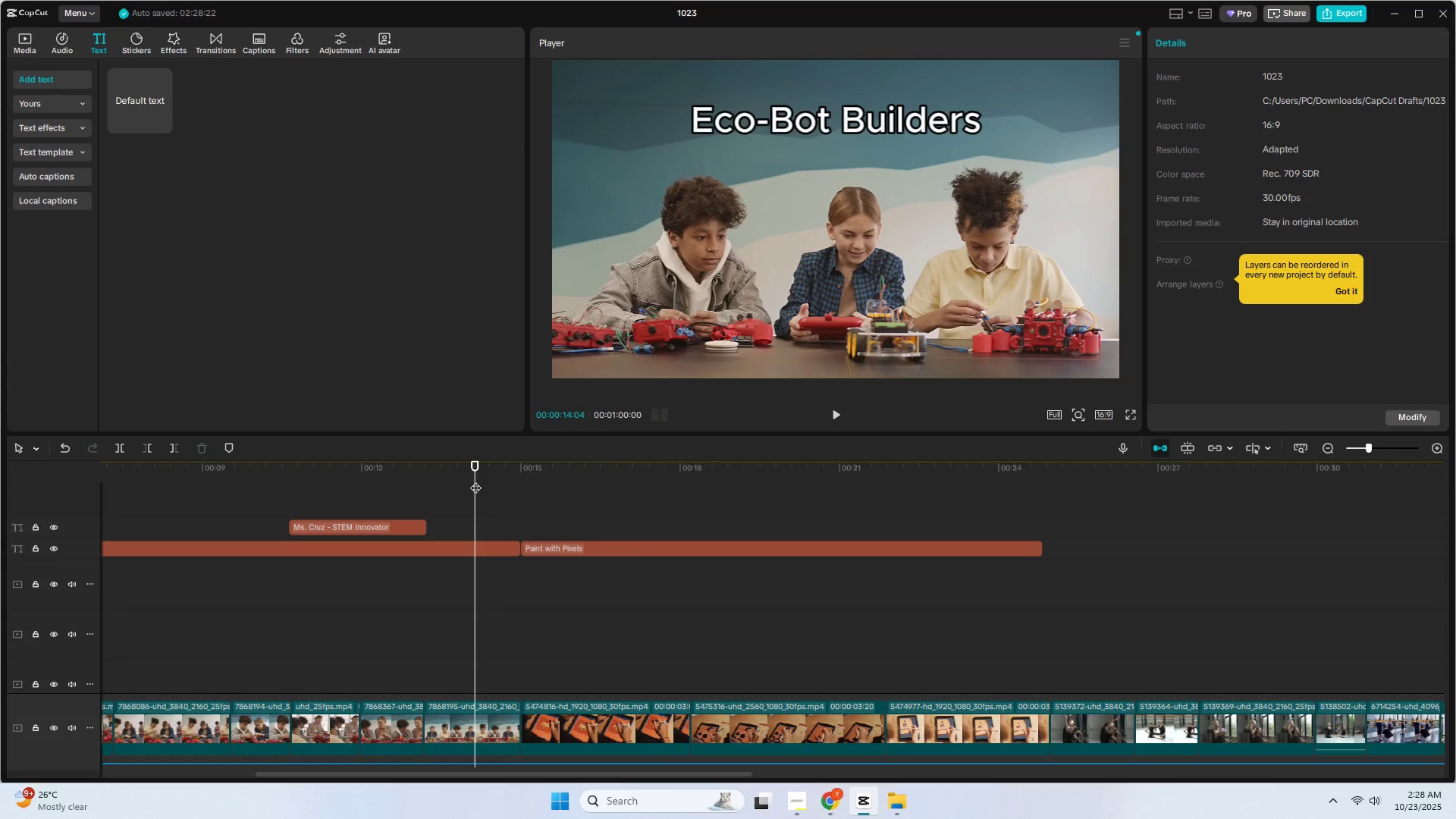 
key(Space)
 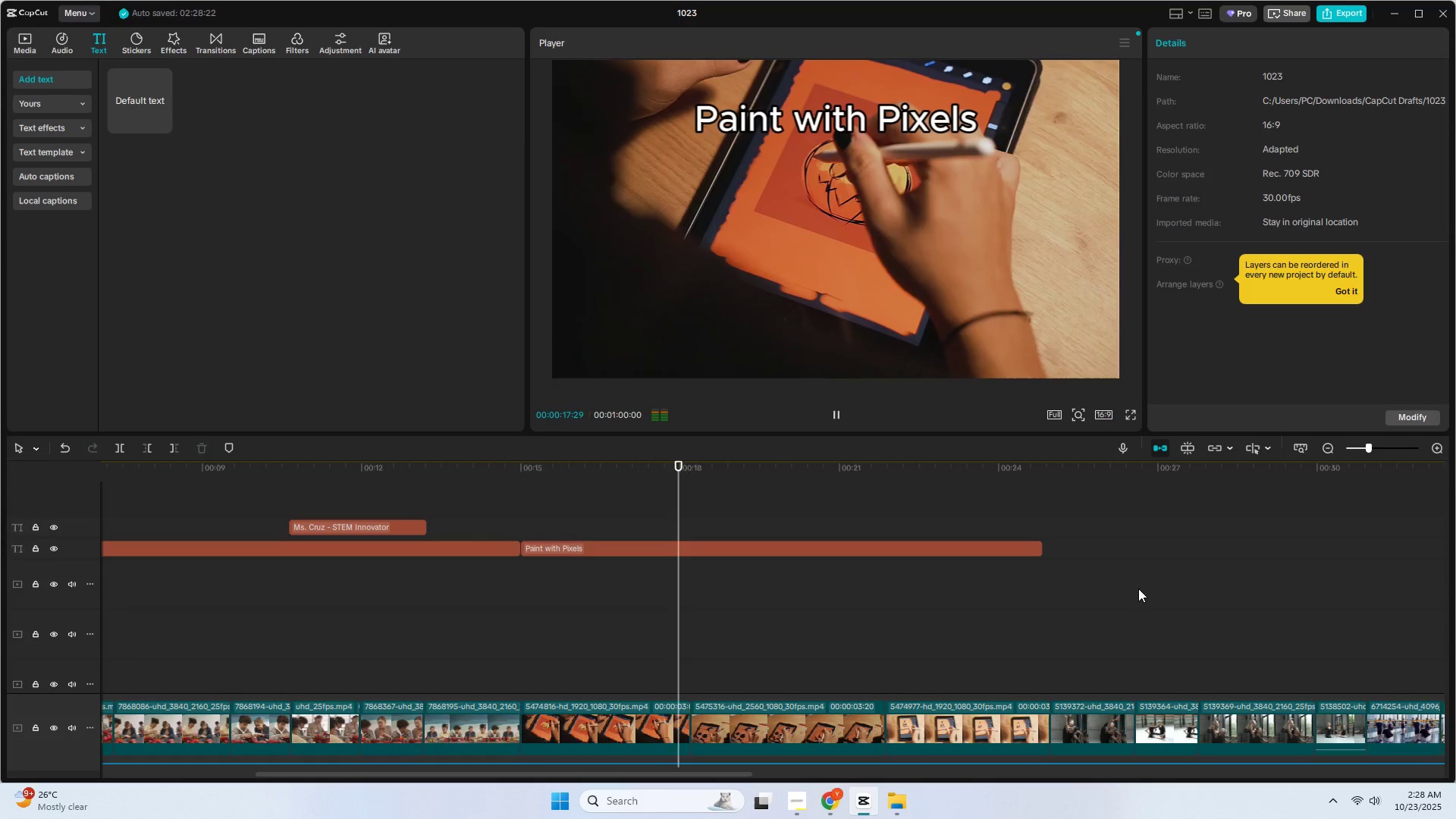 
wait(5.23)
 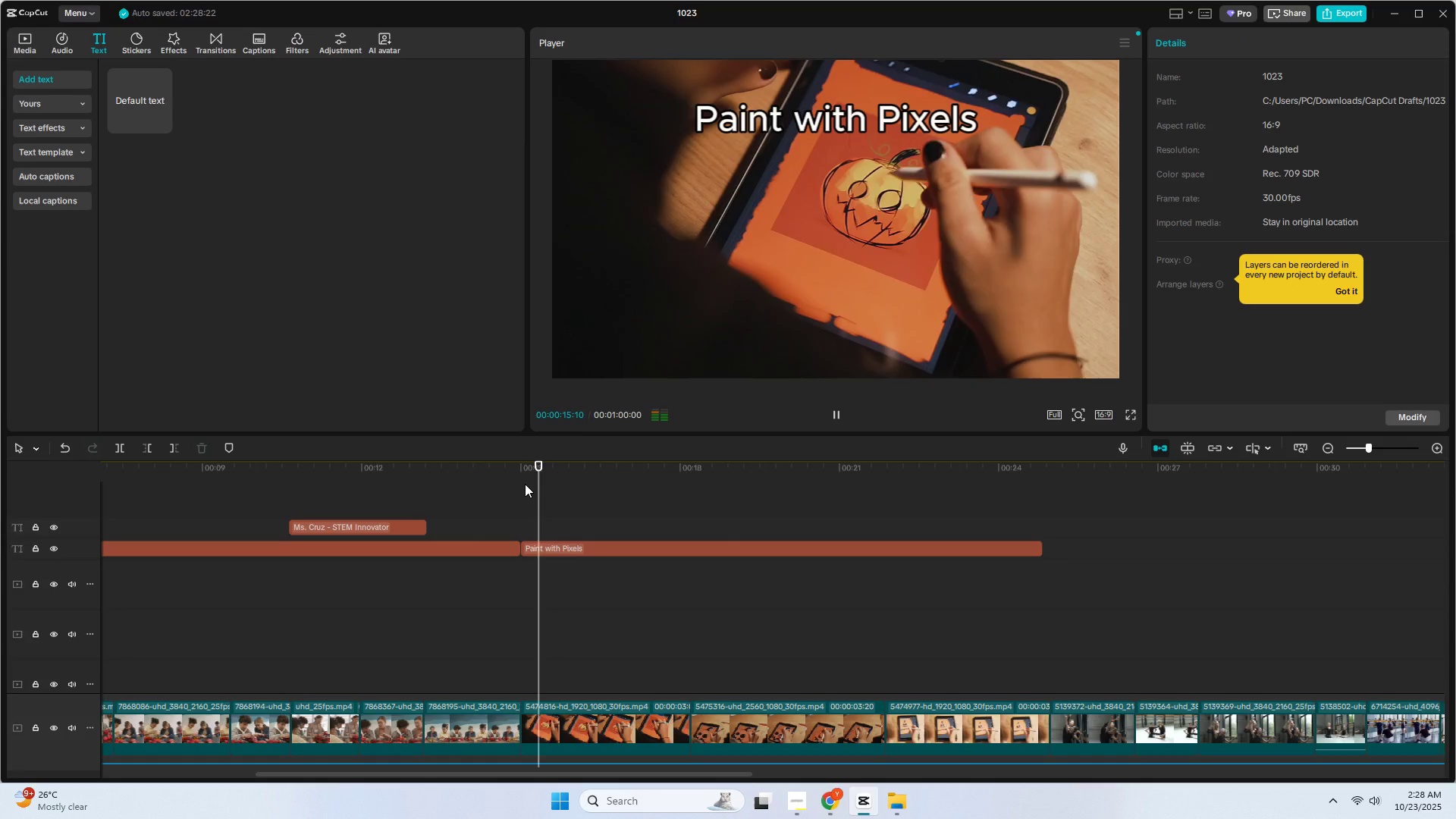 
key(Space)
 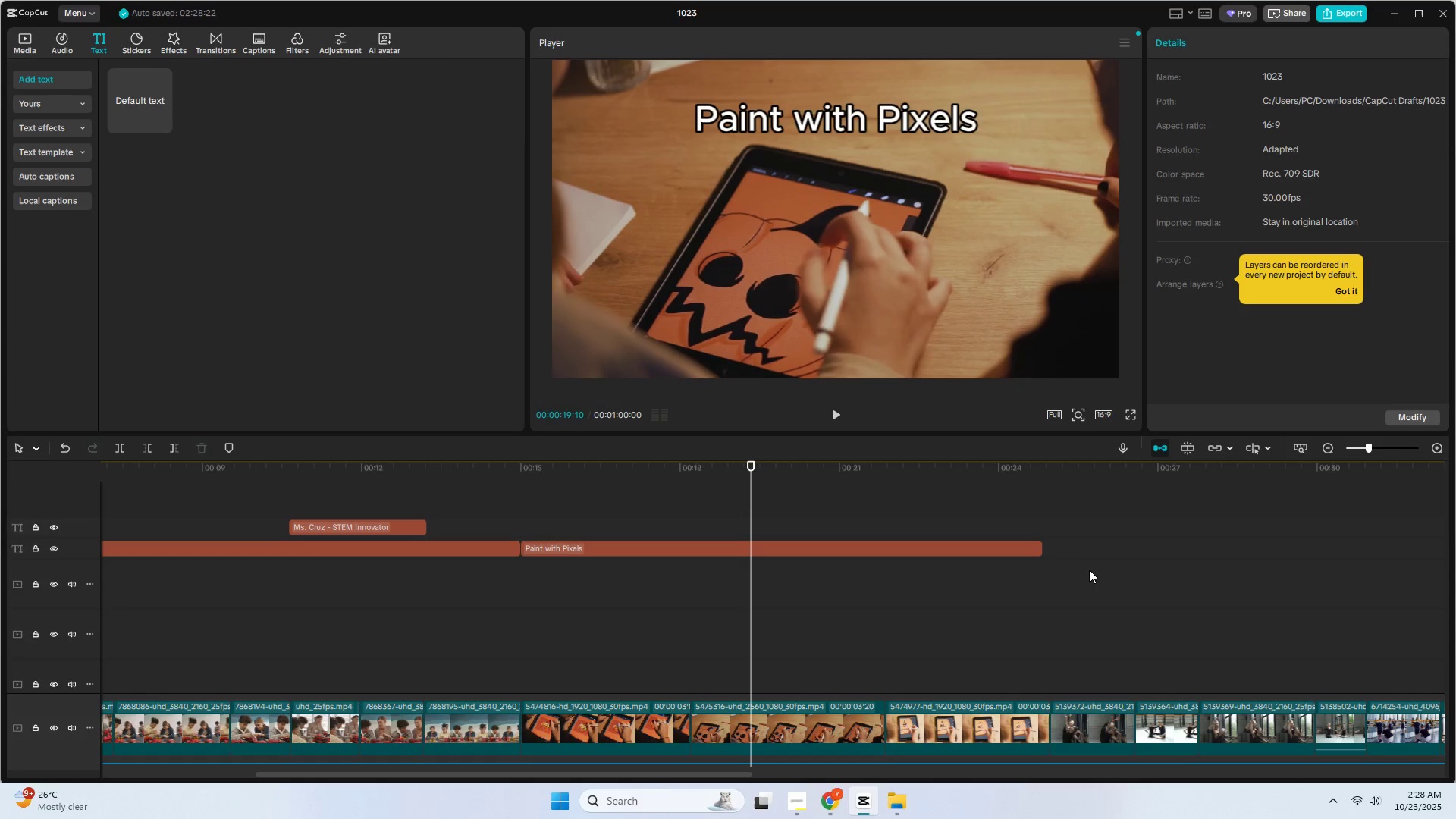 
hold_key(key=AltLeft, duration=1.42)
left_click_drag(start_coordinate=[377, 526], to_coordinate=[701, 529])
 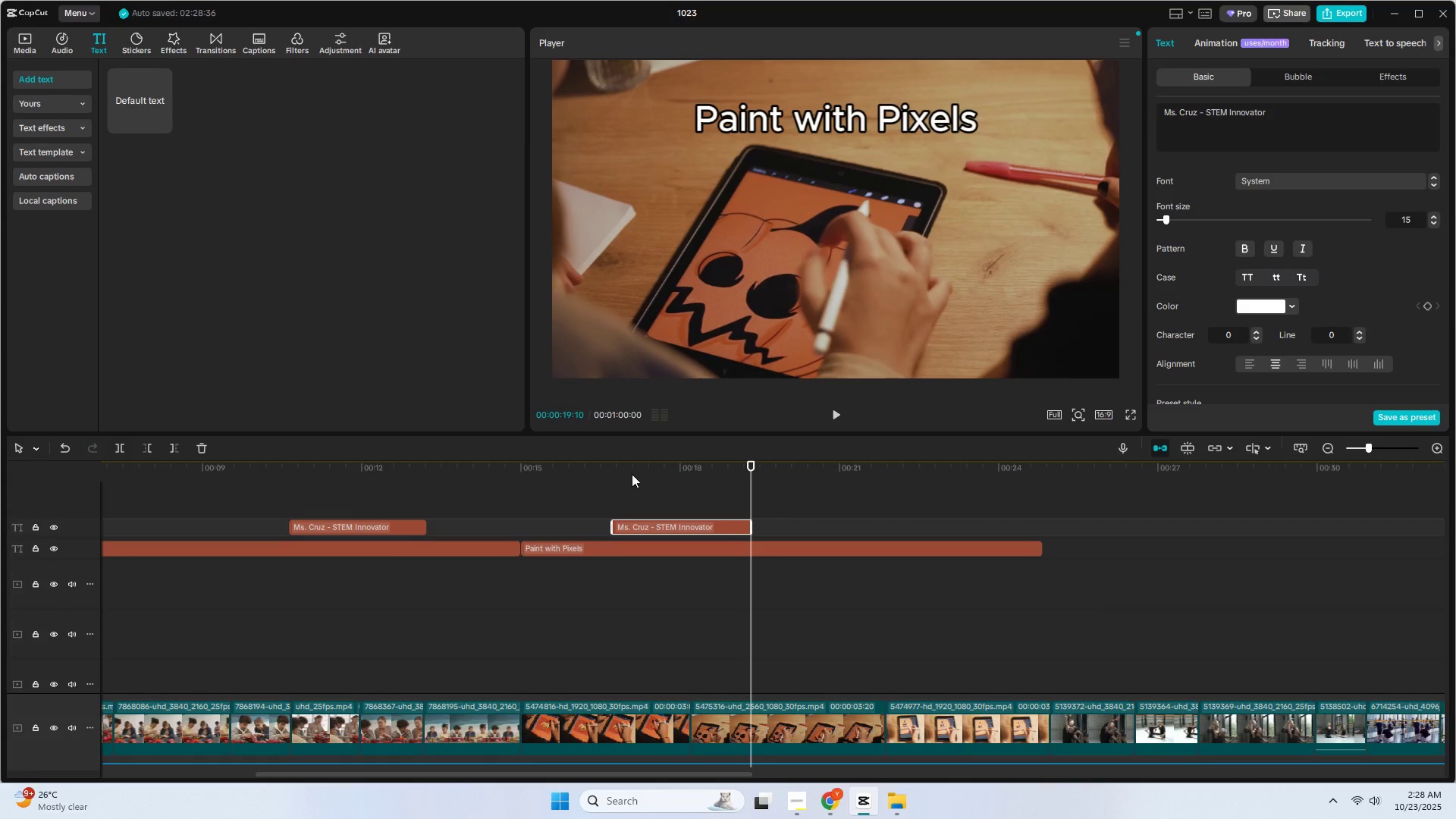 
left_click([626, 471])
 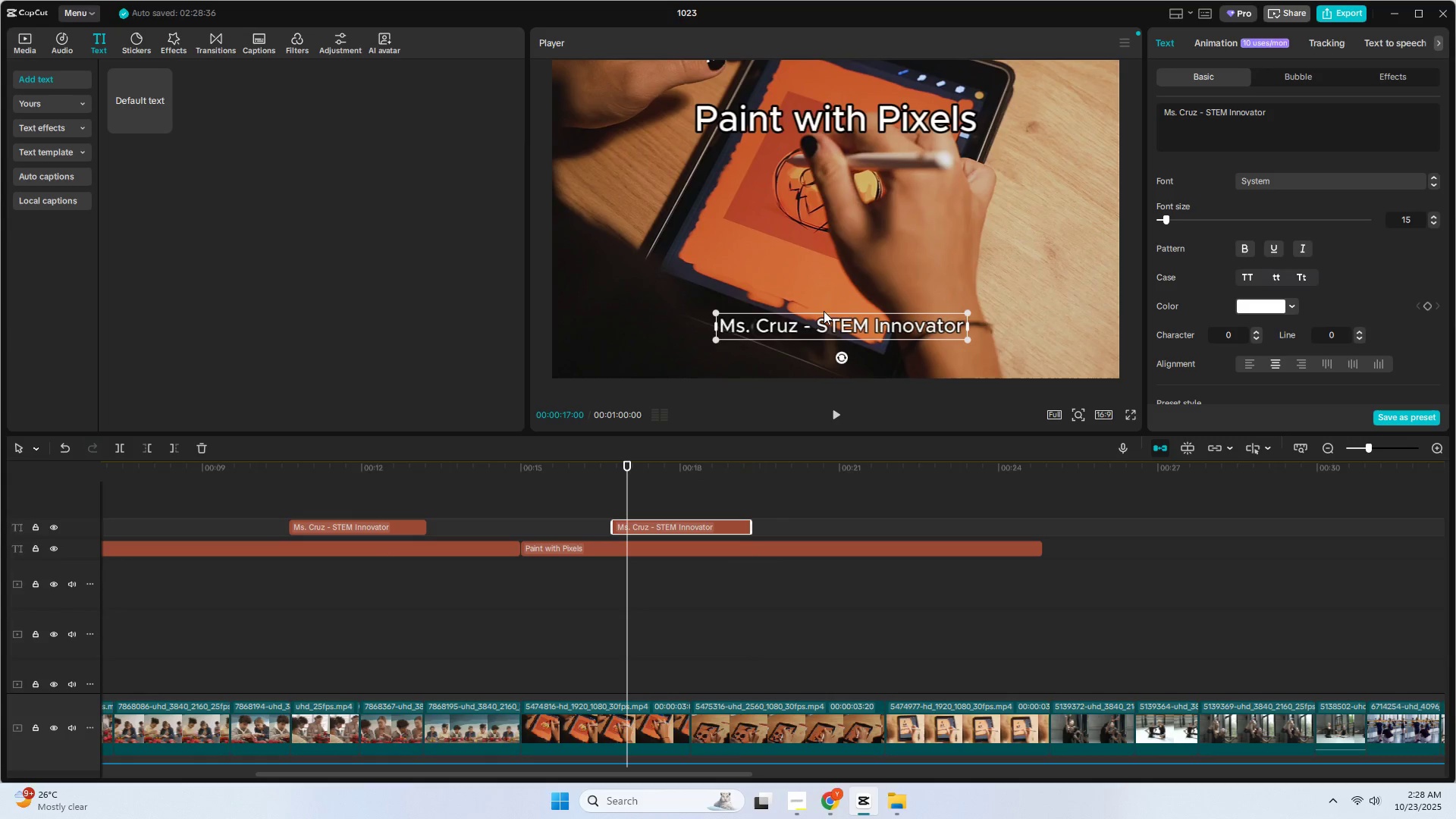 
double_click([827, 322])
 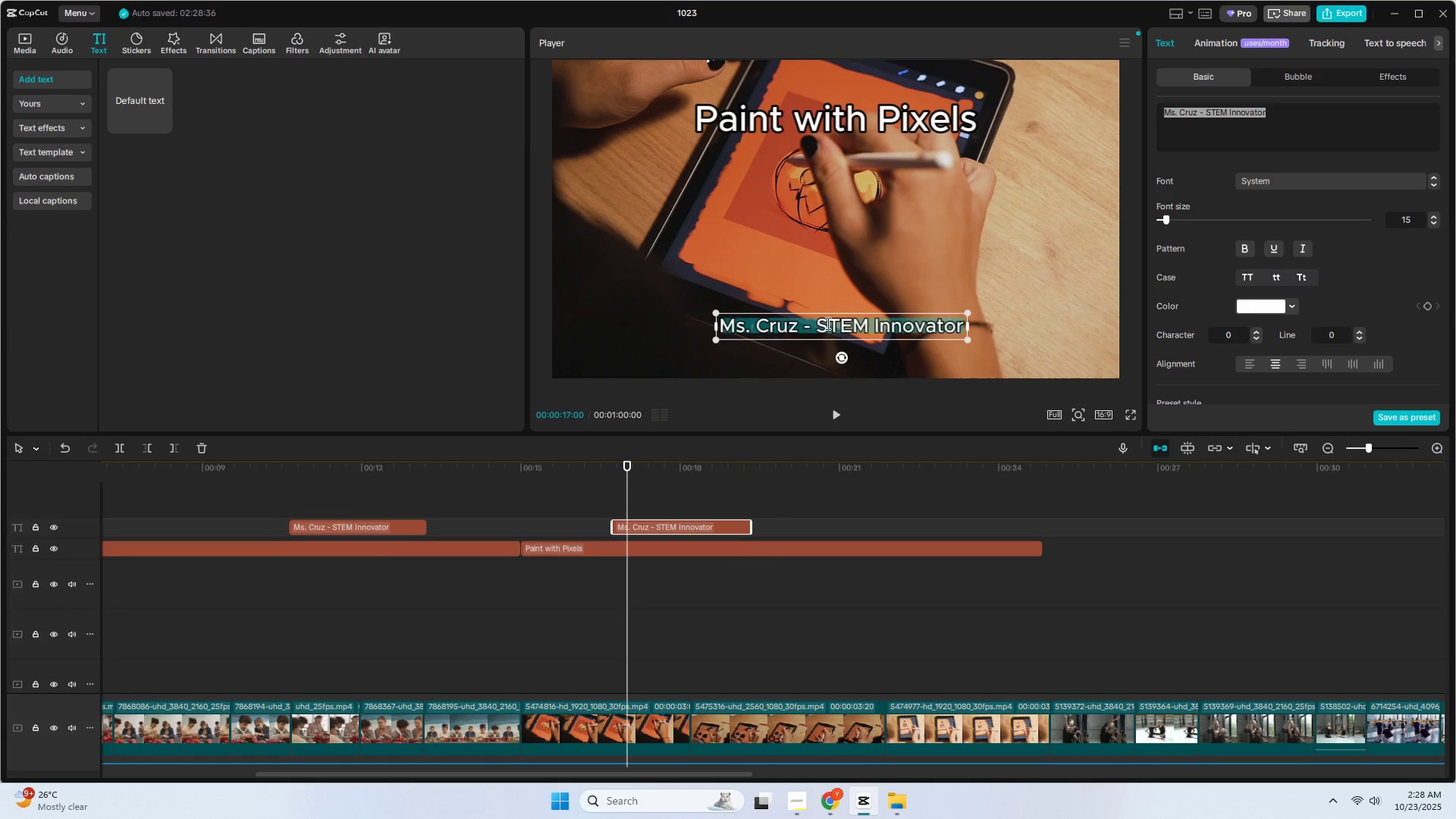 
type(Ms. Rivera - Vus)
key(Backspace)
key(Backspace)
type(isual AR)
key(Backspace)
type(r)
key(Backspace)
type(t)
key(Backspace)
type(rts Mento)
key(Backspace)
type(r)
key(Backspace)
type(or)
 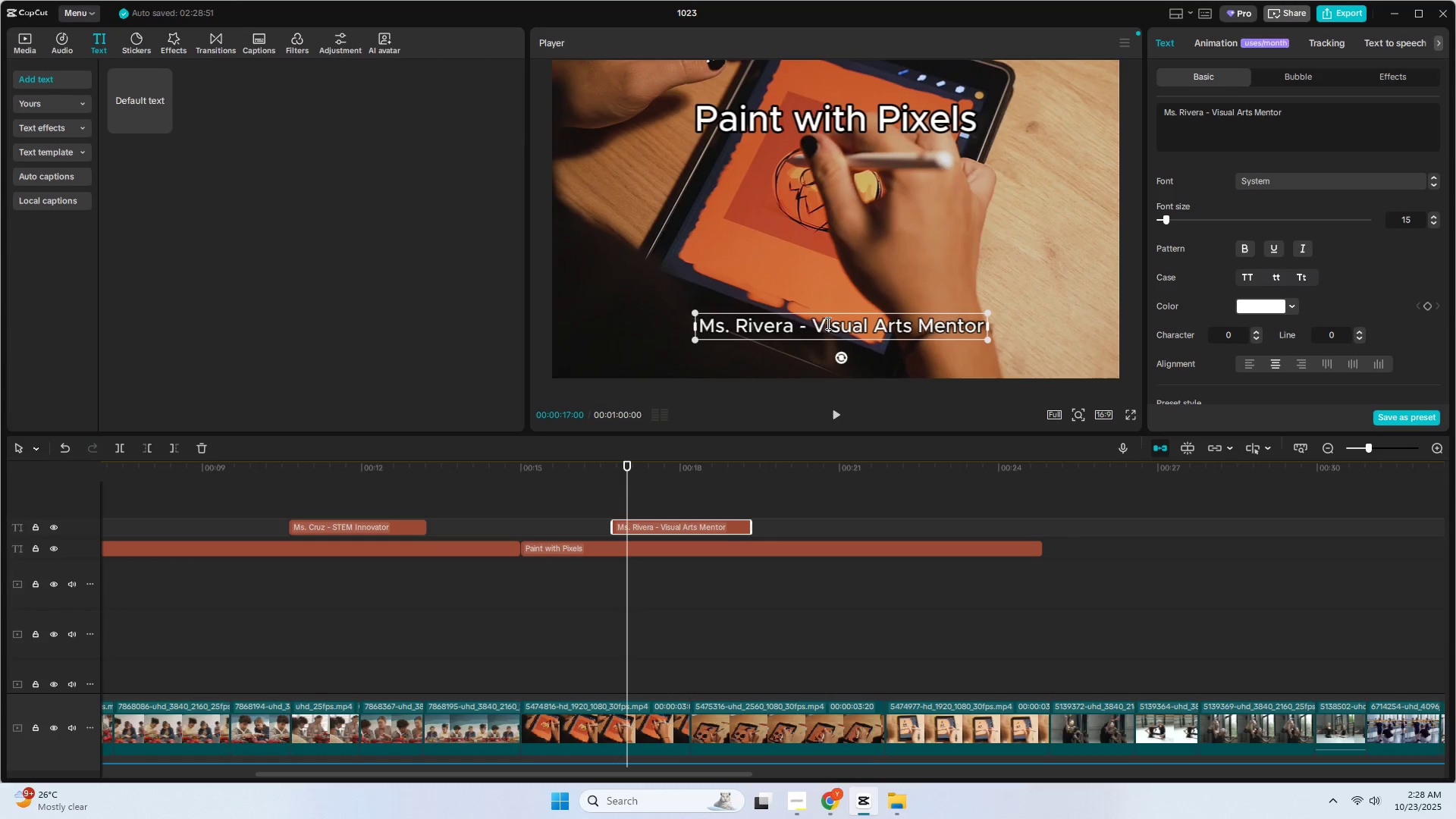 
left_click([504, 478])
 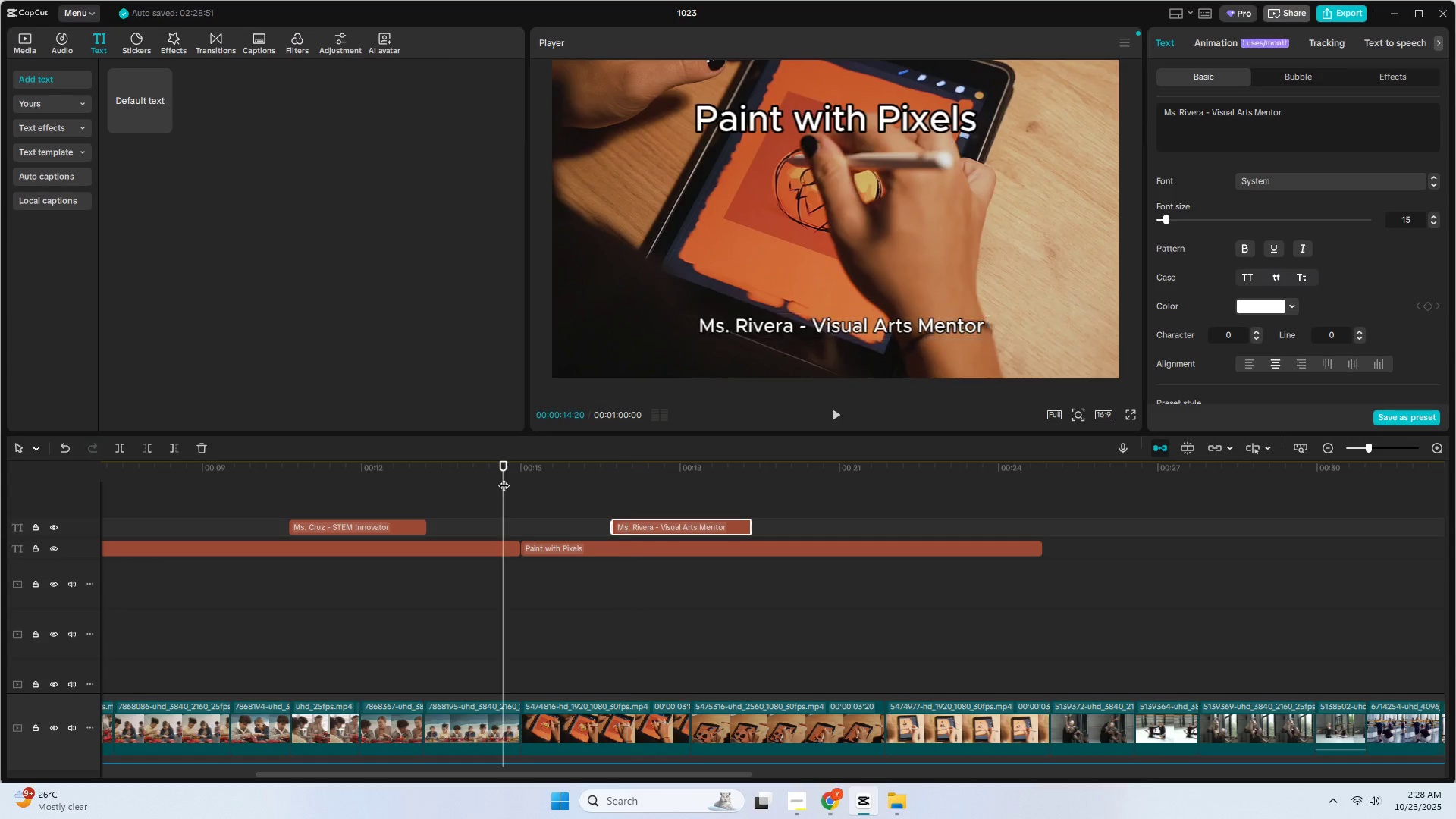 
key(Space)
 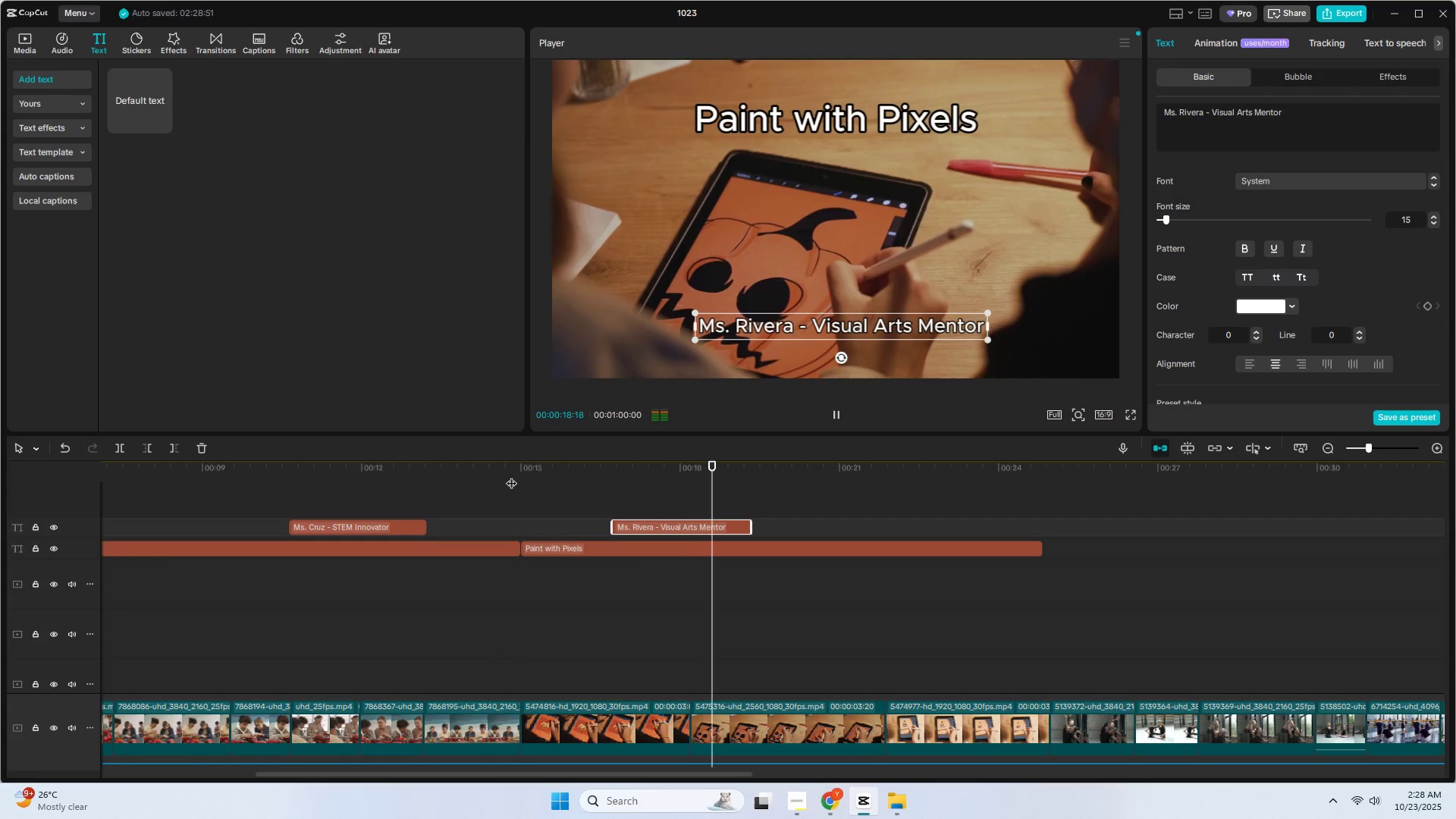 
wait(5.31)
 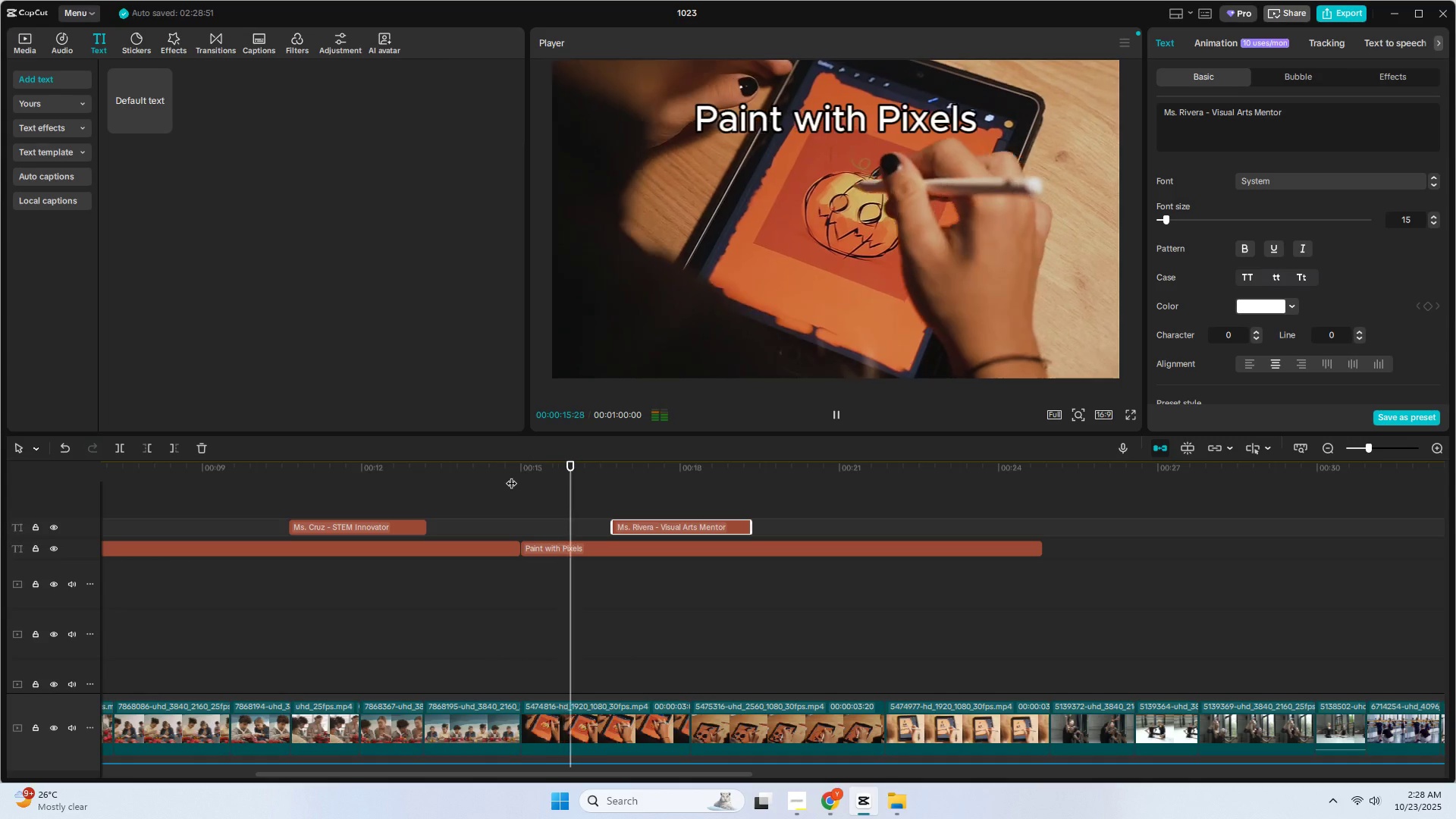 
key(Space)
 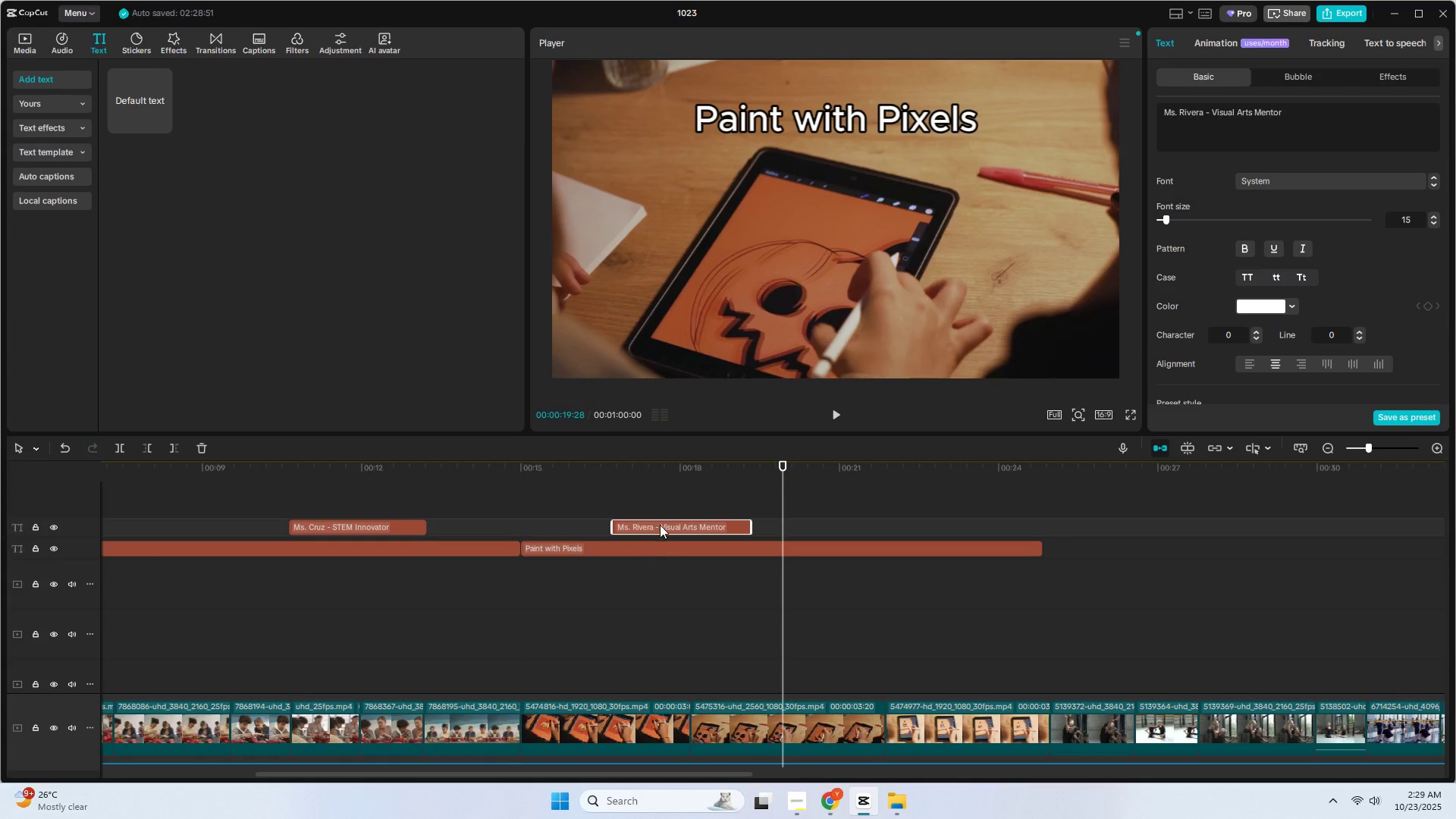 
left_click_drag(start_coordinate=[660, 524], to_coordinate=[733, 529])
 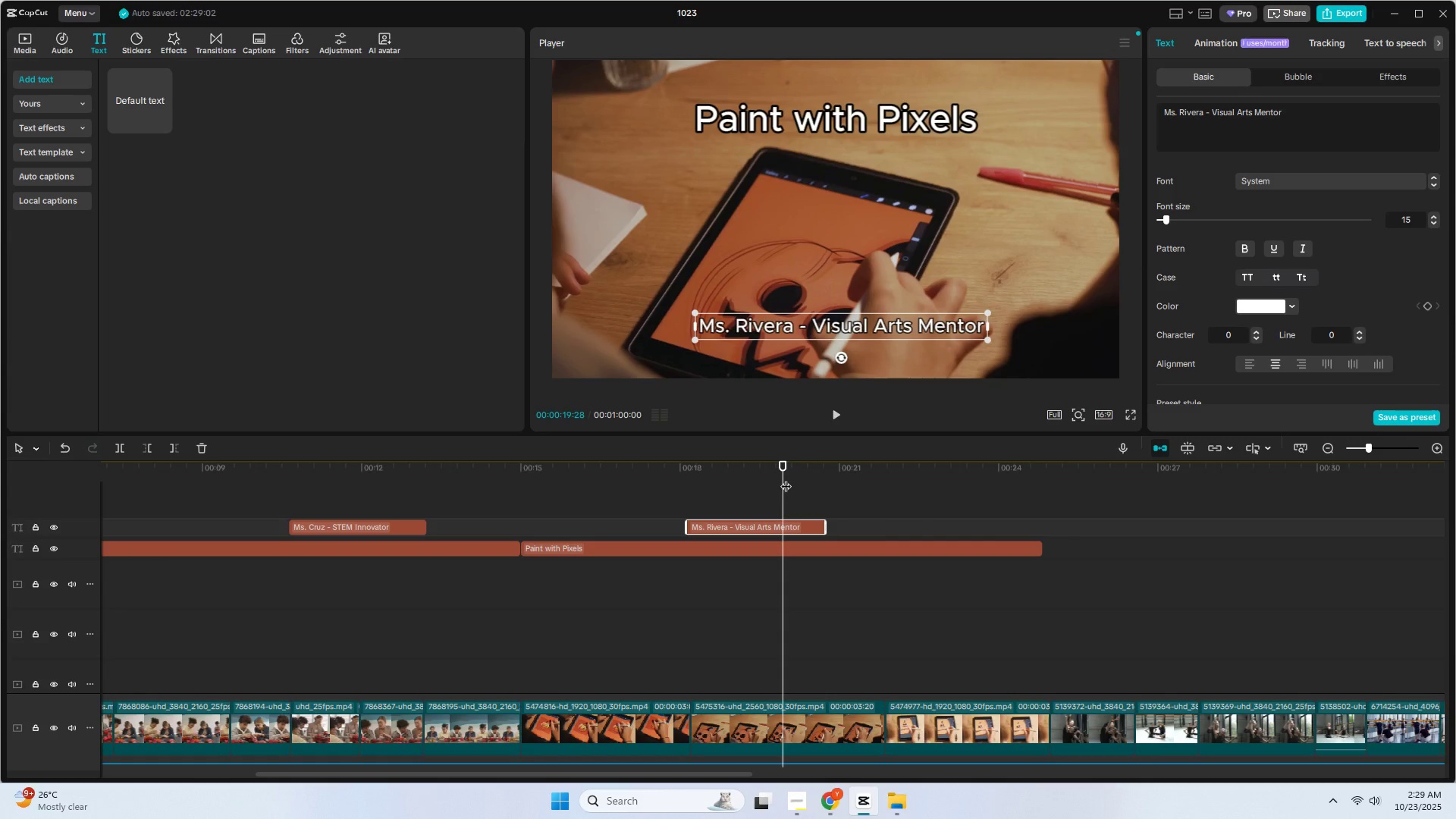 
left_click_drag(start_coordinate=[782, 459], to_coordinate=[733, 459])
 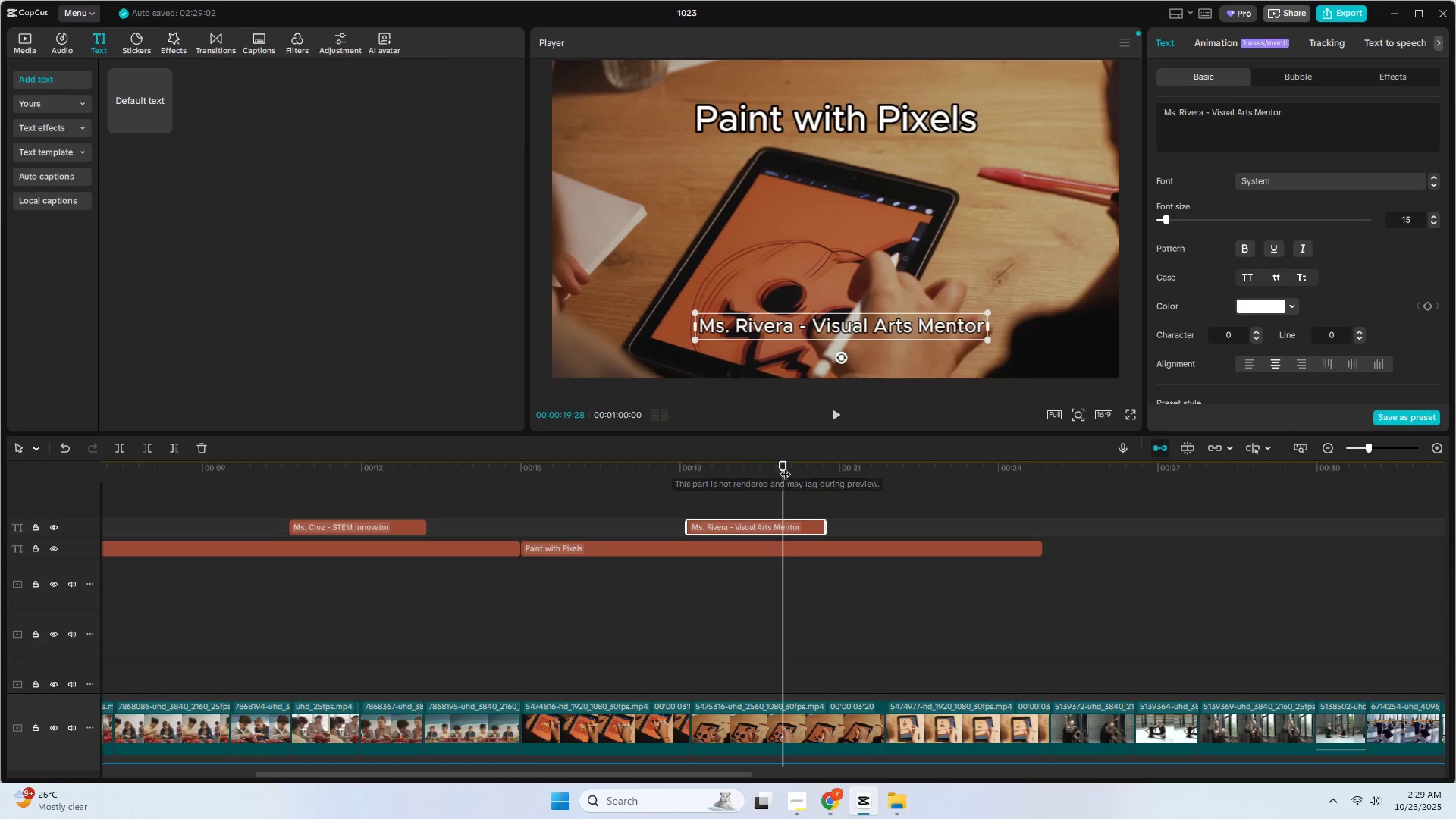 
left_click_drag(start_coordinate=[786, 466], to_coordinate=[690, 476])
 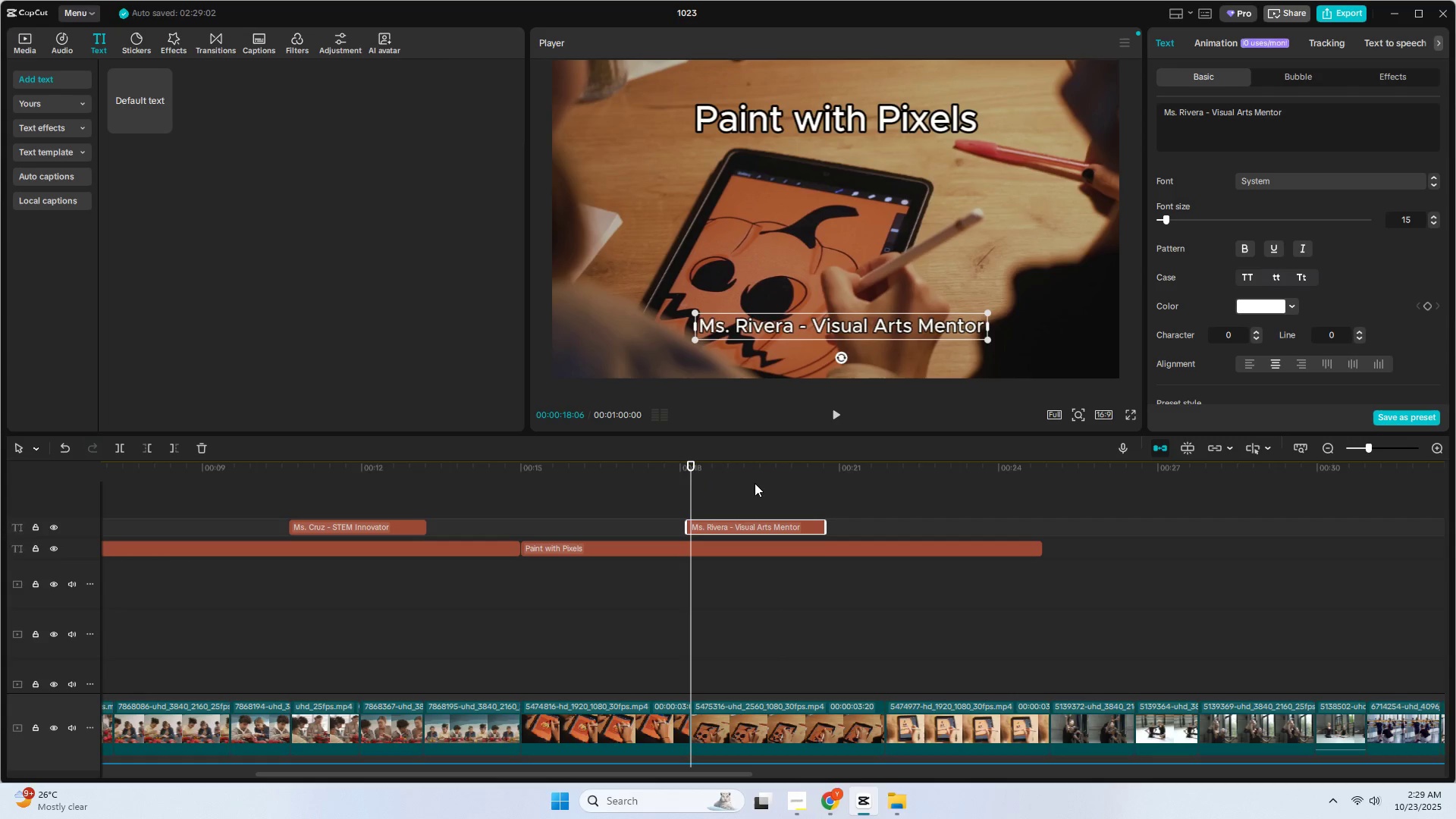 
key(ArrowLeft)
 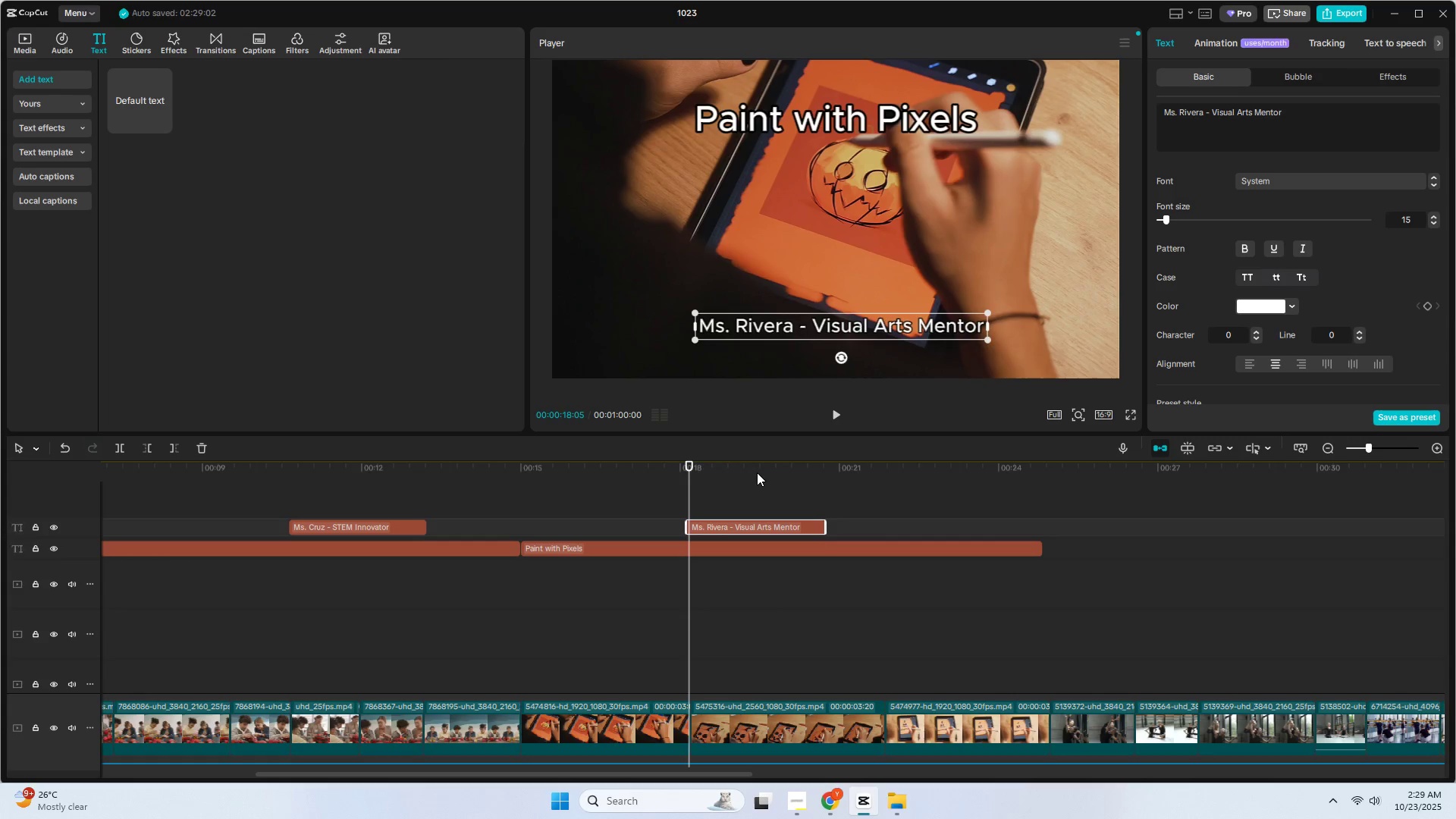 
key(ArrowRight)
 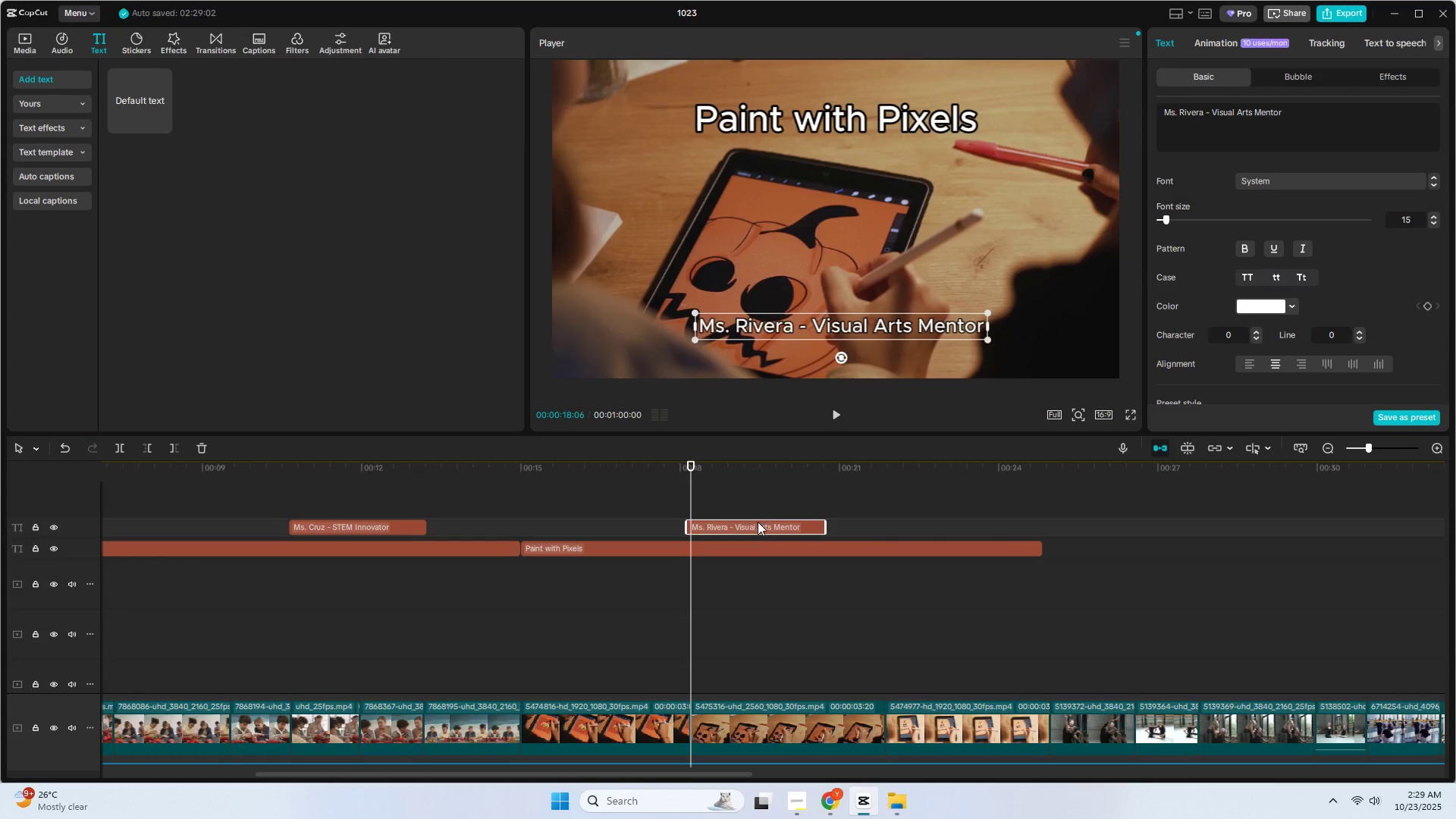 
left_click_drag(start_coordinate=[758, 524], to_coordinate=[765, 526])
 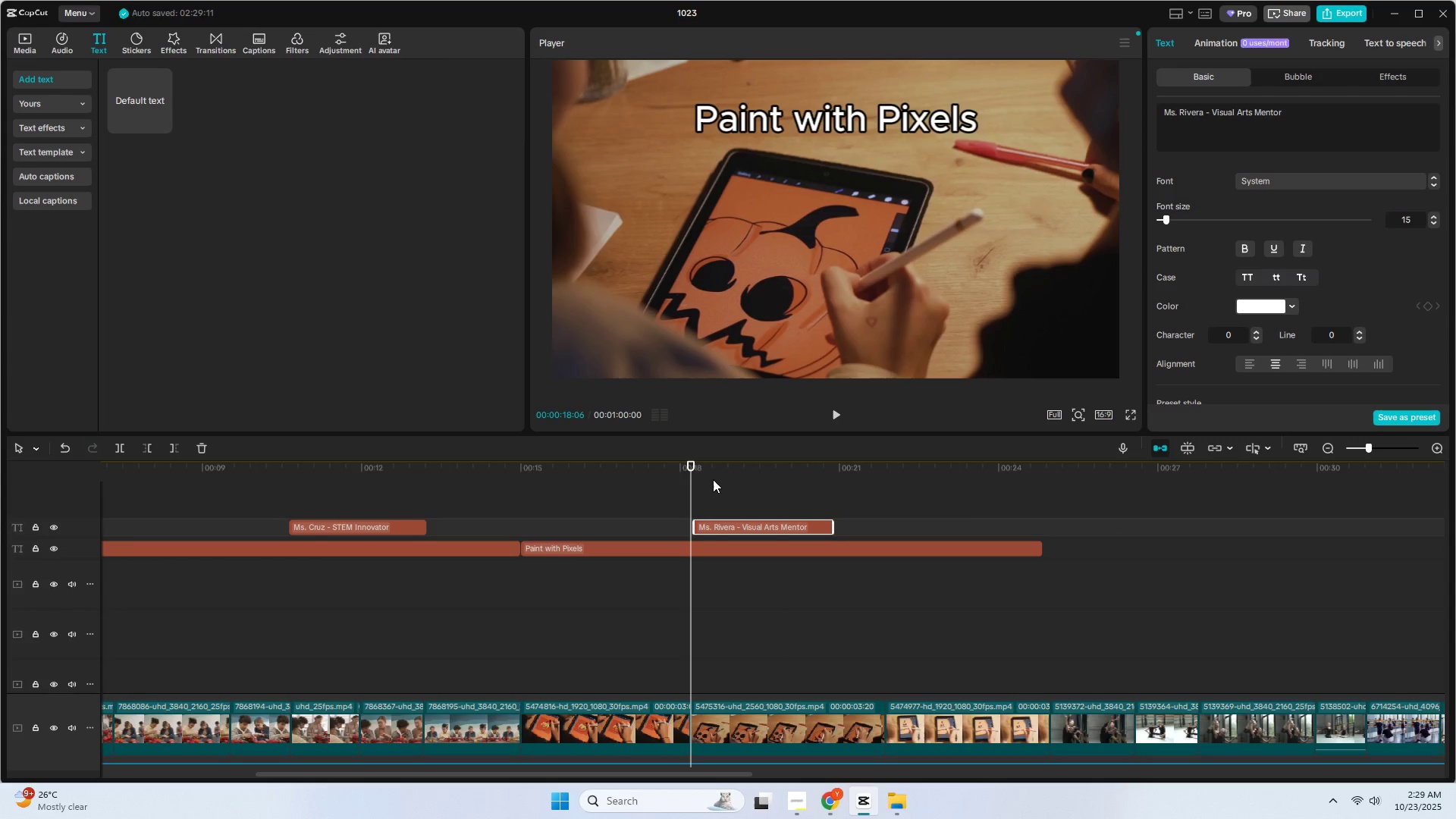 
key(Space)
 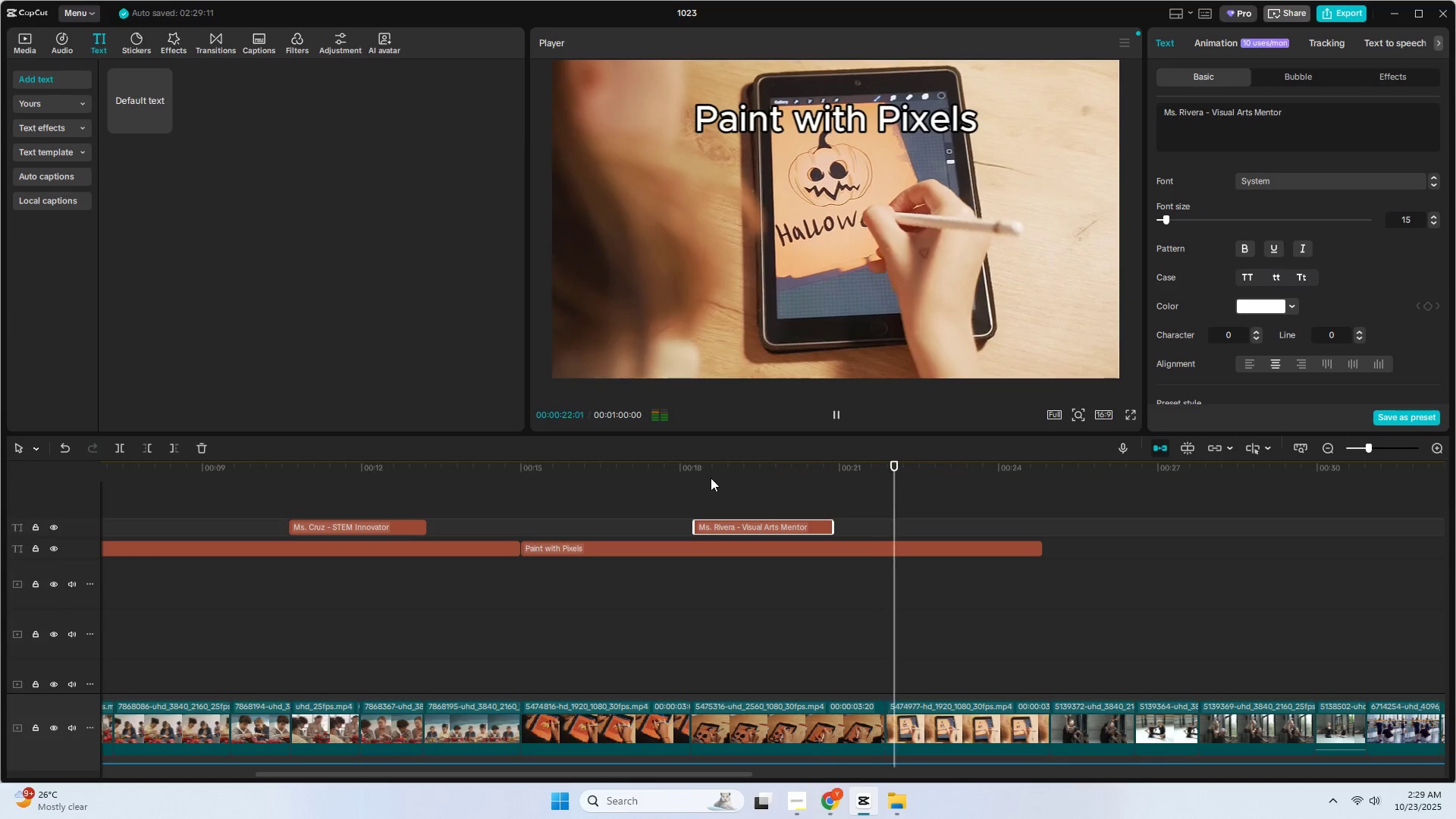 
wait(5.17)
 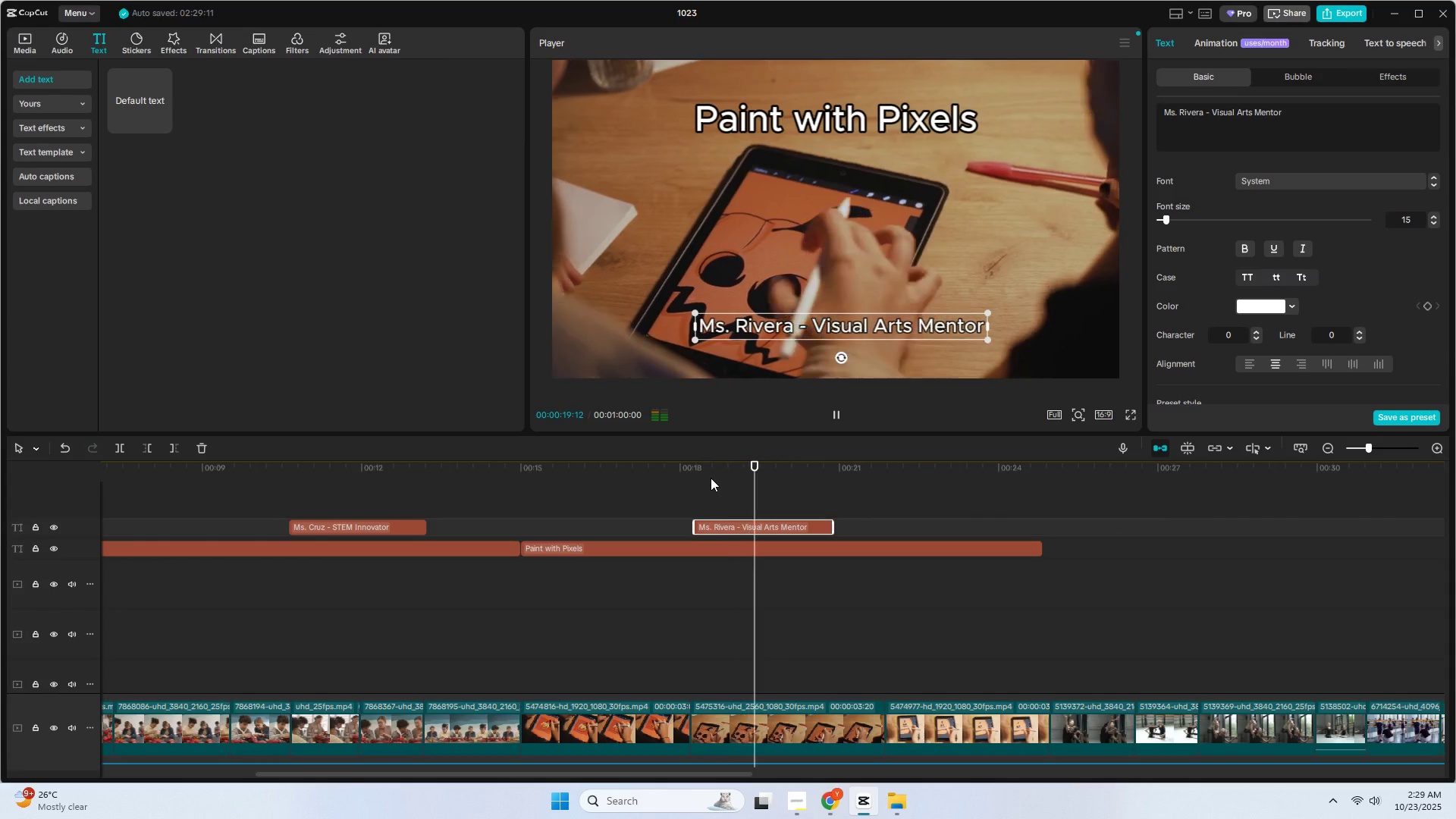 
key(Space)
 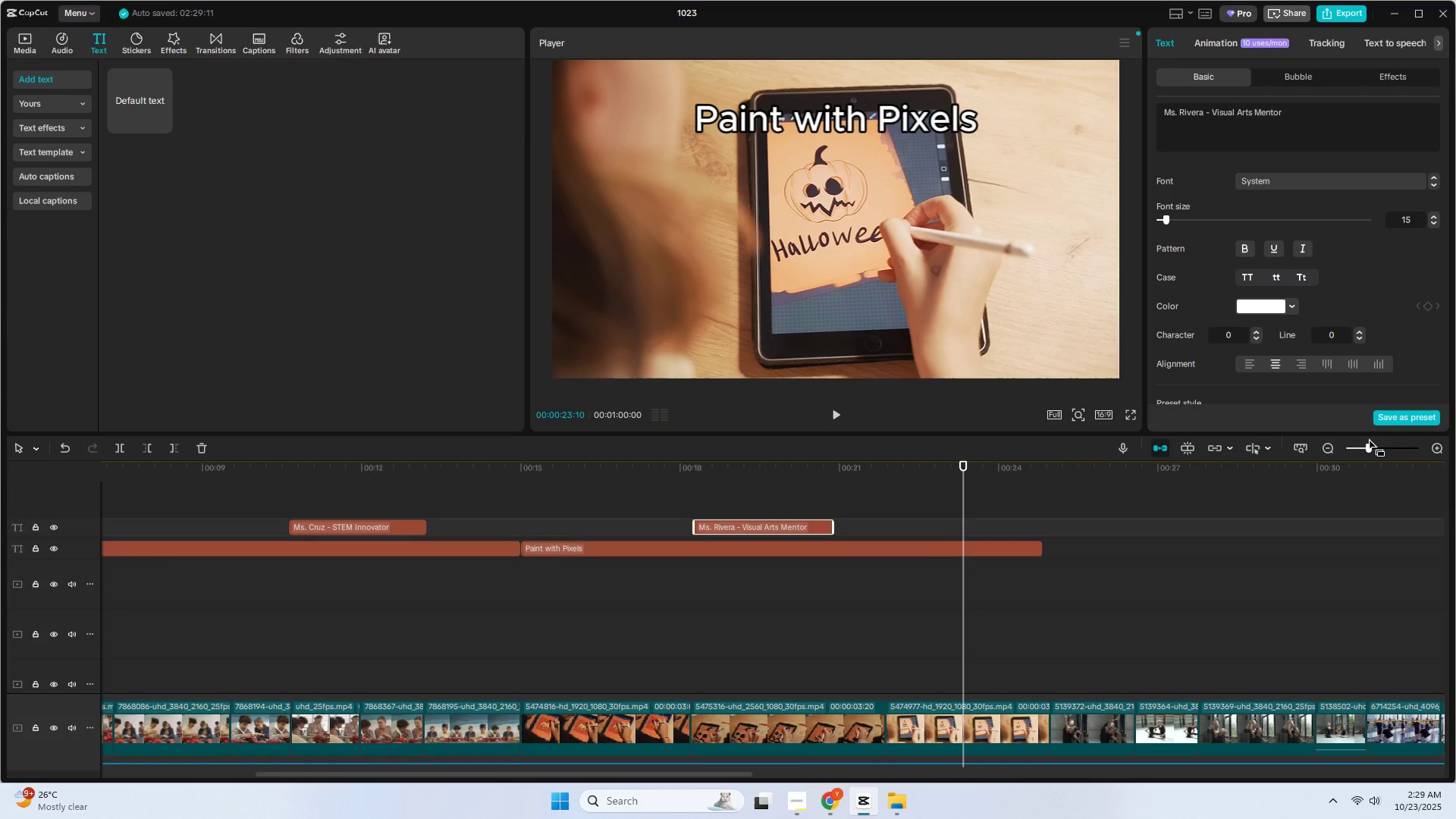 
left_click_drag(start_coordinate=[1369, 449], to_coordinate=[1363, 450])
 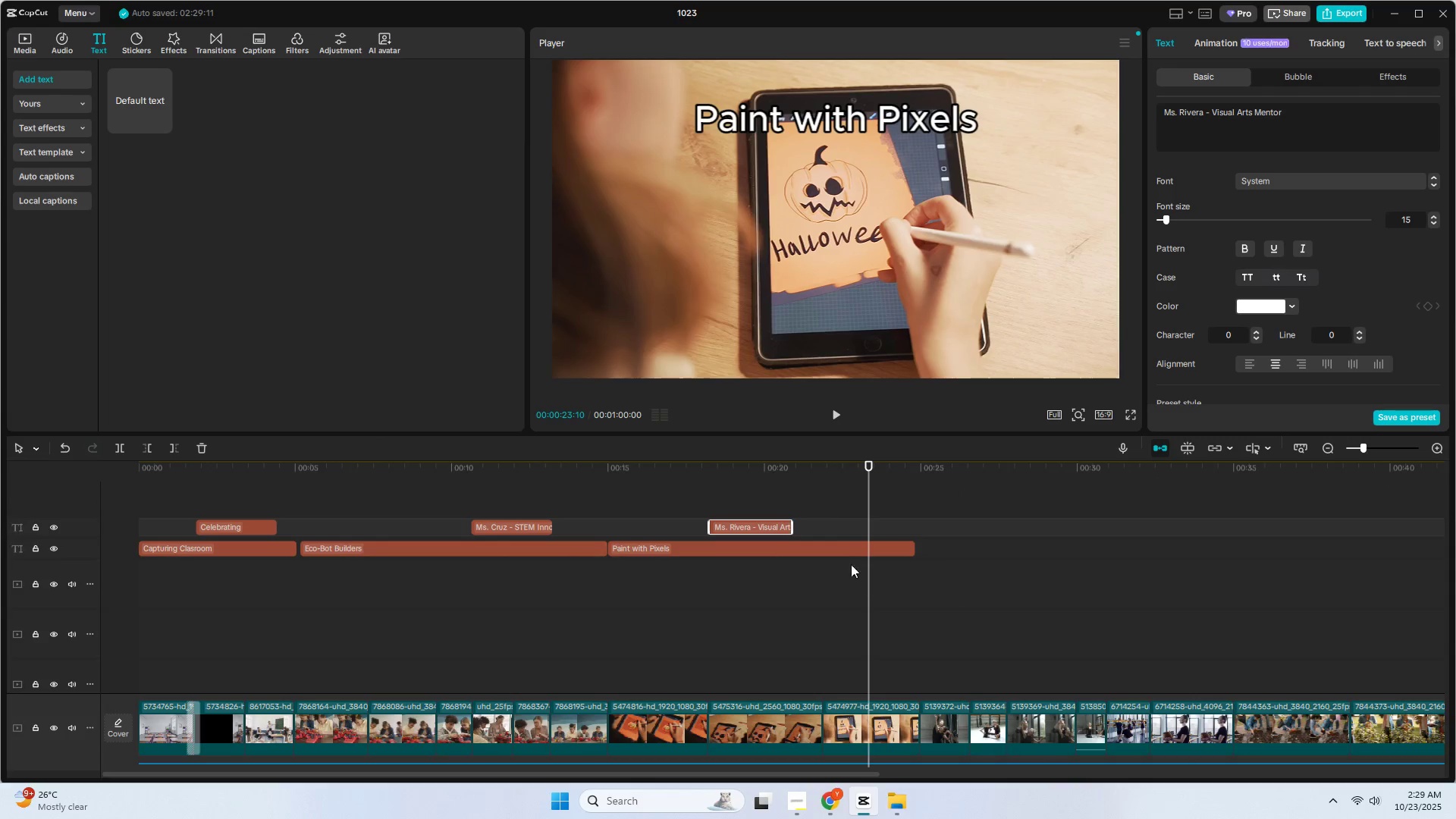 
hold_key(key=AltLeft, duration=0.54)
left_click([830, 546])
 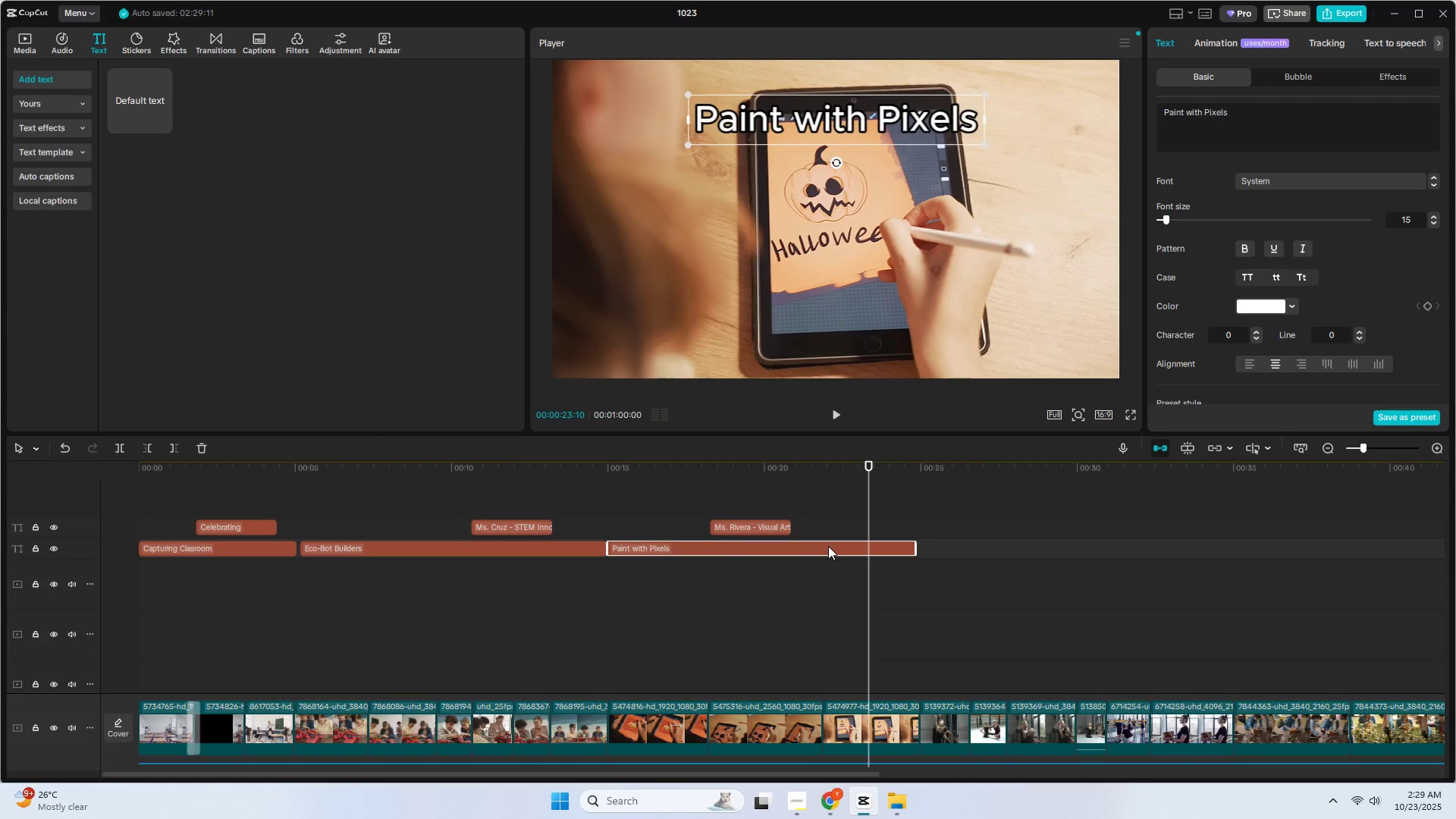 
hold_key(key=AltLeft, duration=1.54)
left_click_drag(start_coordinate=[807, 546], to_coordinate=[1116, 548])
 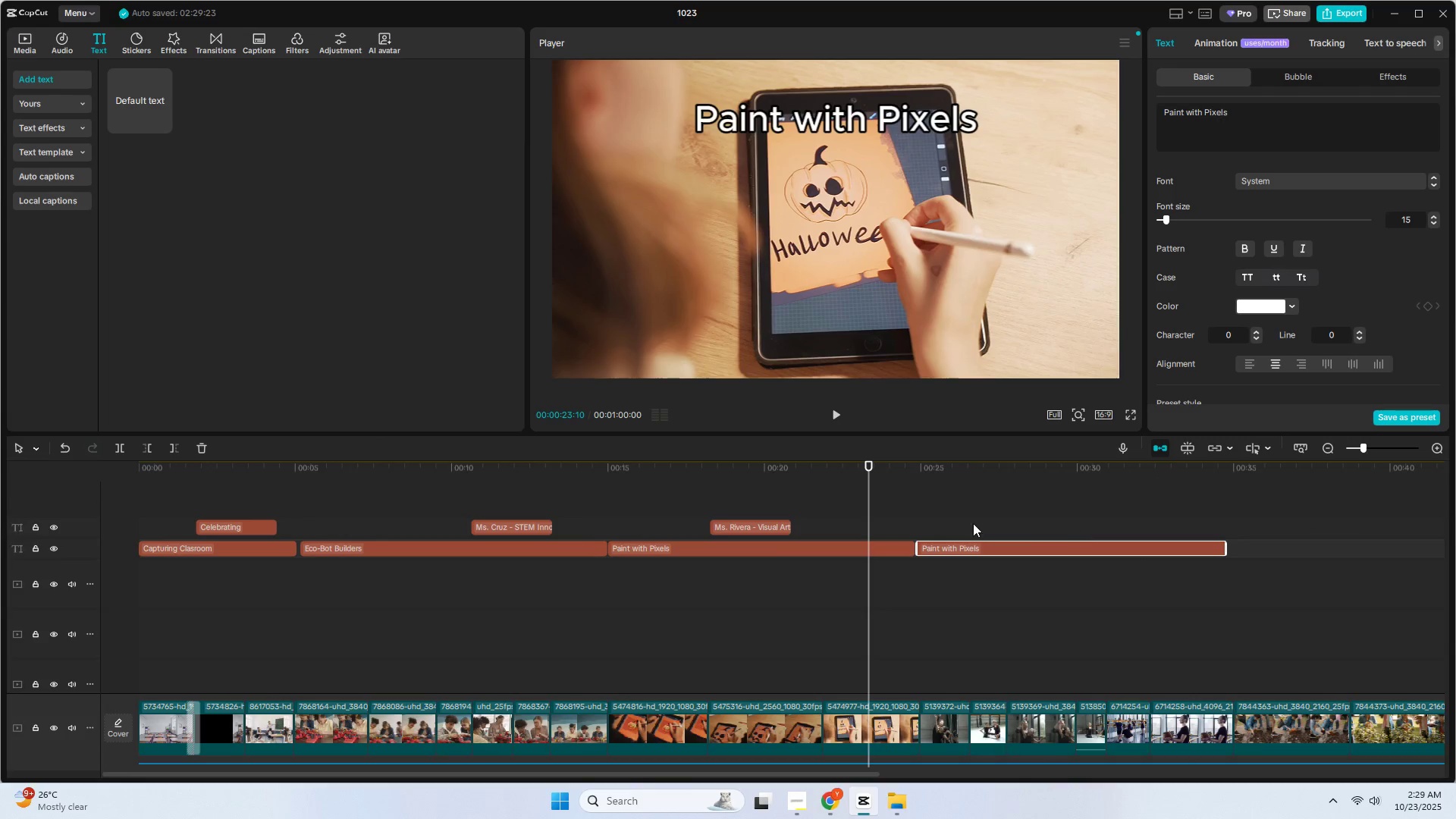 
hold_key(key=AltLeft, duration=0.74)
 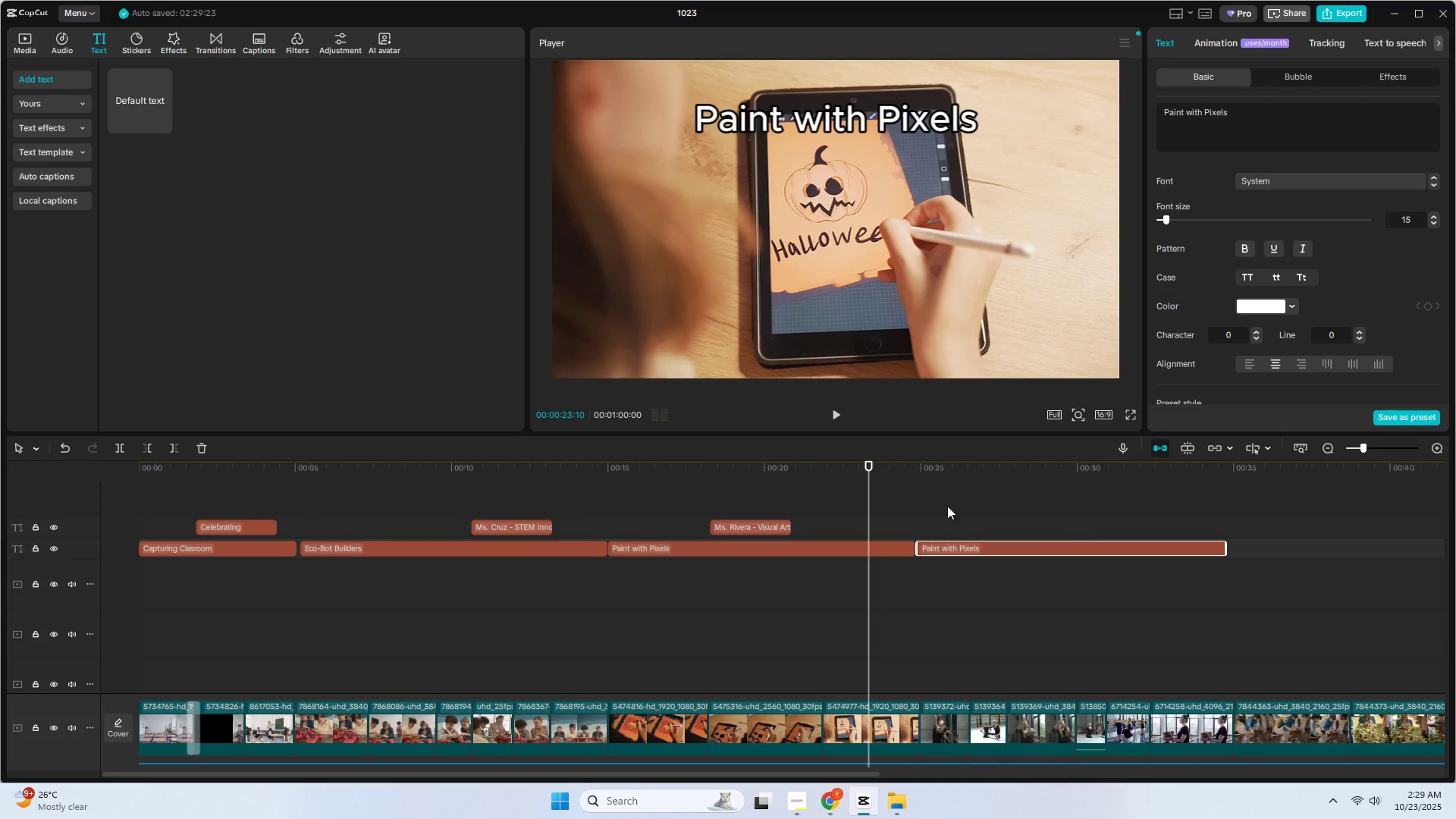 
key(Space)
 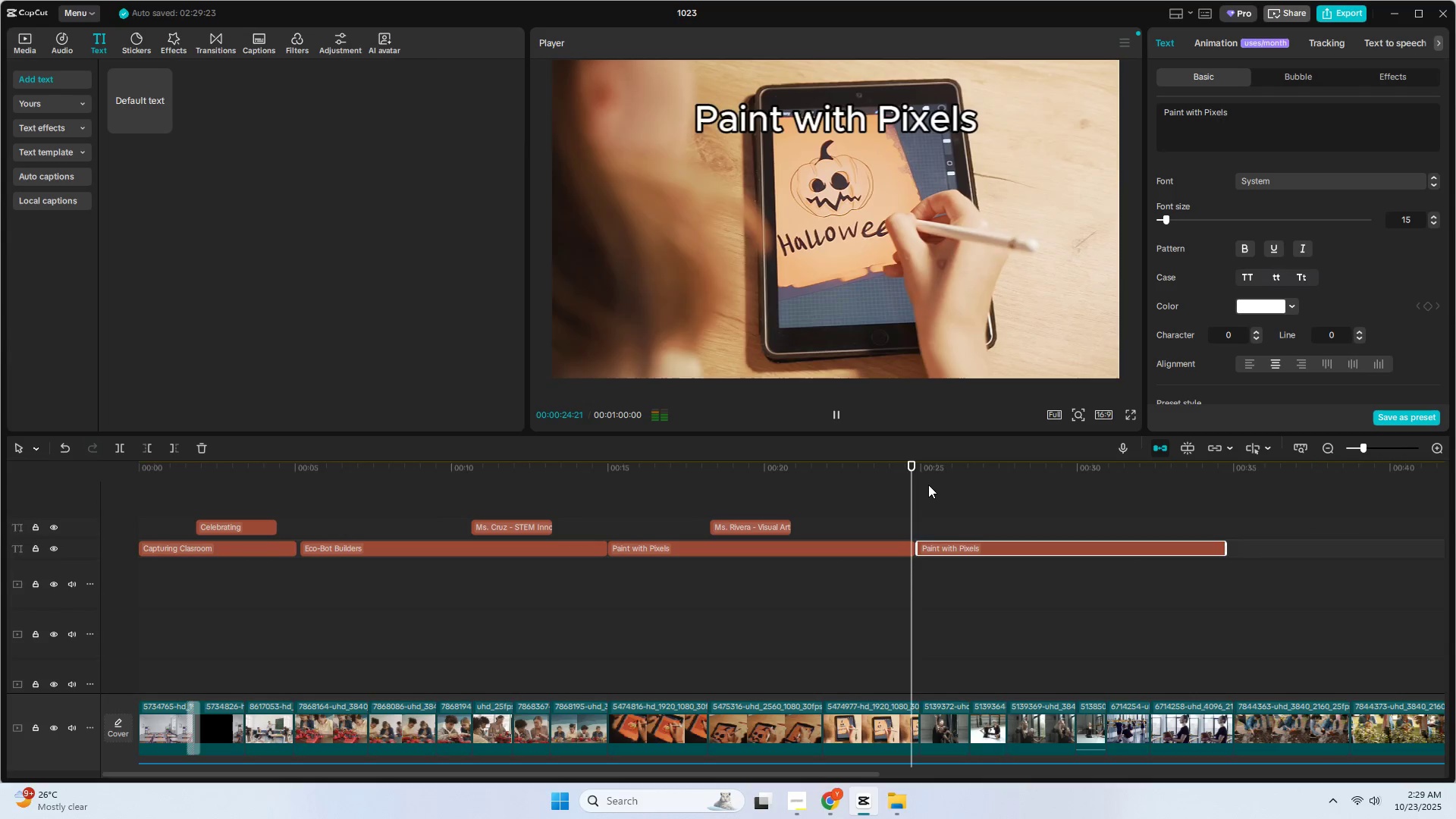 
key(Space)
 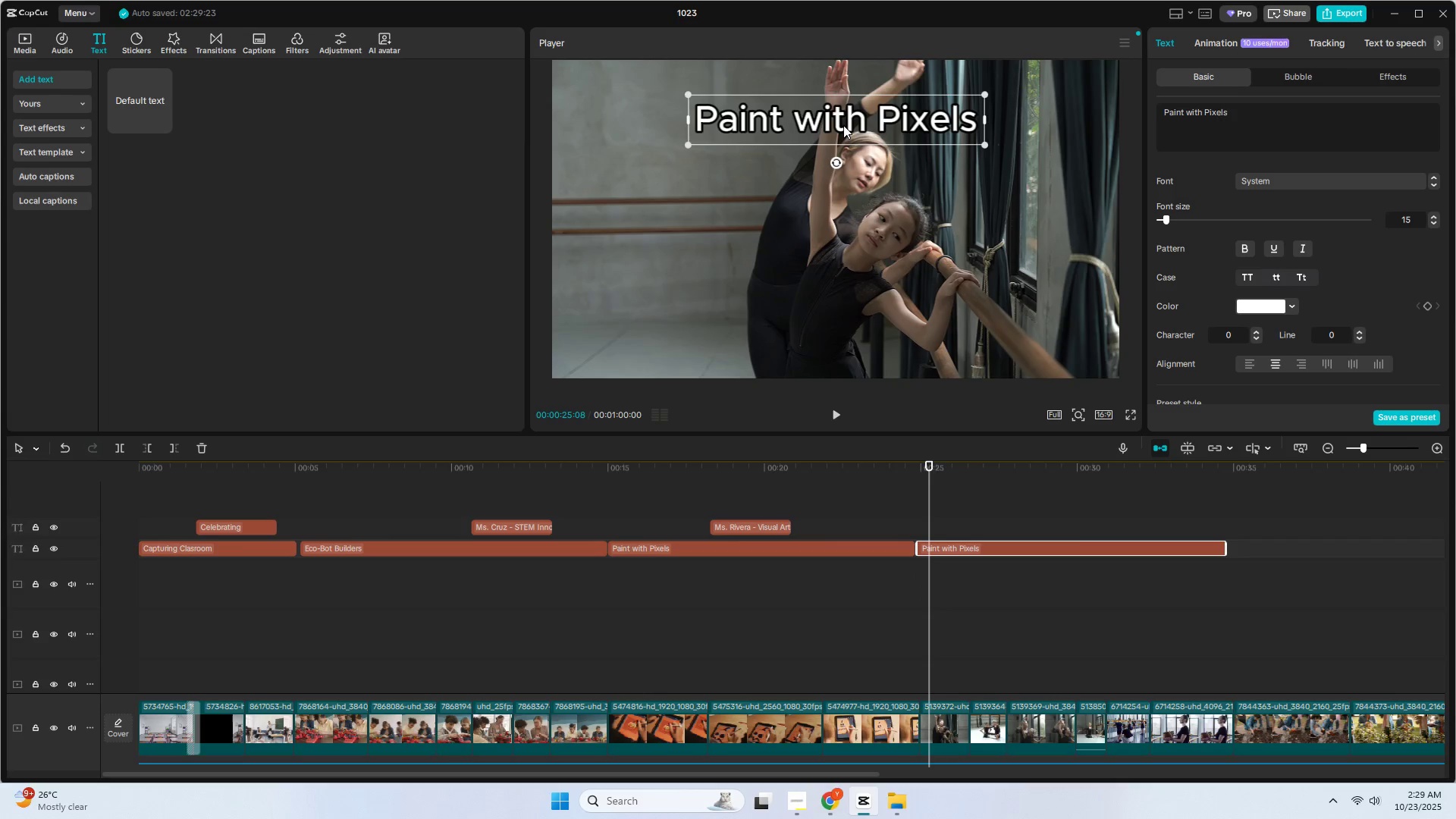 
double_click([843, 125])
 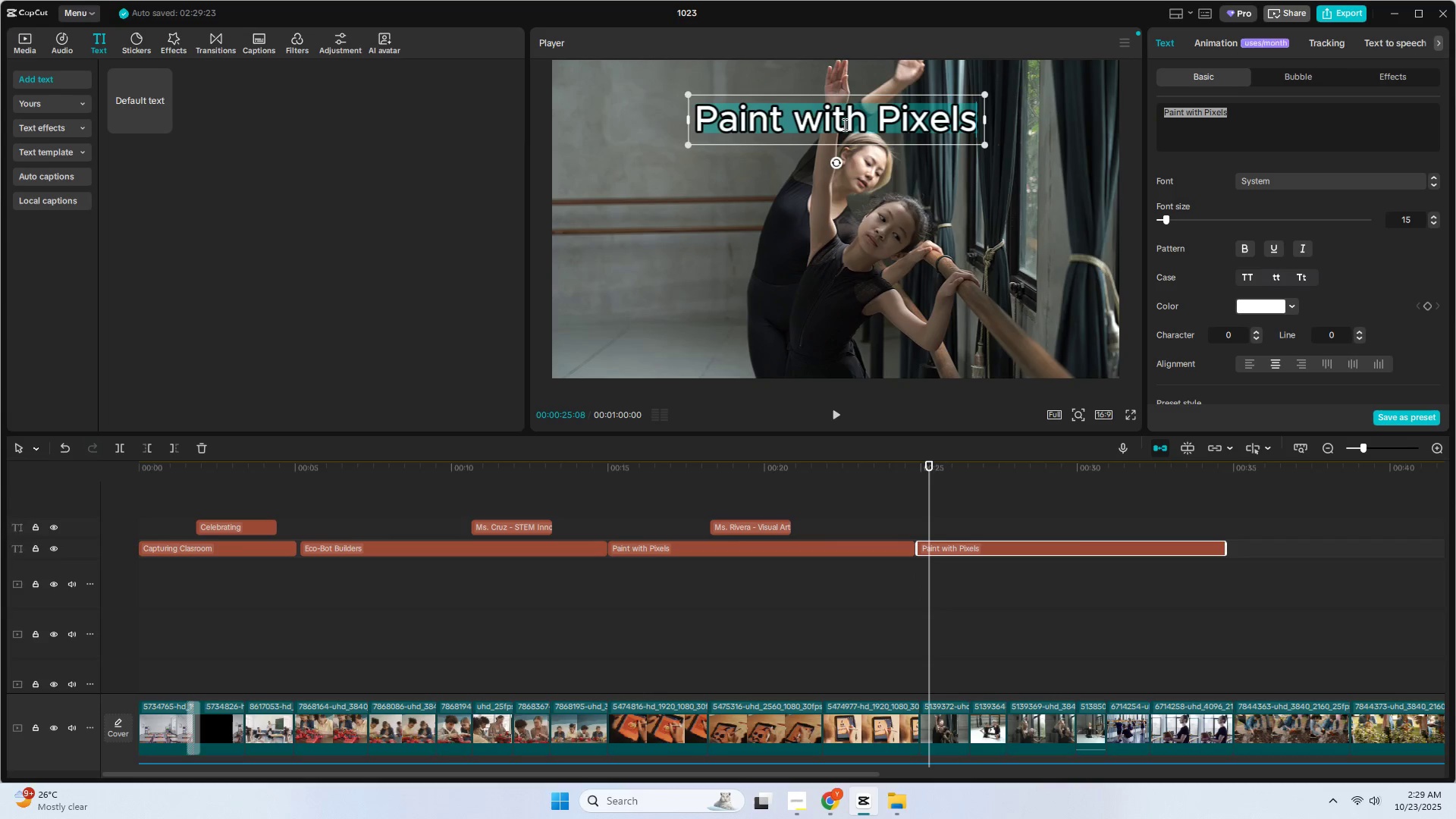 
type(W)
key(Backspace)
type(or)
key(Backspace)
key(Backspace)
type(Words i)
key(Backspace)
type(in Motion)
 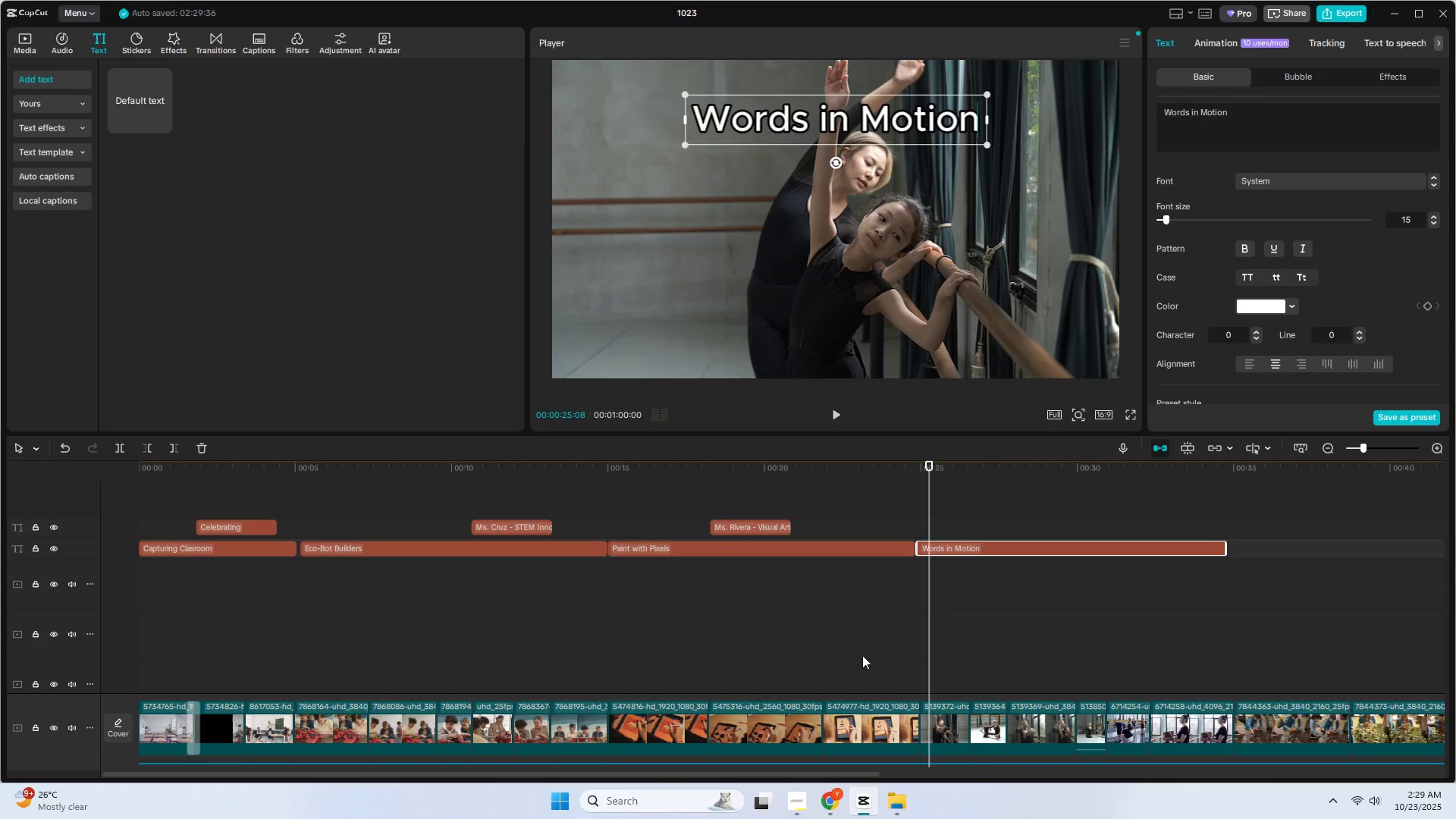 
left_click([761, 538])
 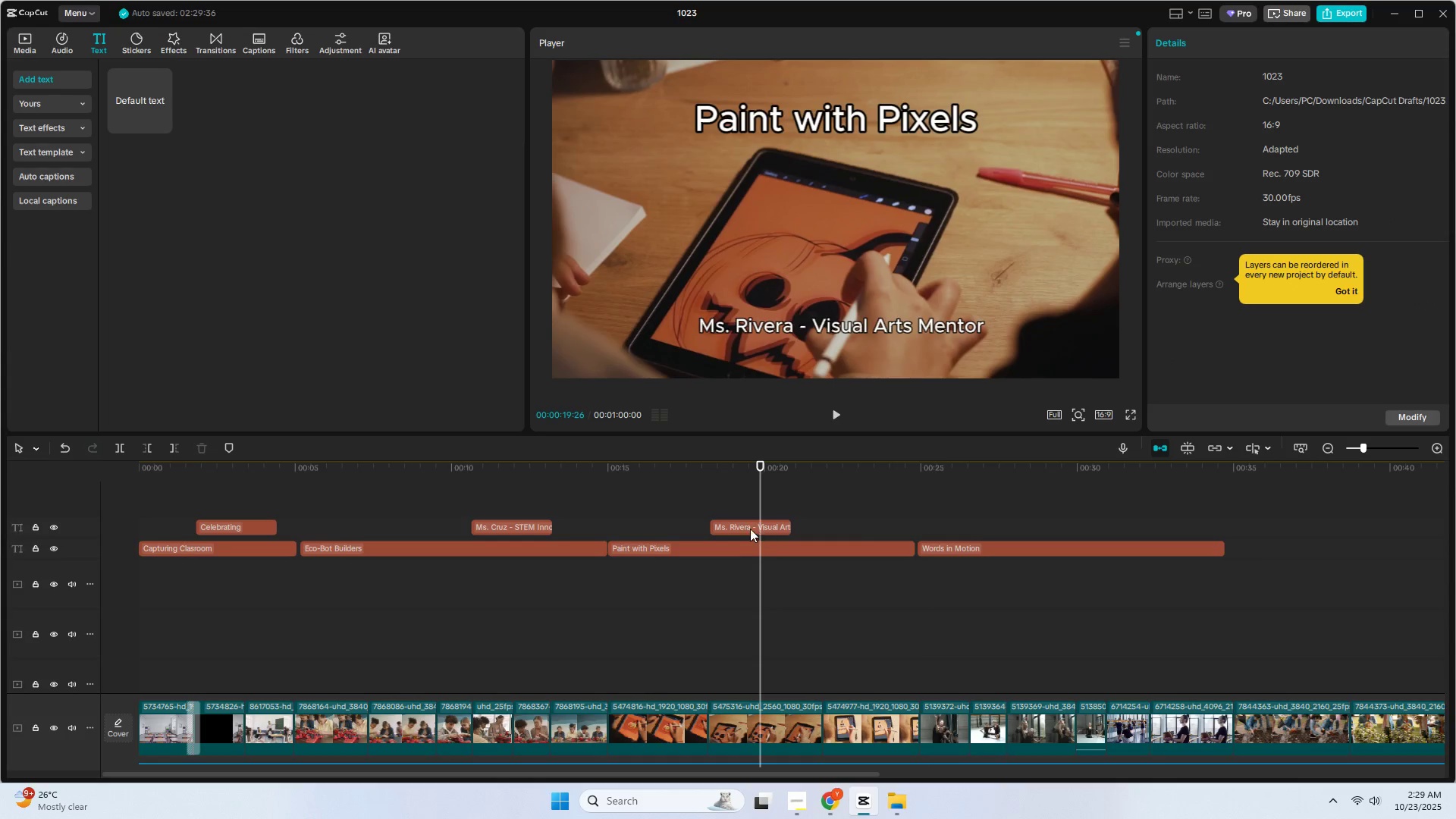 
left_click([748, 528])
 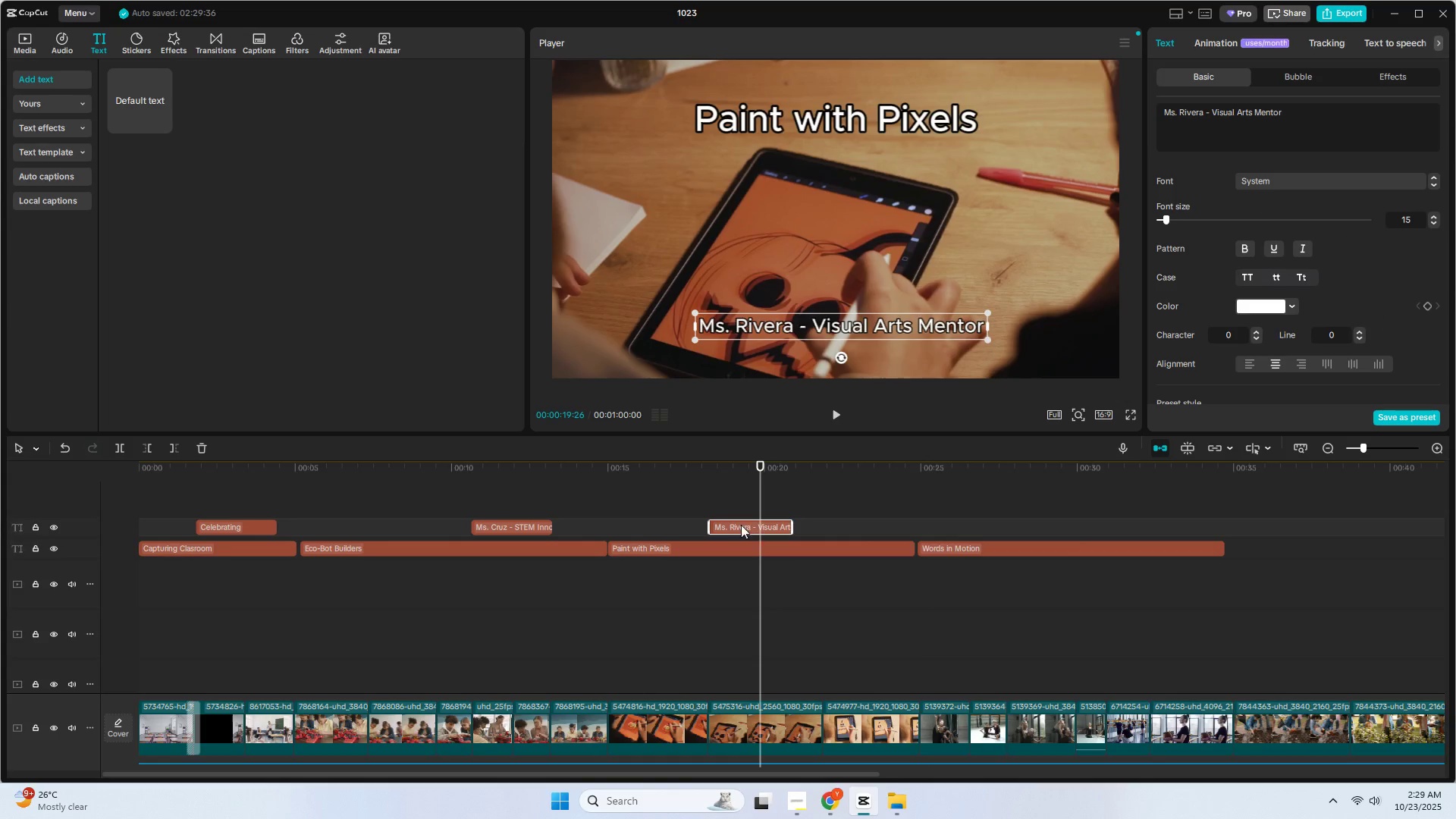 
left_click_drag(start_coordinate=[732, 523], to_coordinate=[916, 525])
 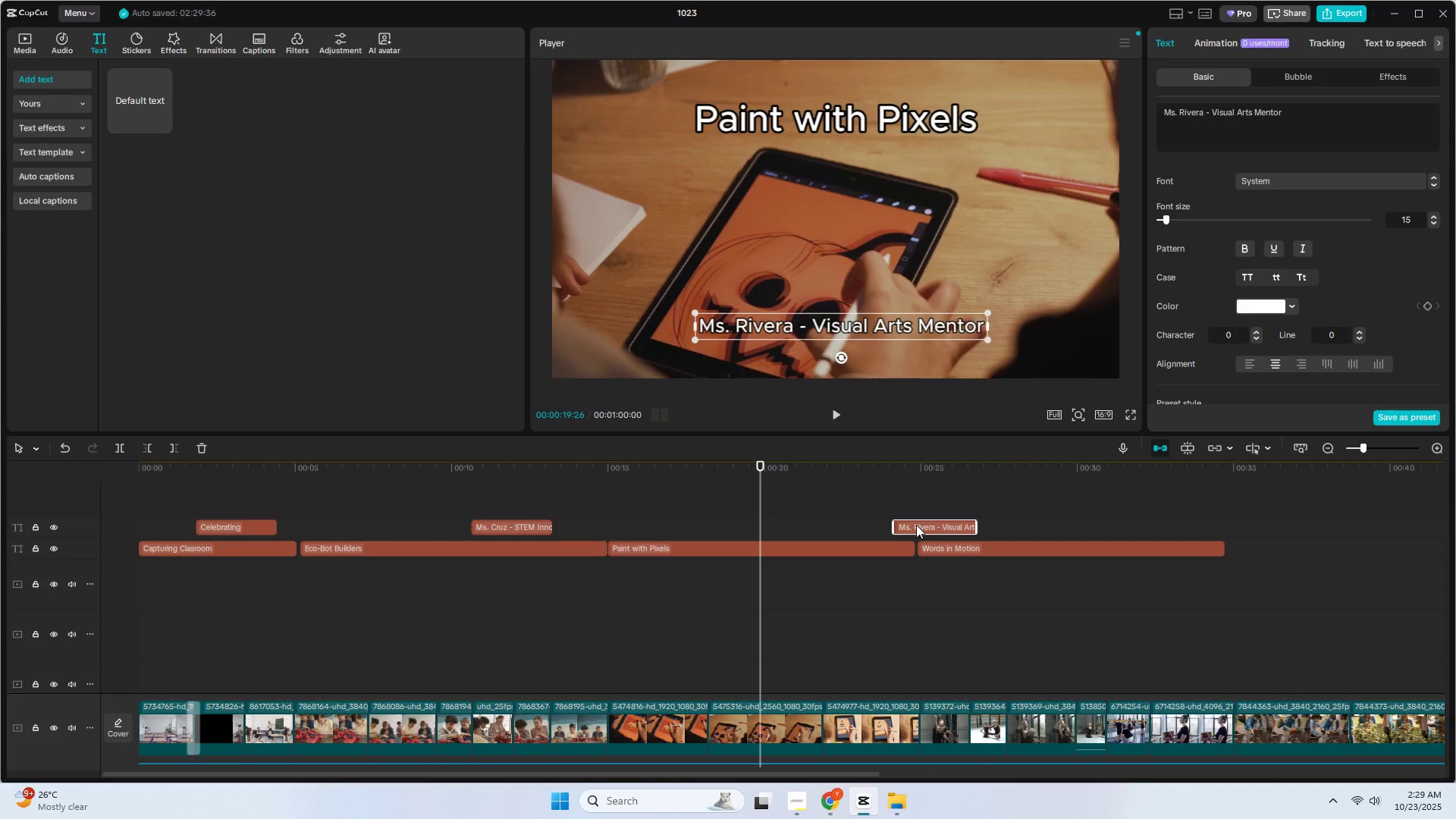 
left_click([916, 525])
 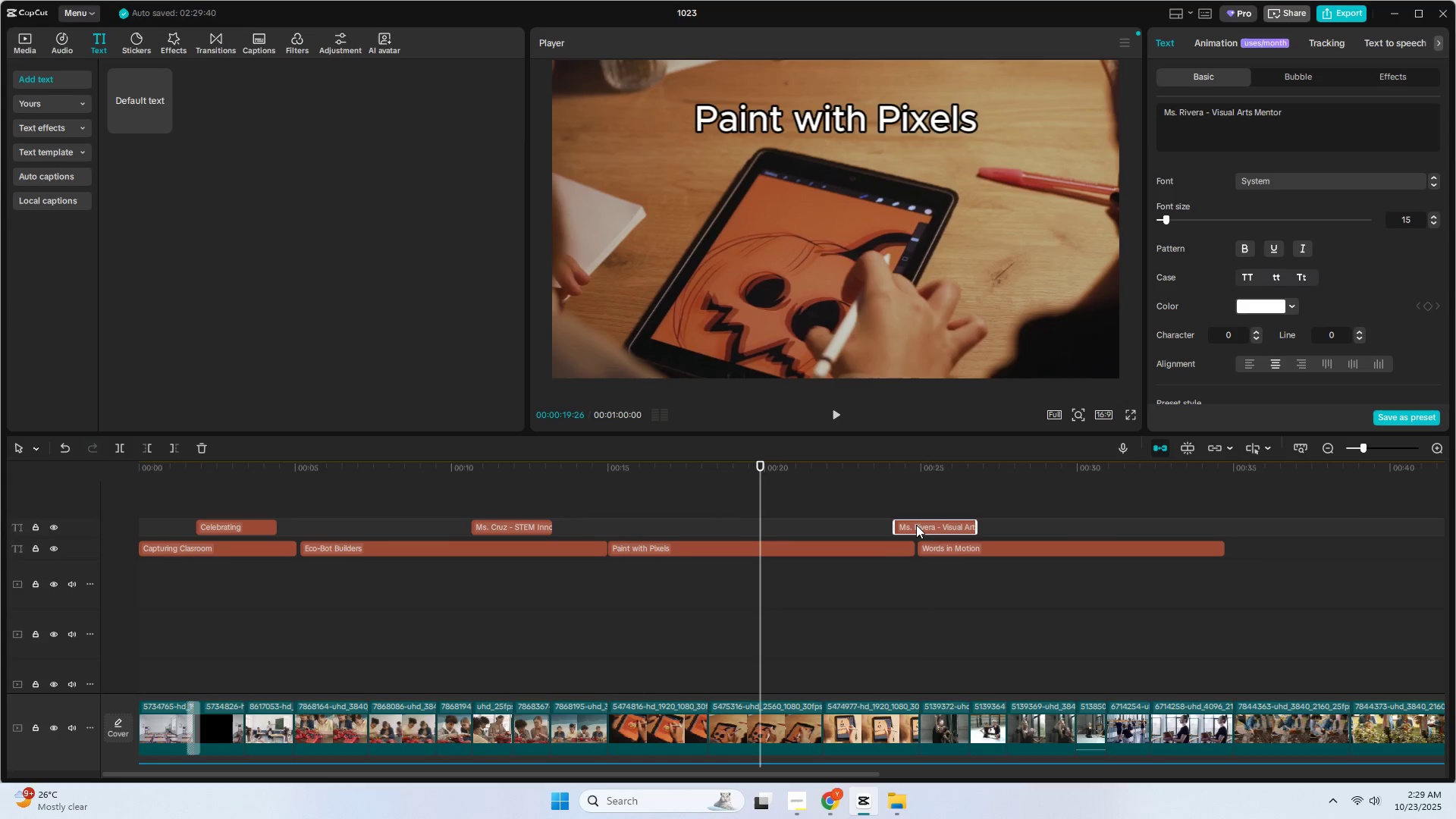 
key(Control+Z)
 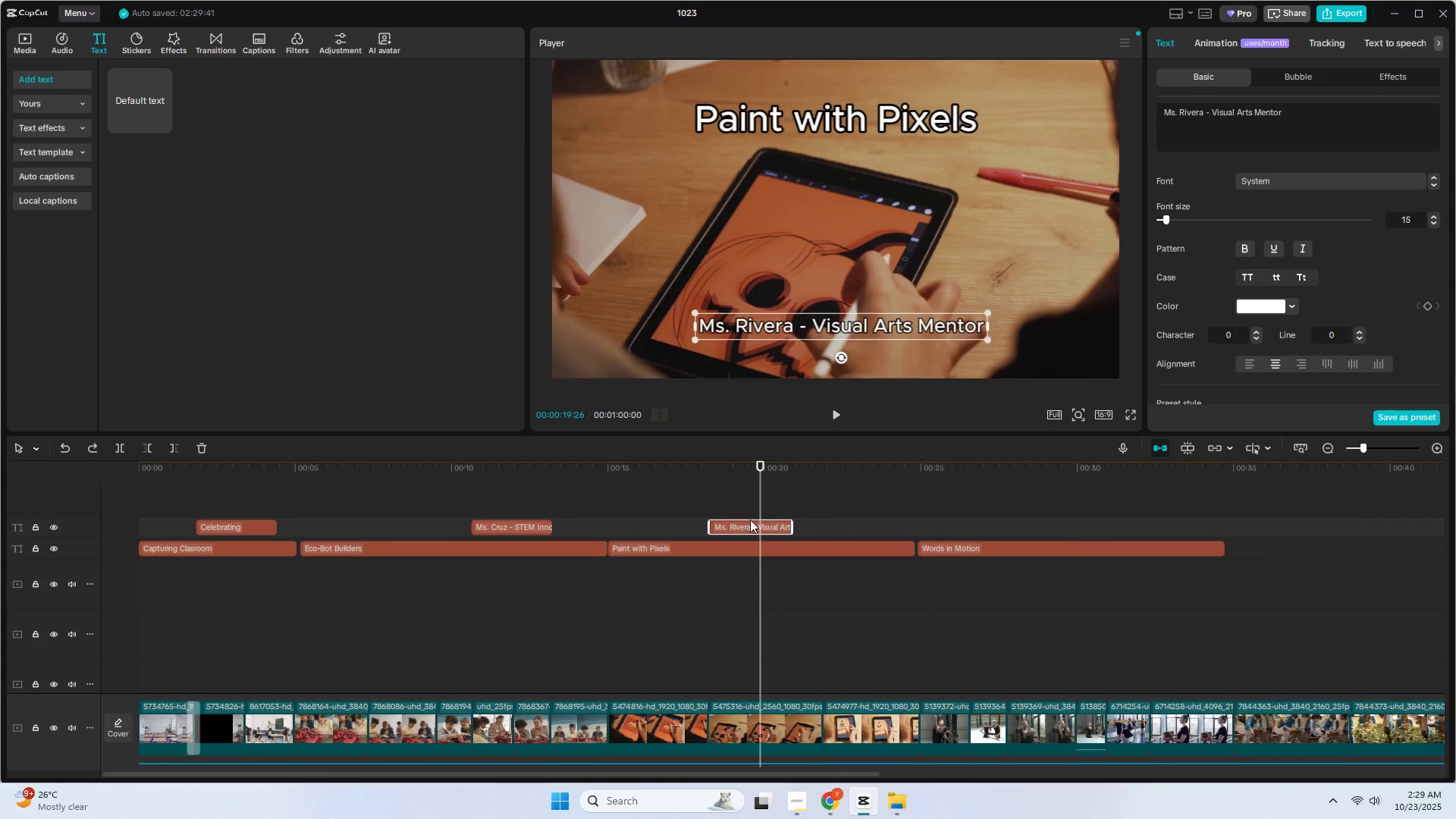 
hold_key(key=AltLeft, duration=0.89)
left_click_drag(start_coordinate=[744, 522], to_coordinate=[993, 525])
 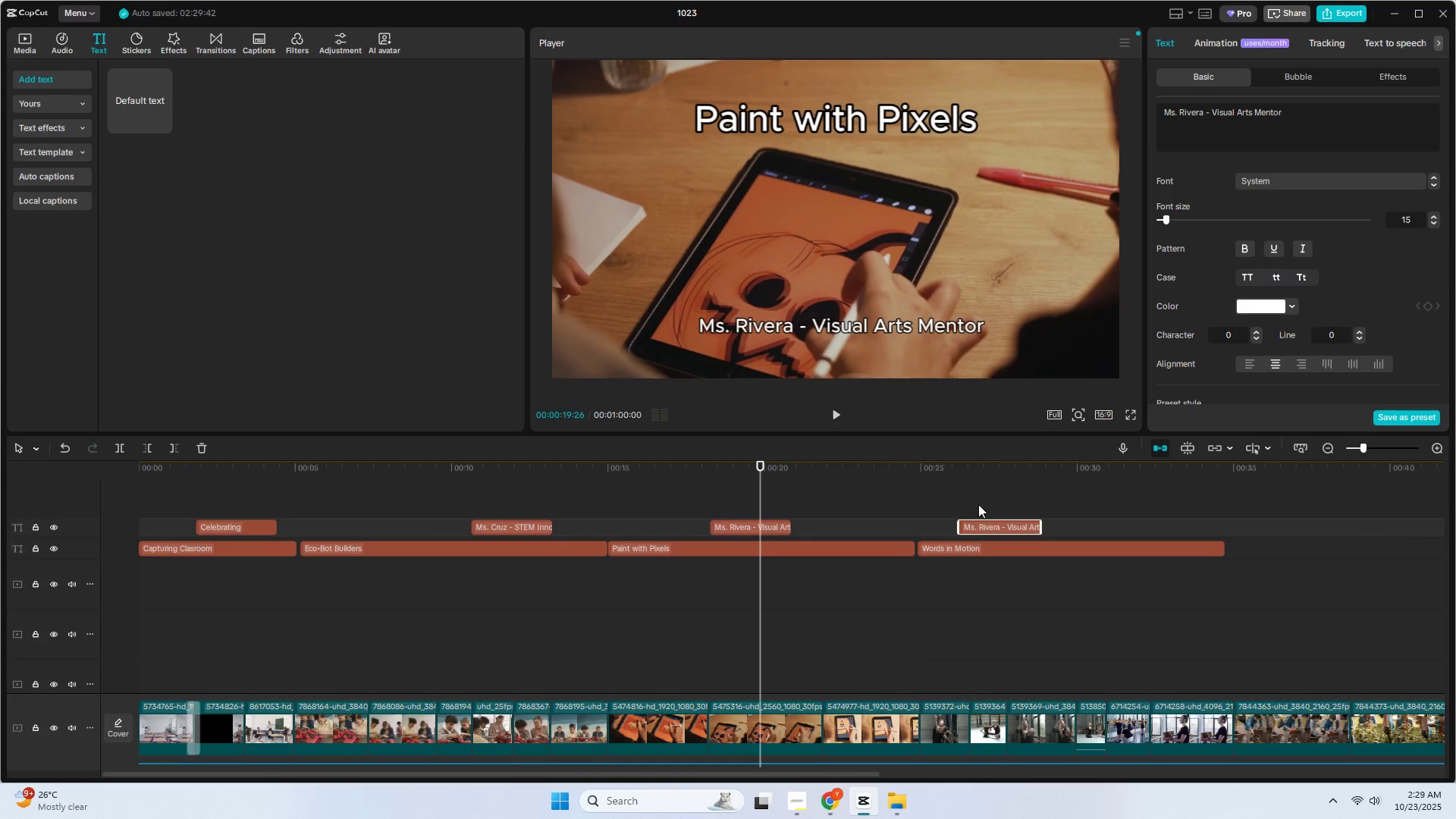 
key(Space)
 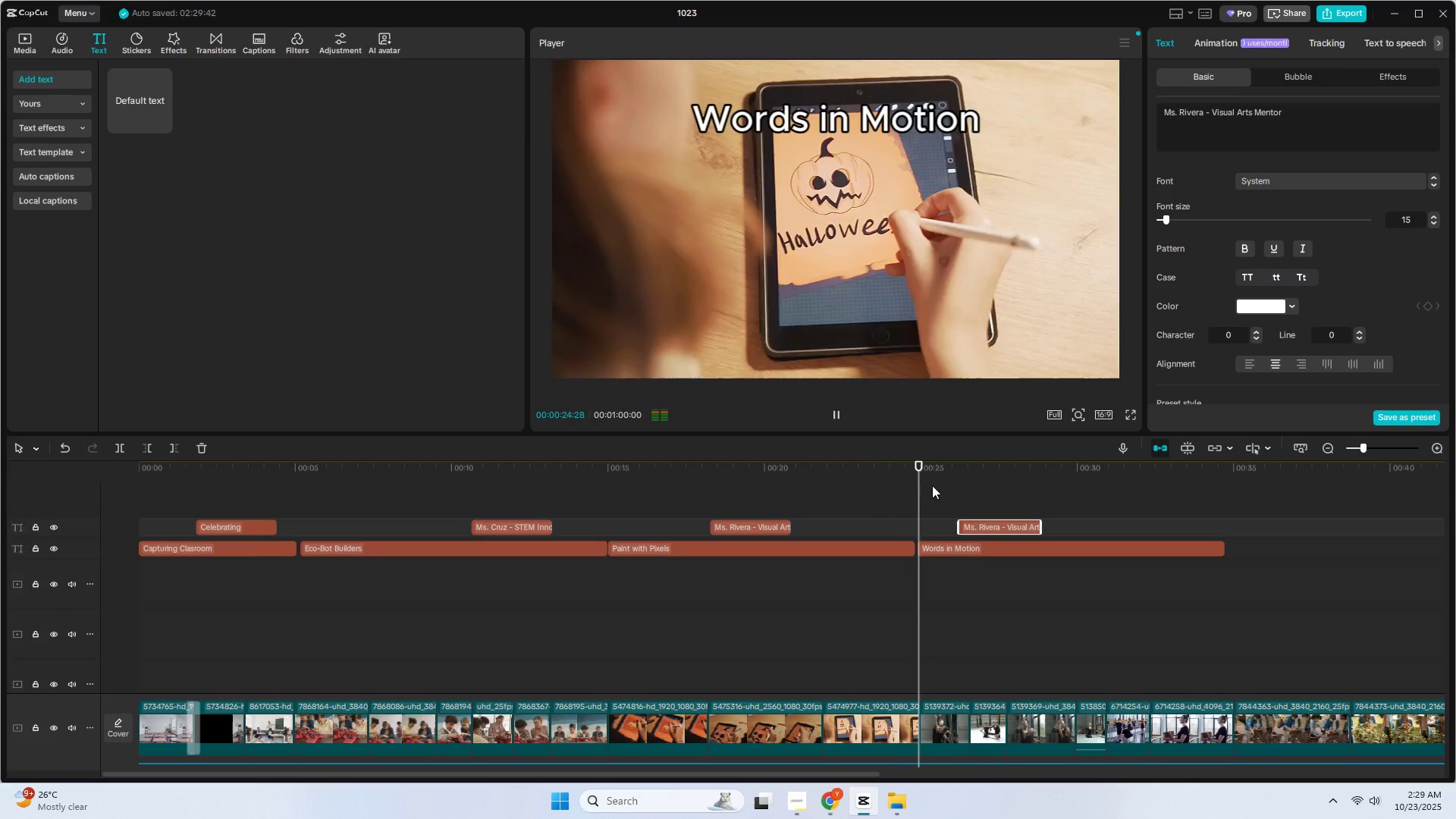 
wait(6.82)
 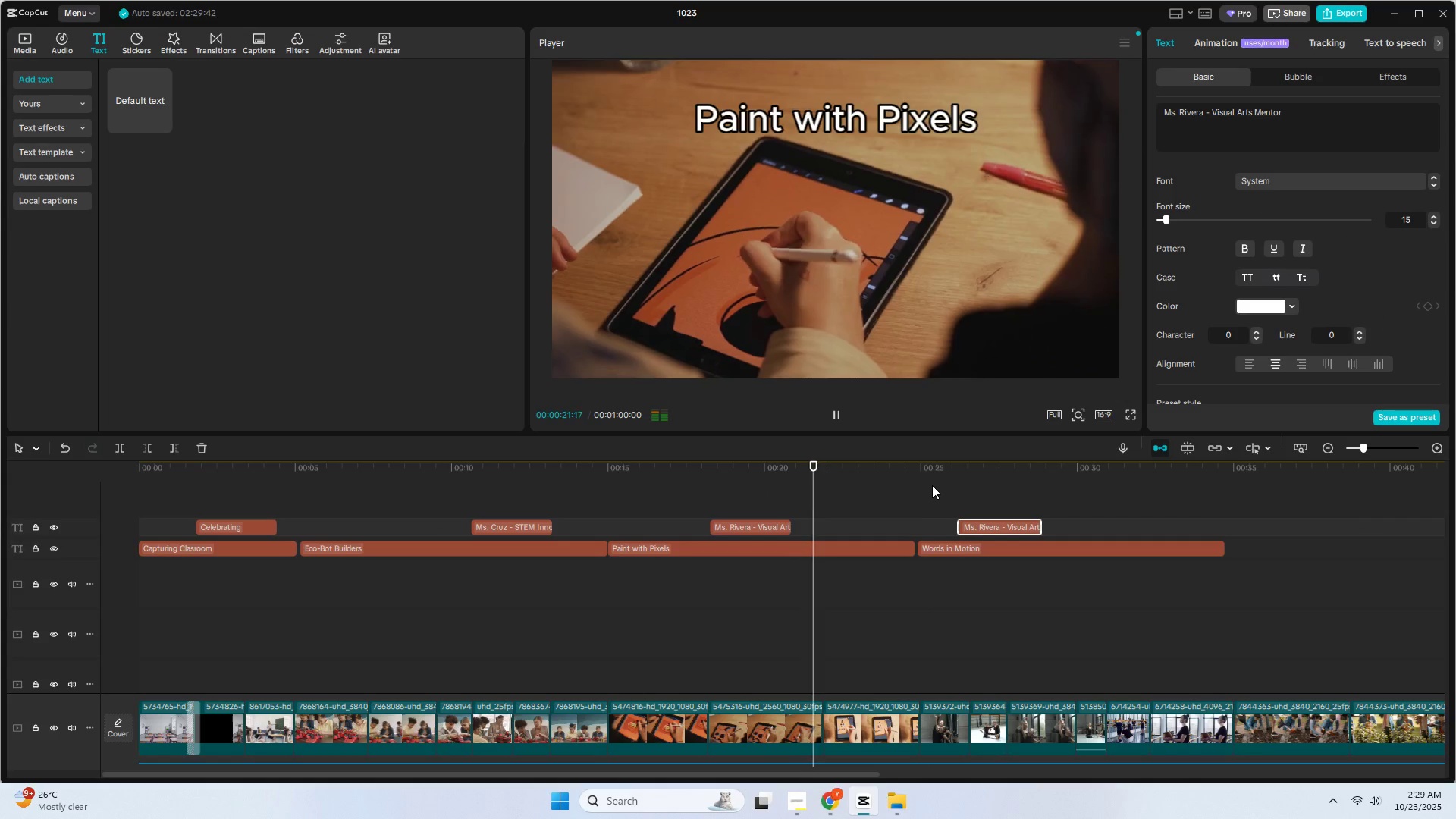 
key(Space)
 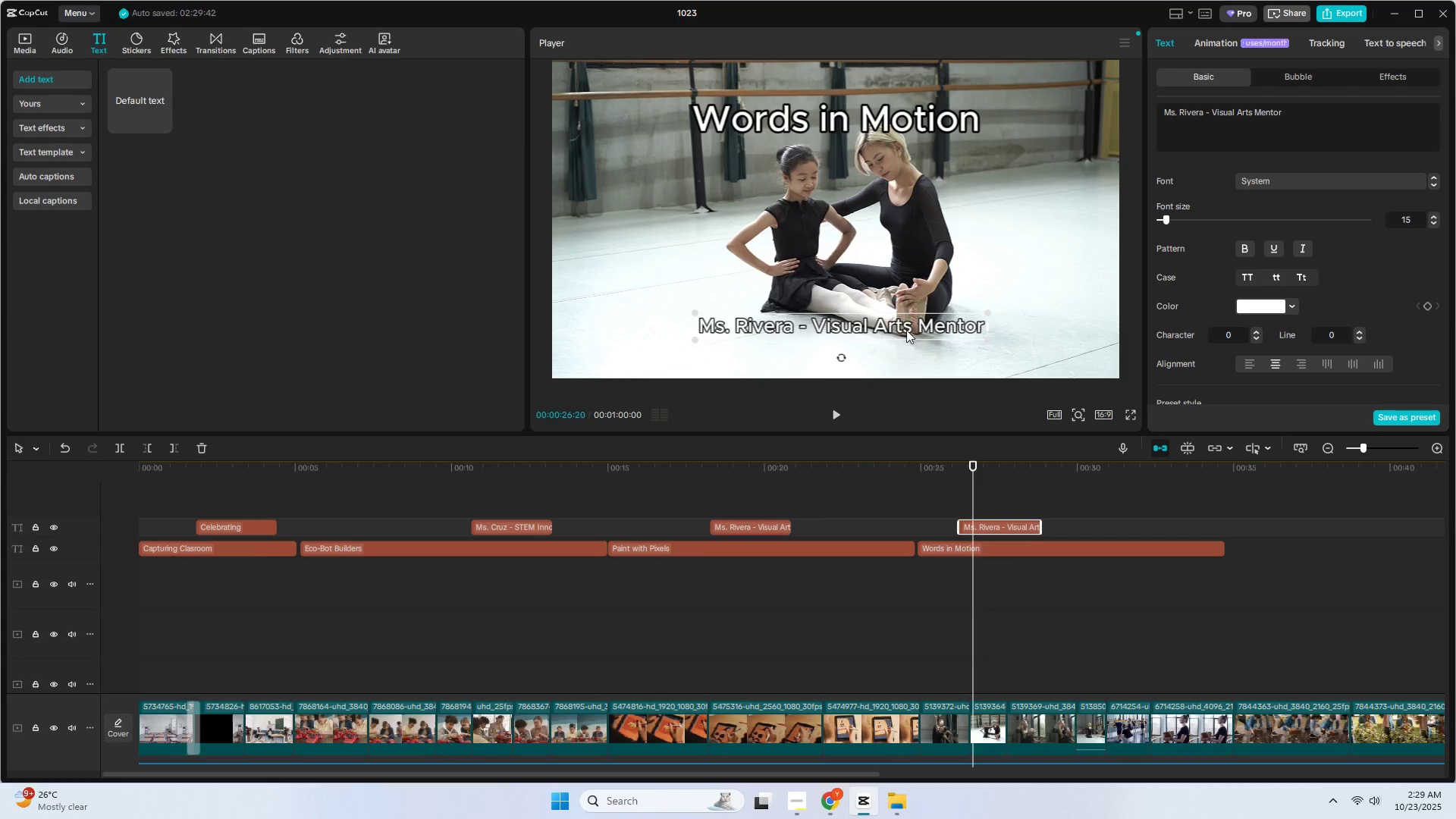 
double_click([903, 323])
 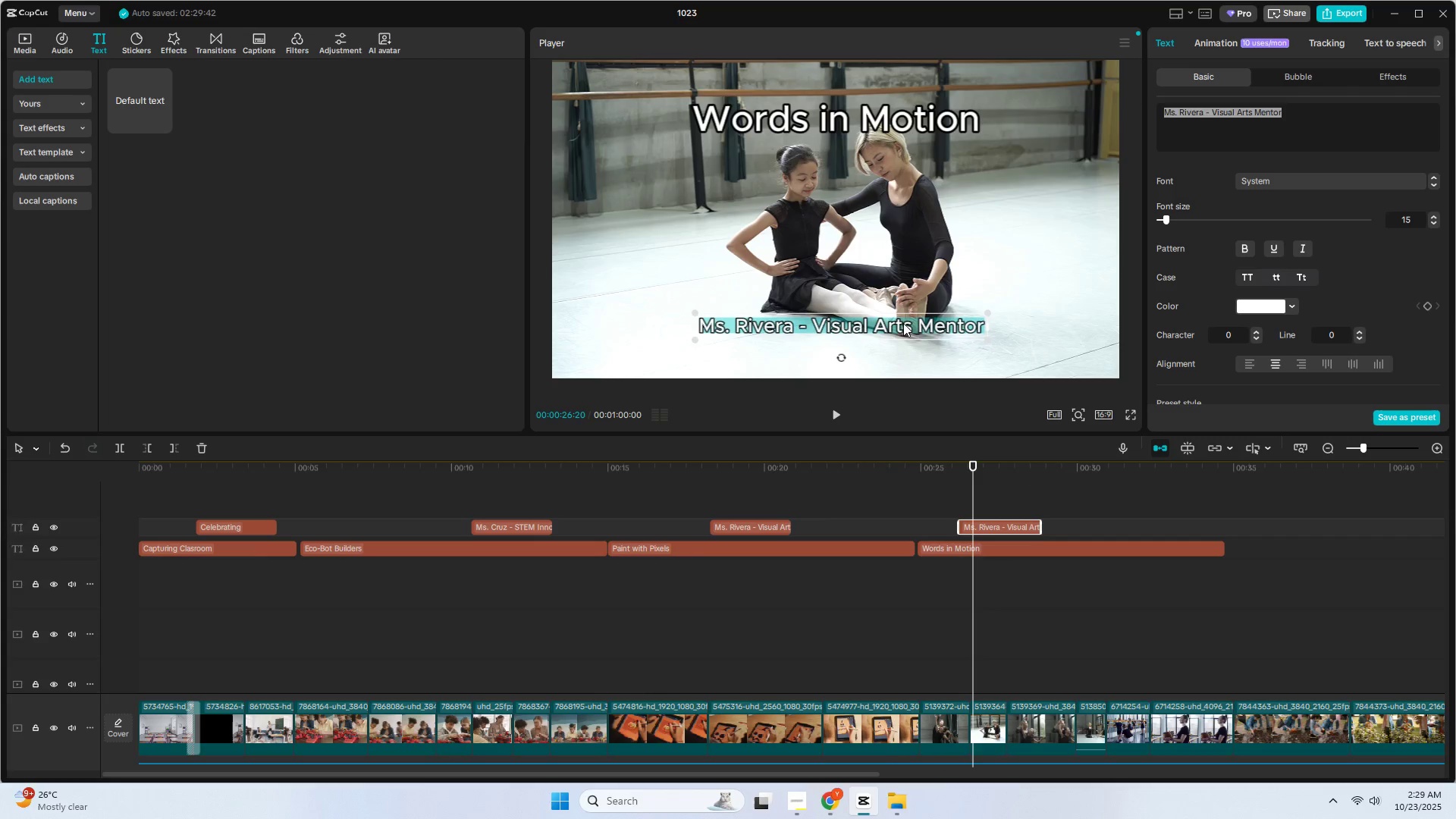 
triple_click([903, 323])
 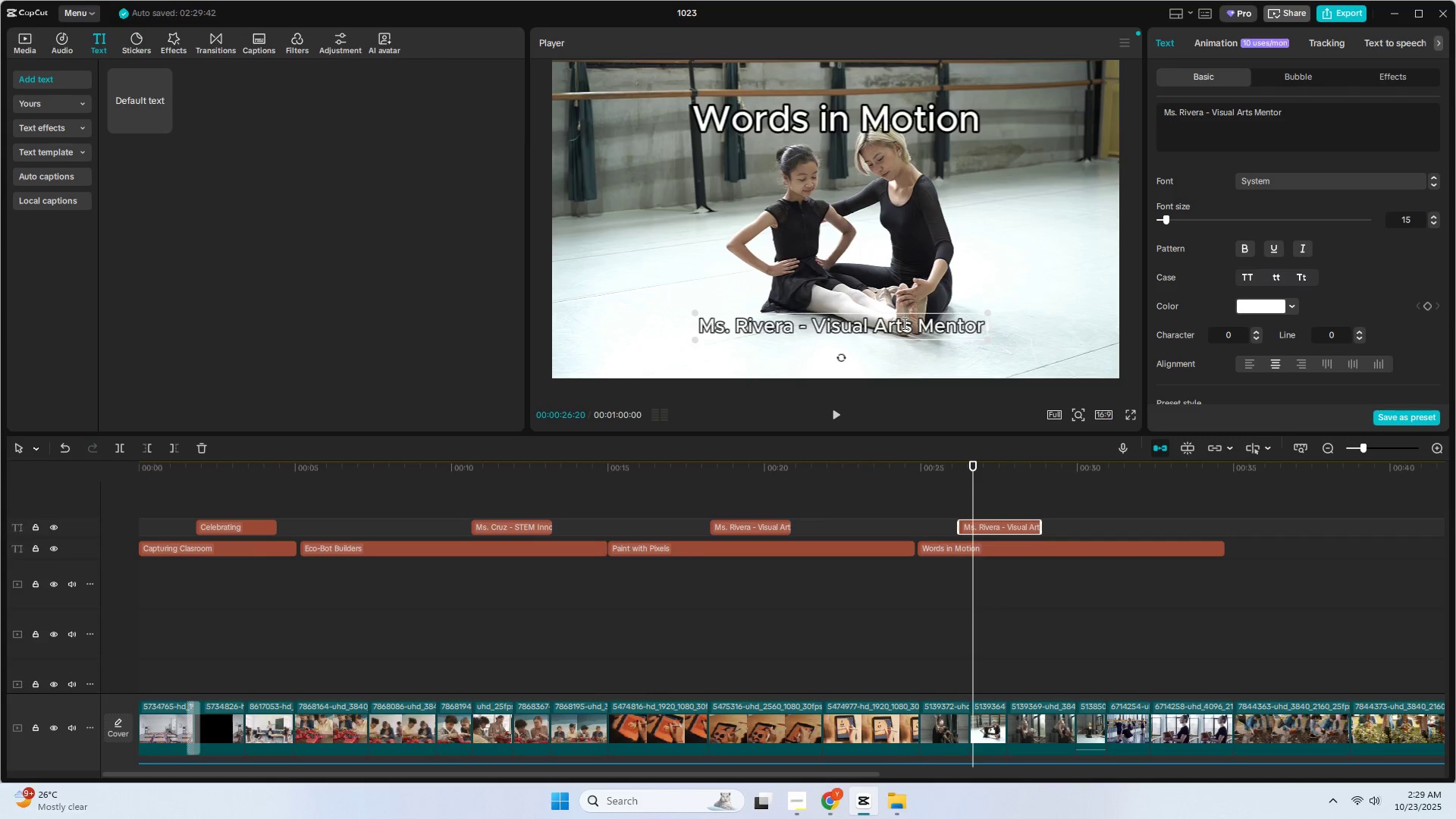 
triple_click([903, 323])
 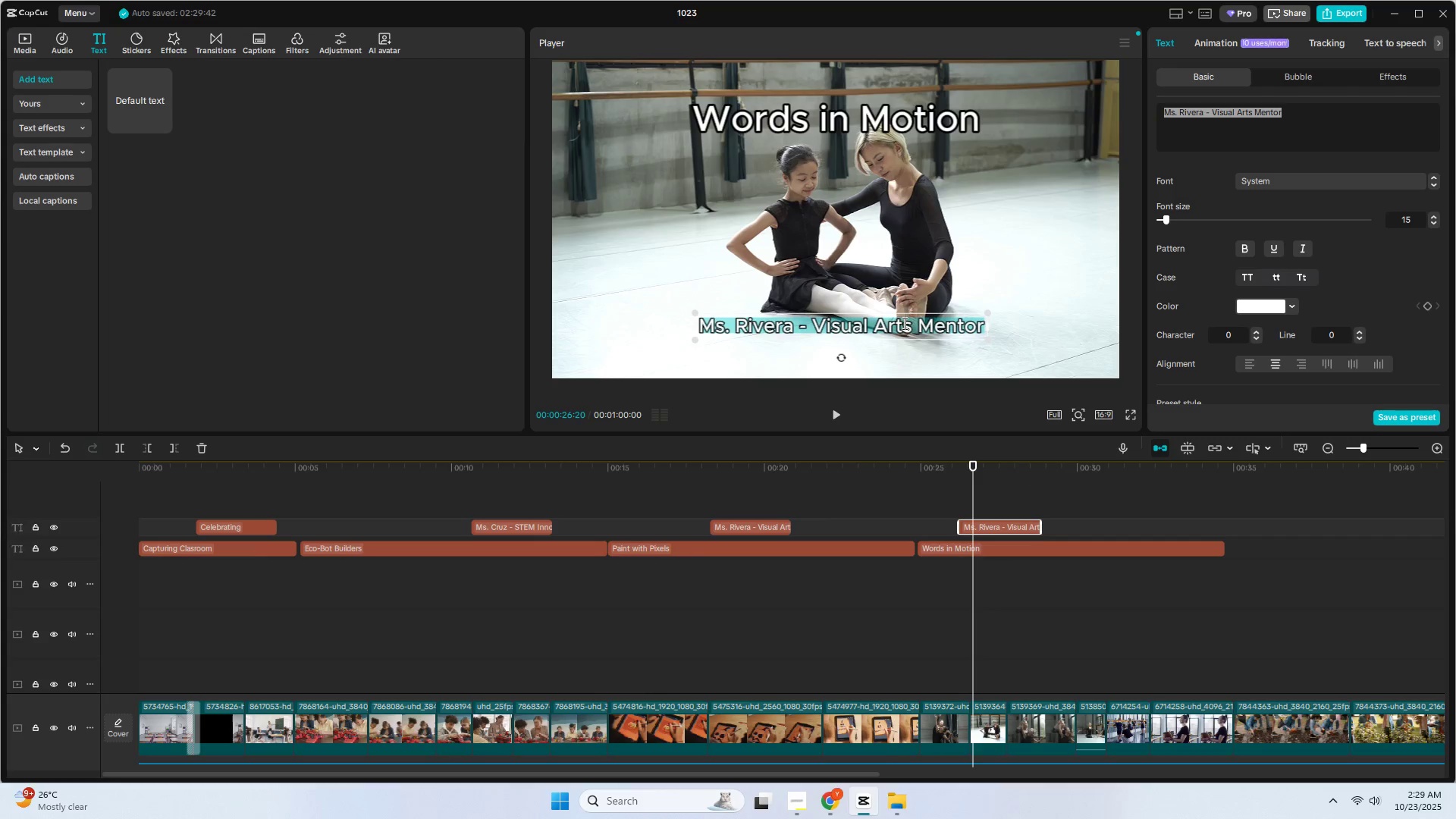 
type(Ms. Santos - Langiage)
key(Backspace)
key(Backspace)
key(Backspace)
key(Backspace)
type(uage R)
key(Backspace)
type(Arts Facilitator)
 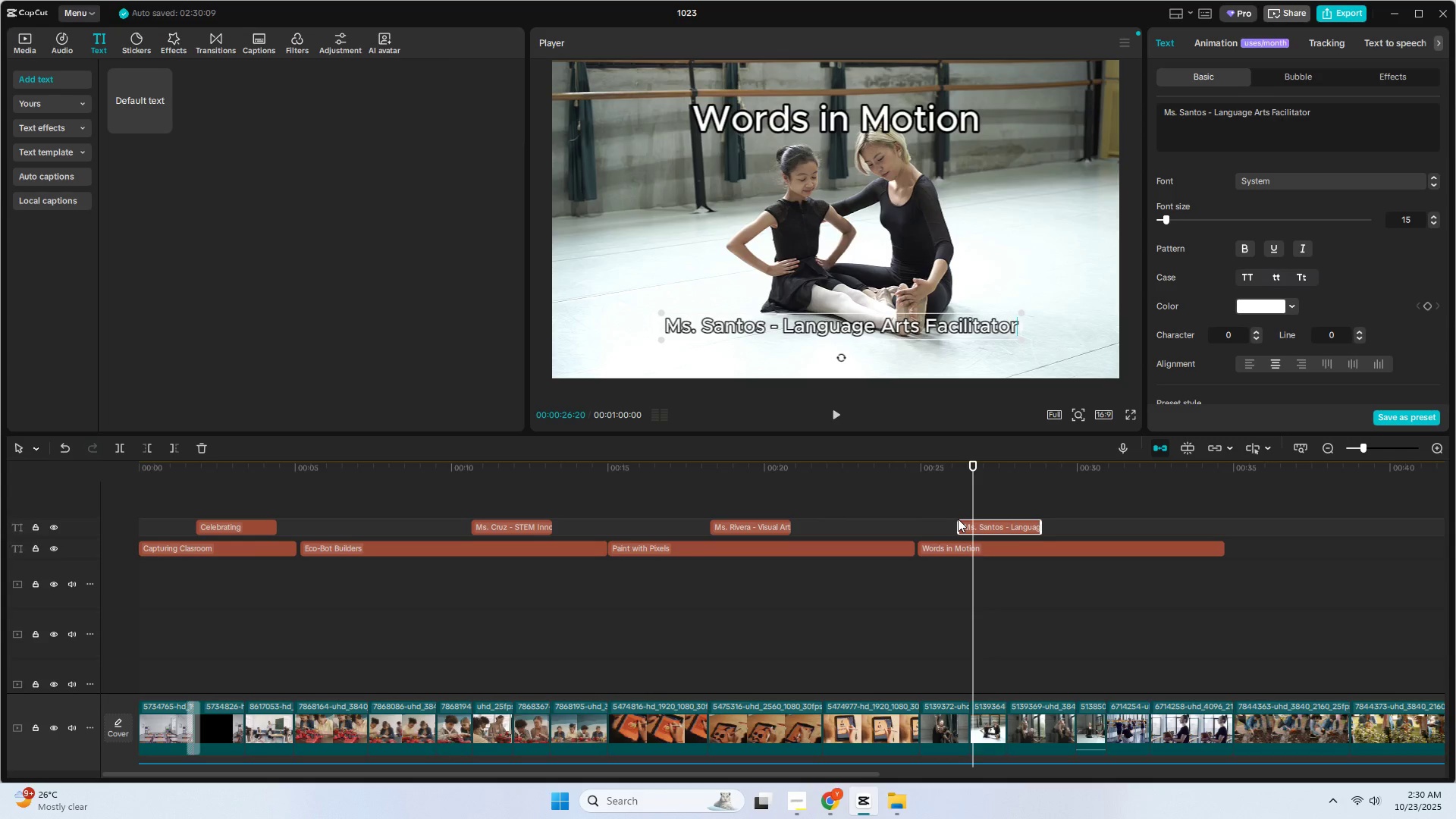 
left_click([934, 494])
 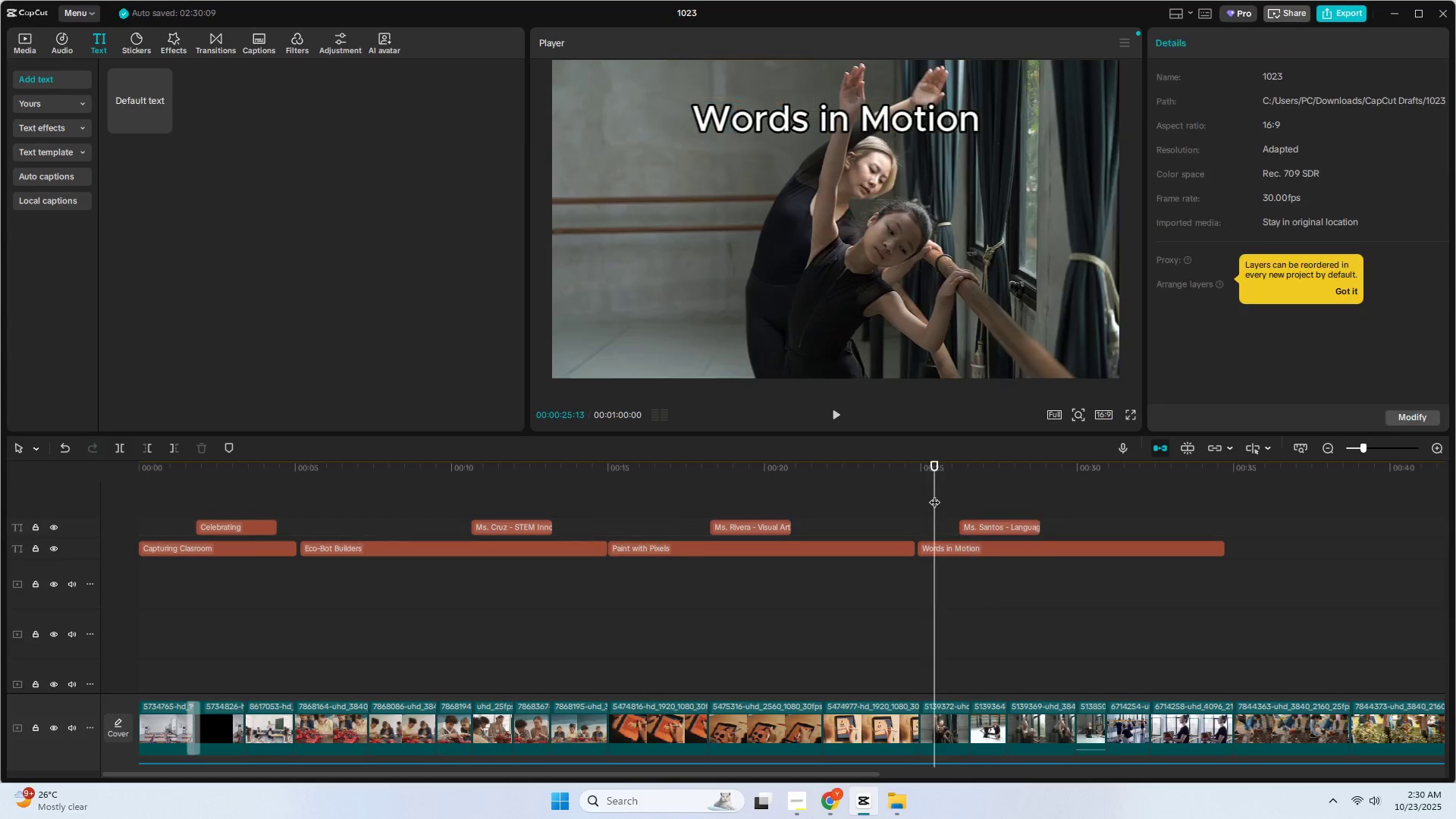 
key(Space)
 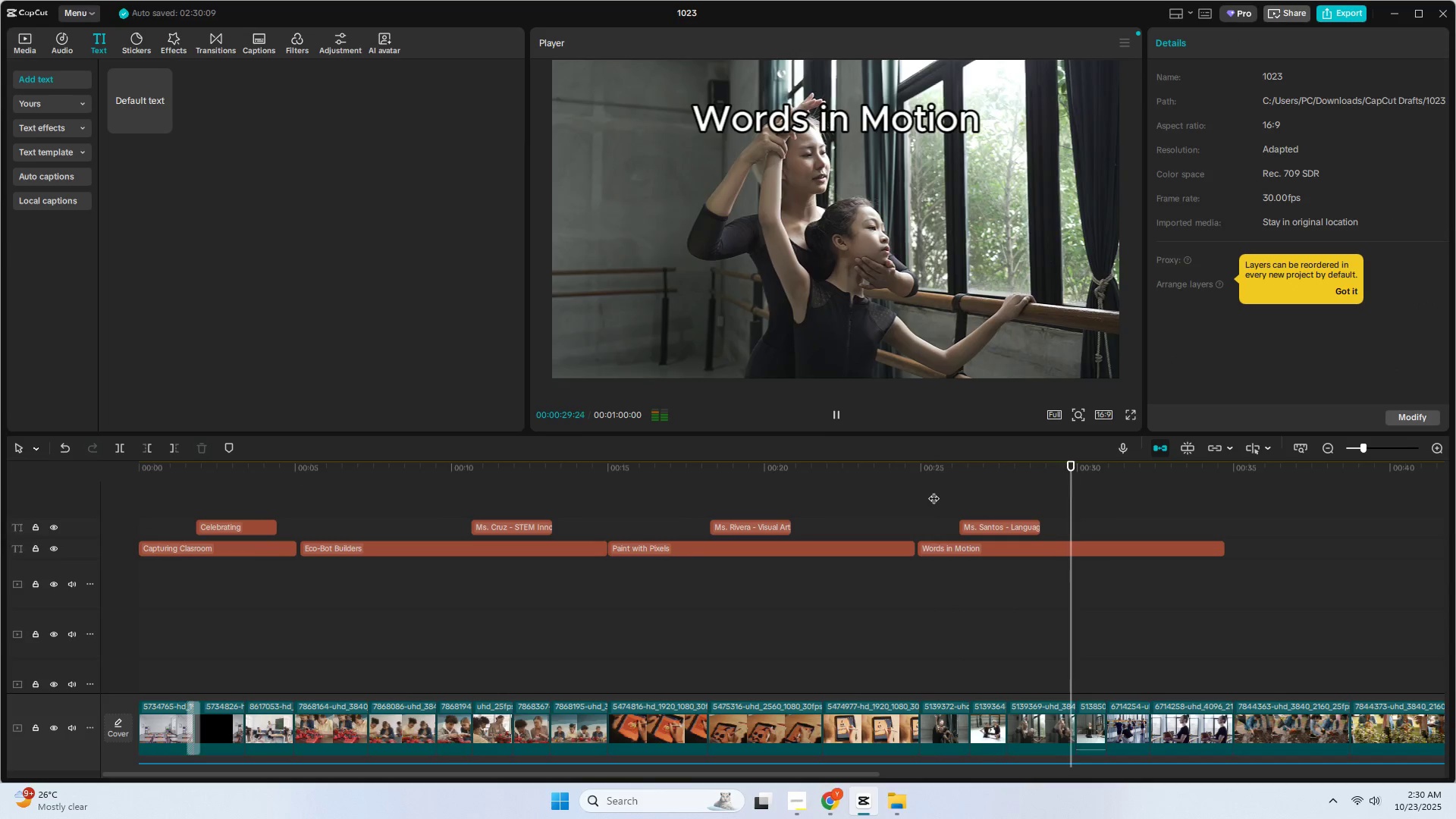 
wait(9.47)
 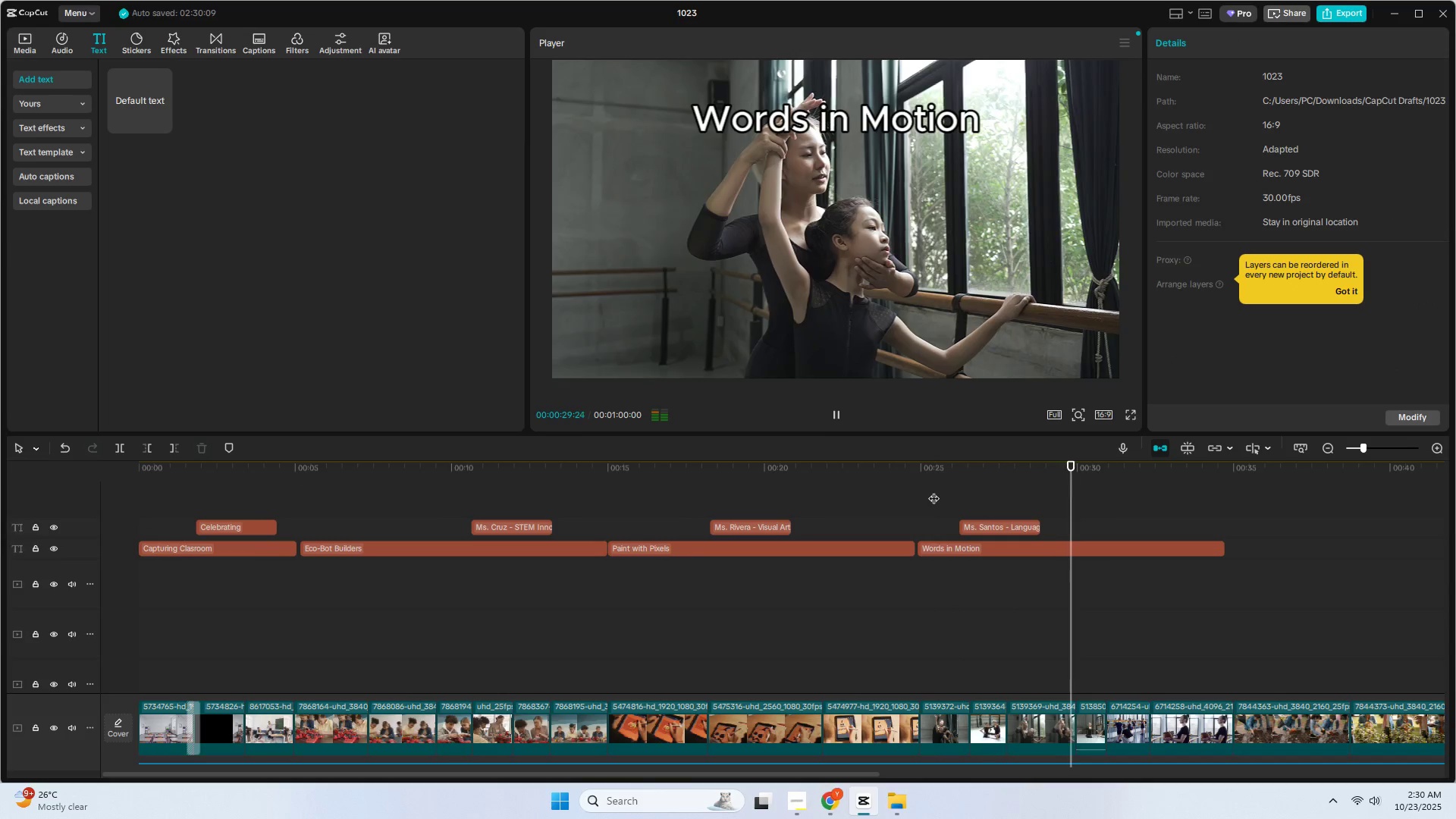 
key(Space)
 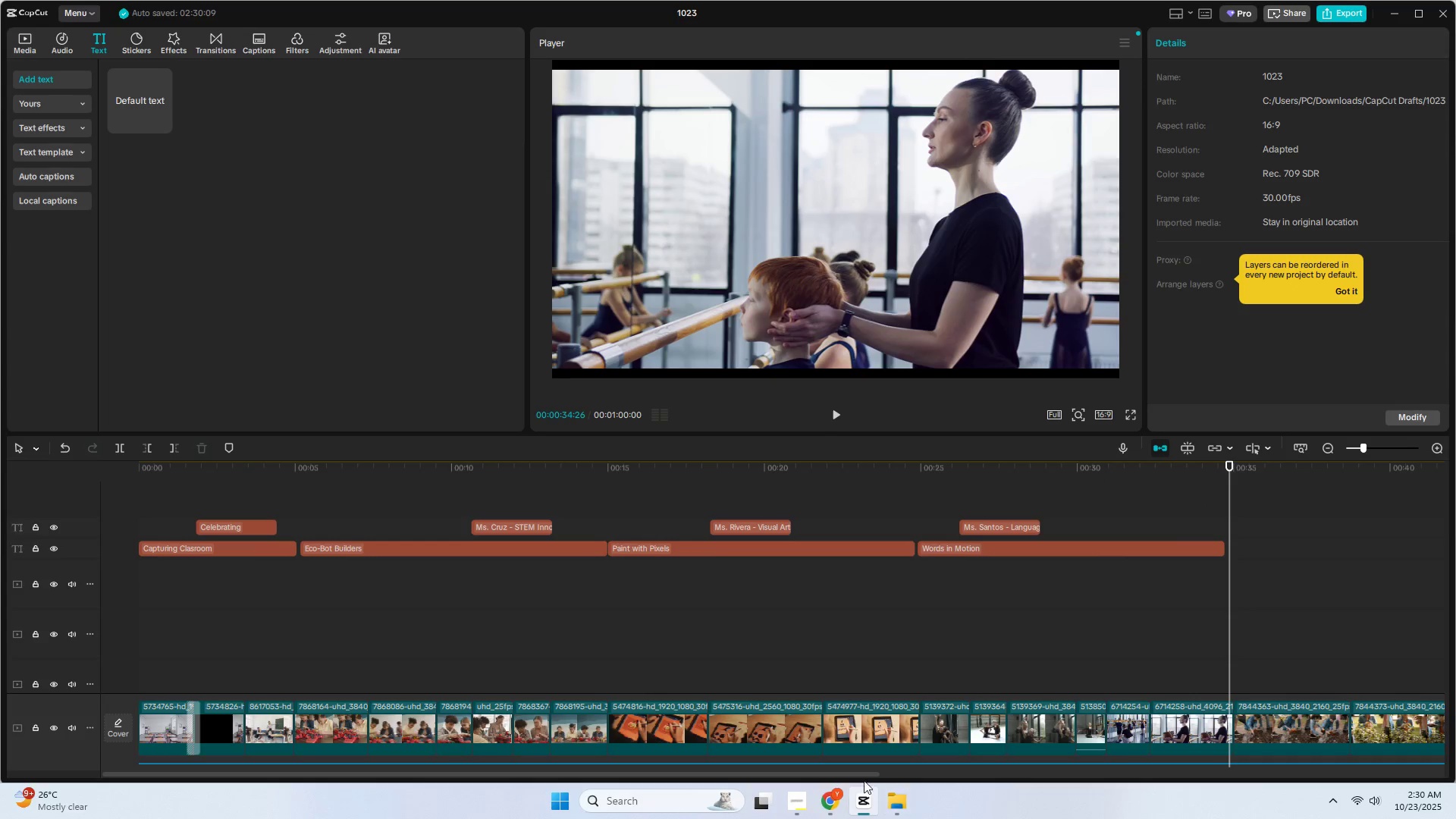 
left_click_drag(start_coordinate=[846, 777], to_coordinate=[860, 777])
 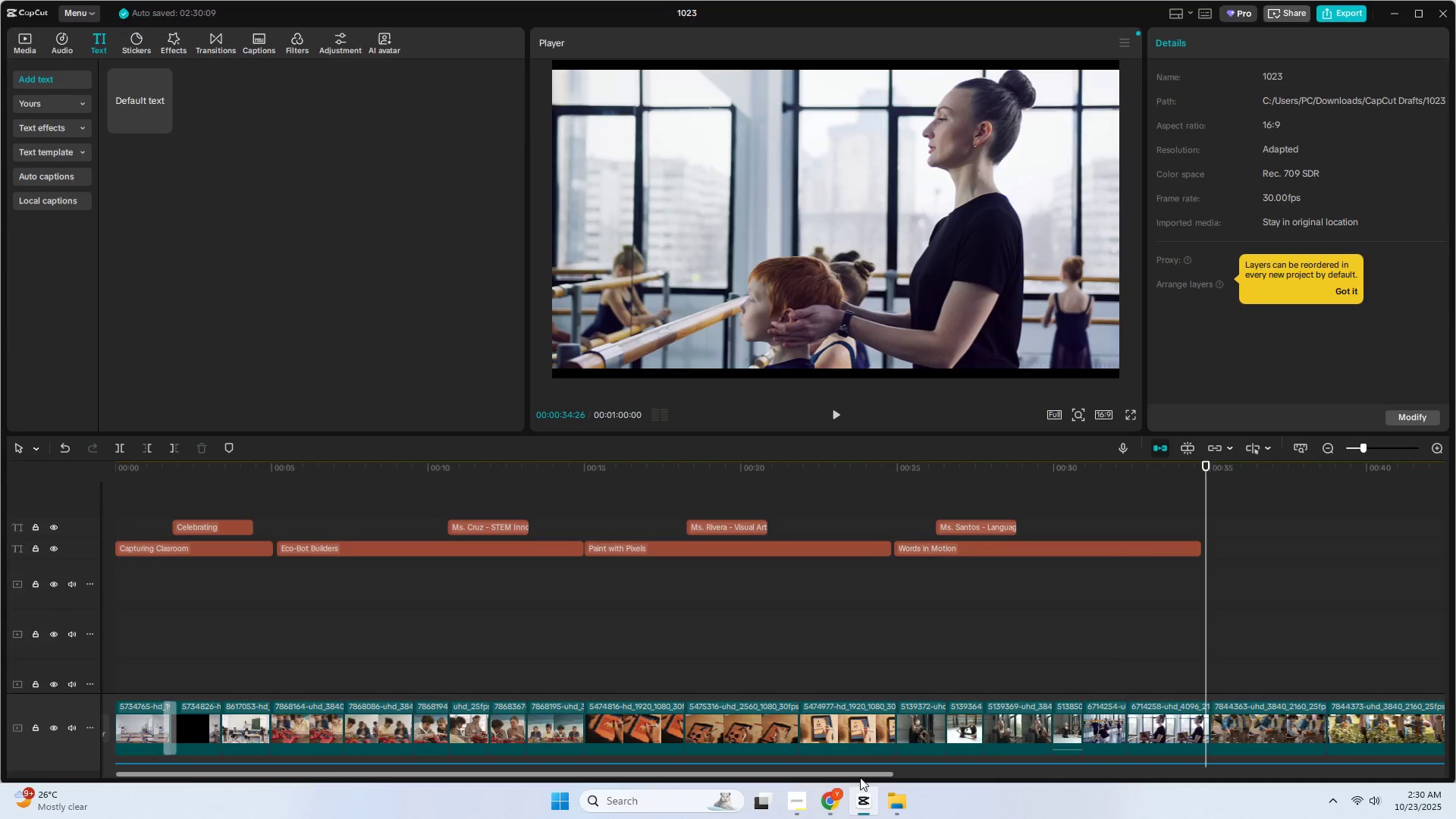 
key(Alt+AltLeft)
 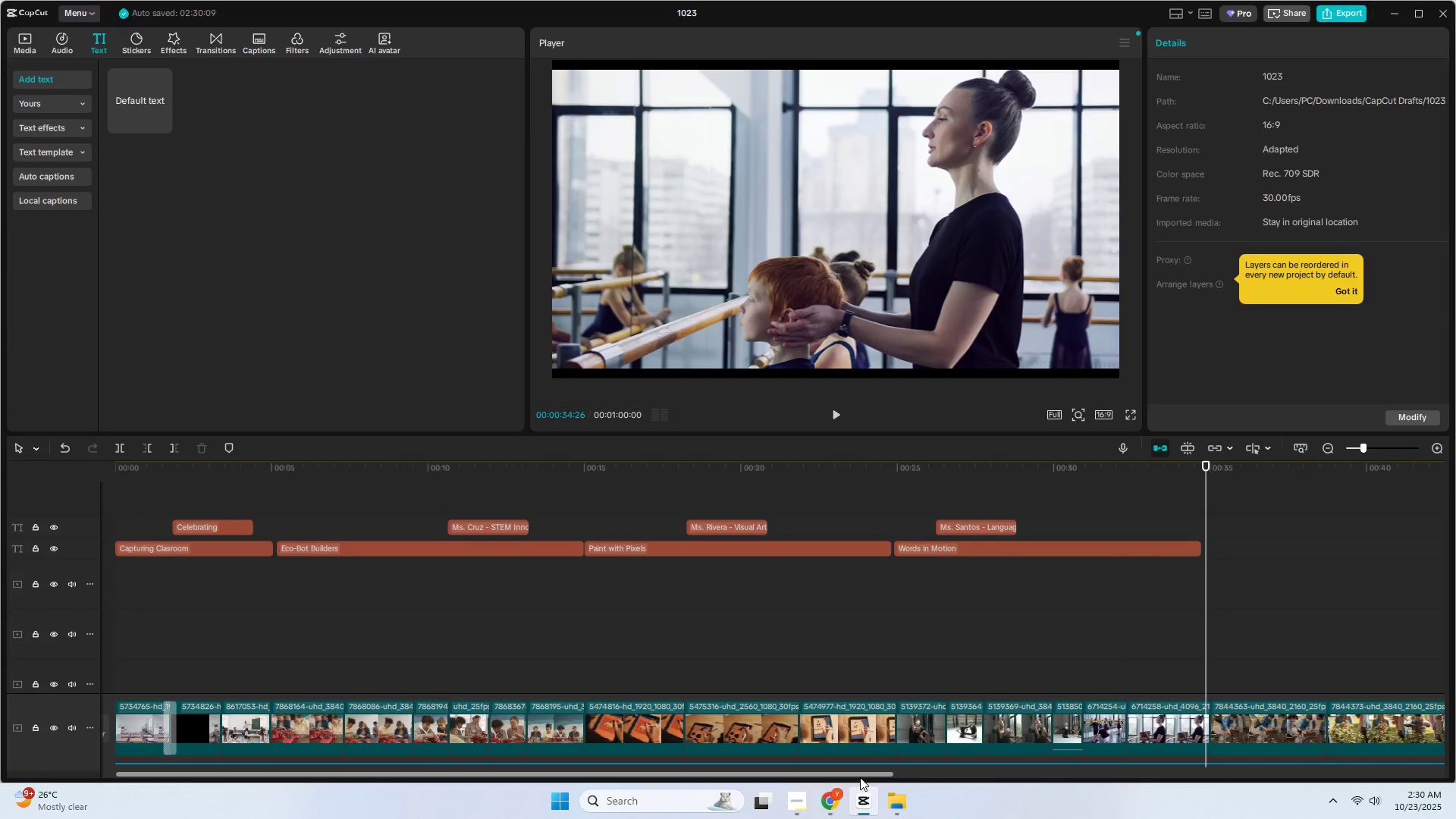 
key(Alt+Tab)